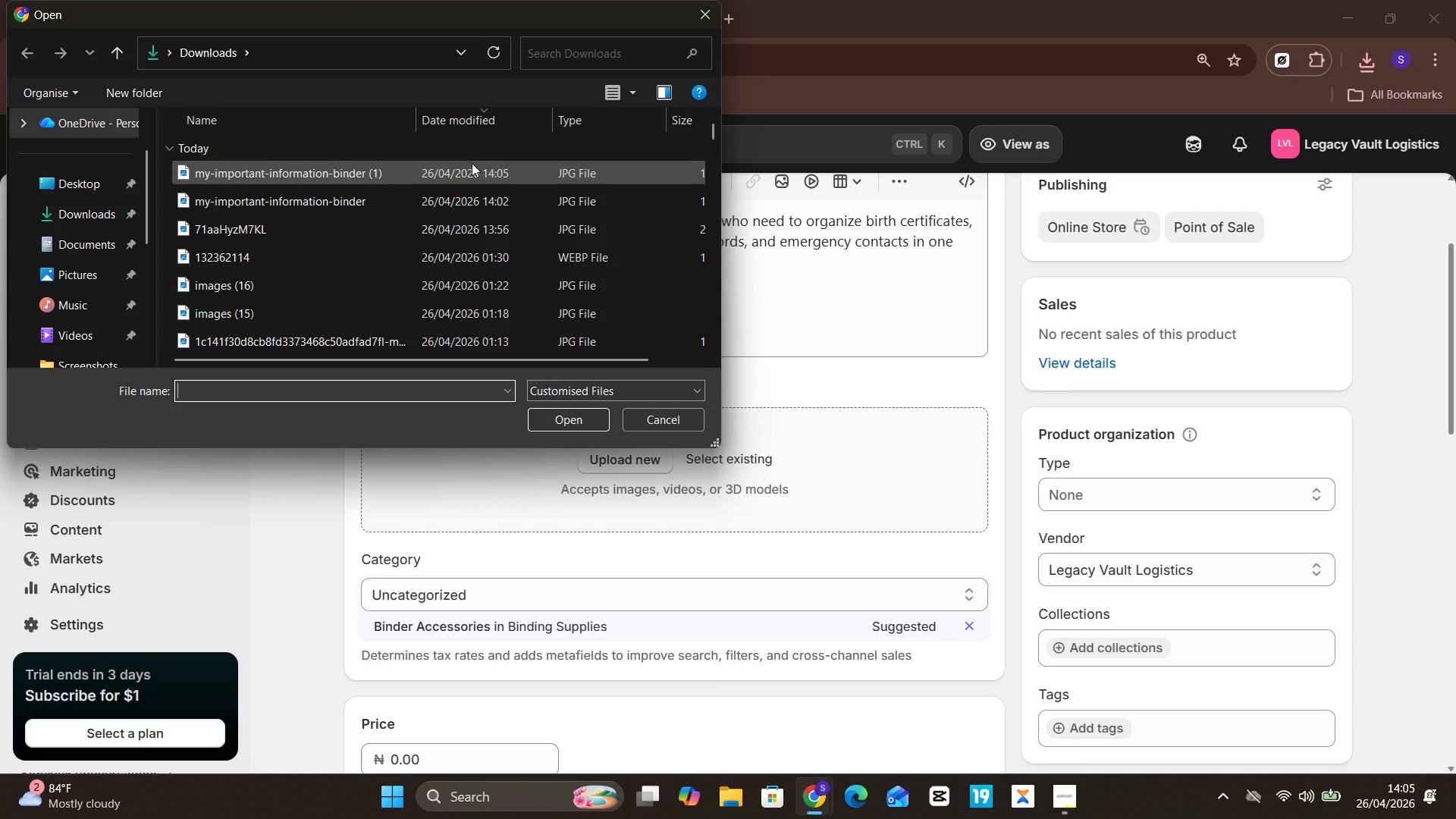 
left_click([472, 163])
 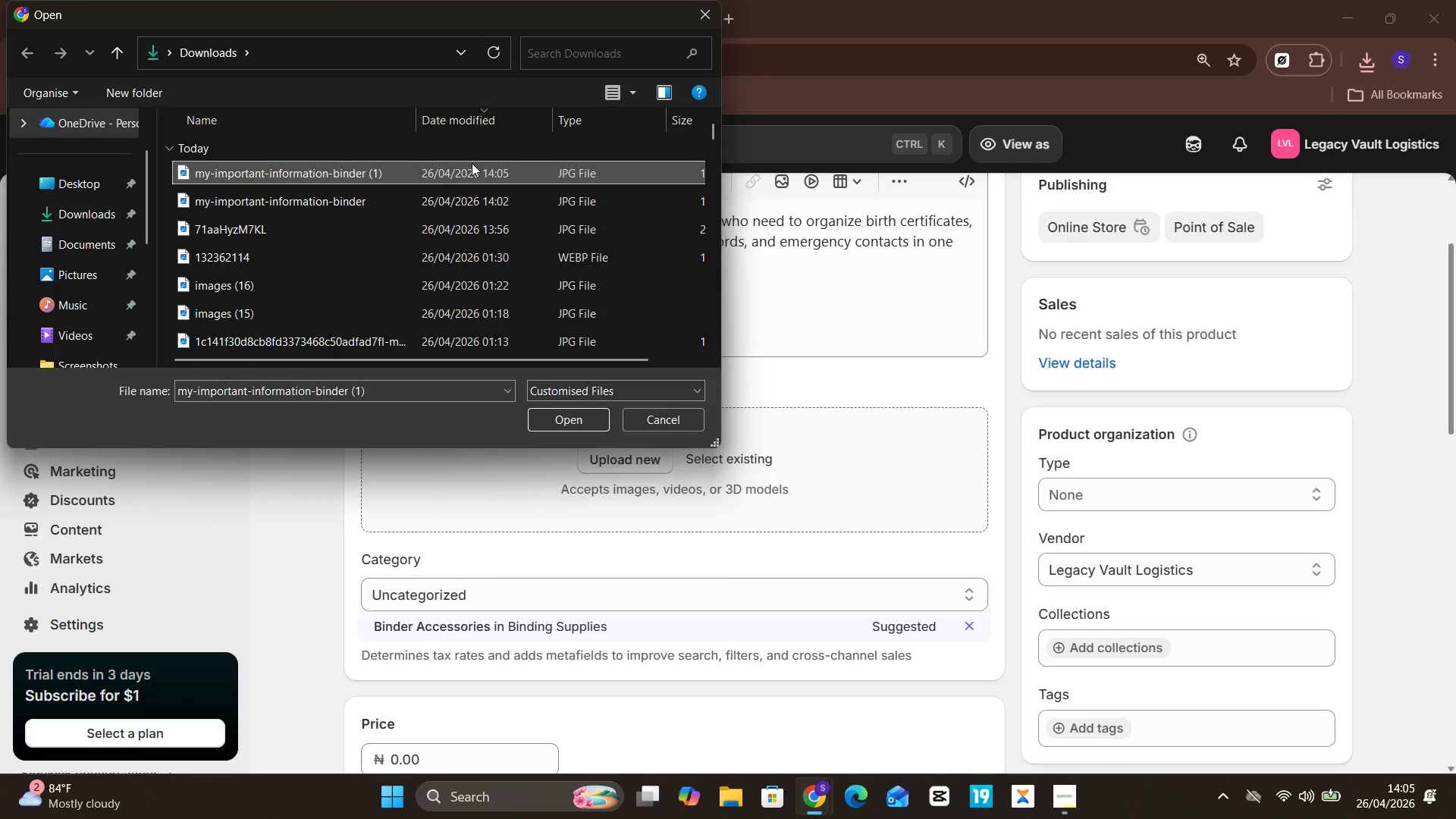 
key(Enter)
 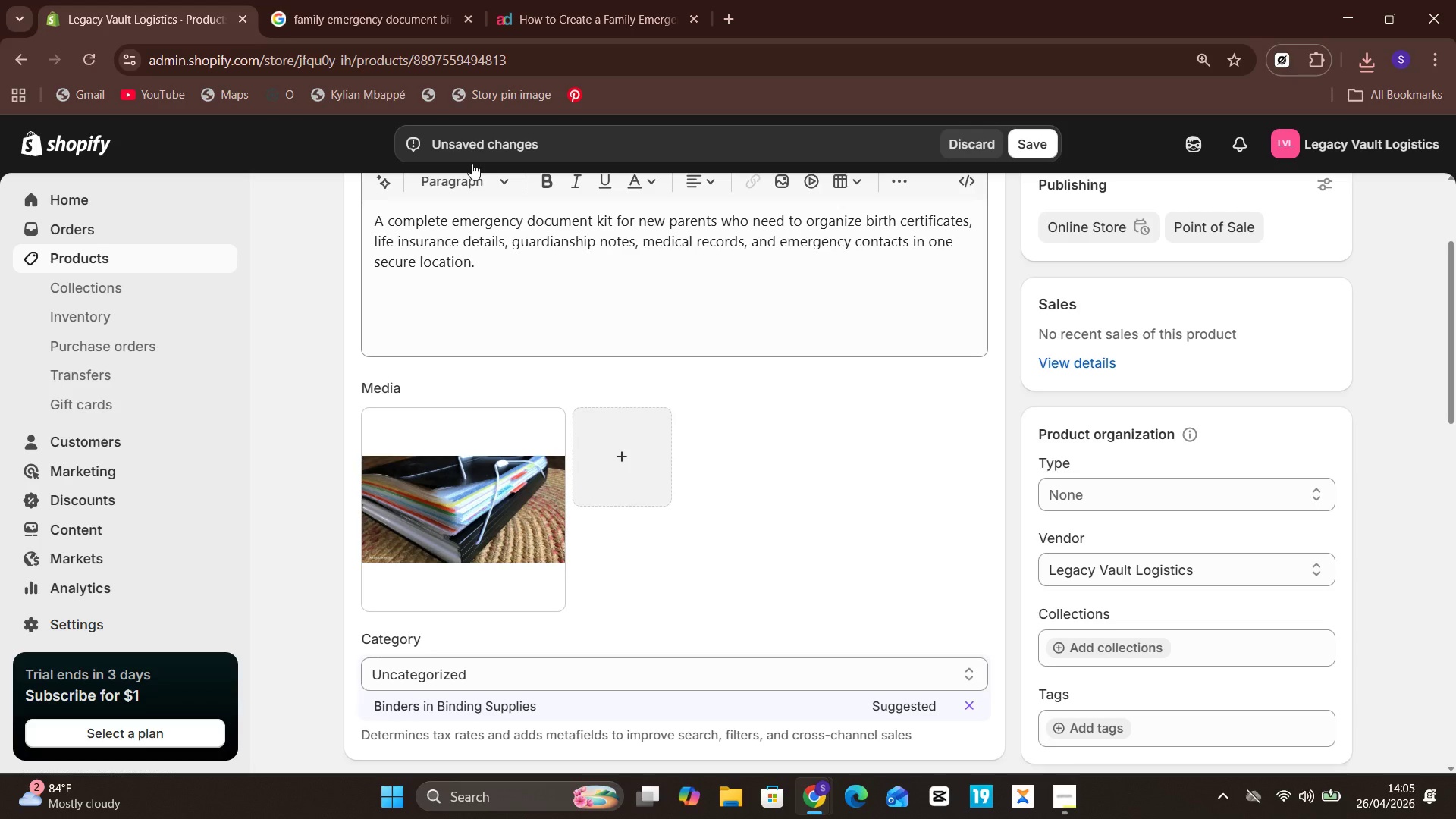 
wait(13.19)
 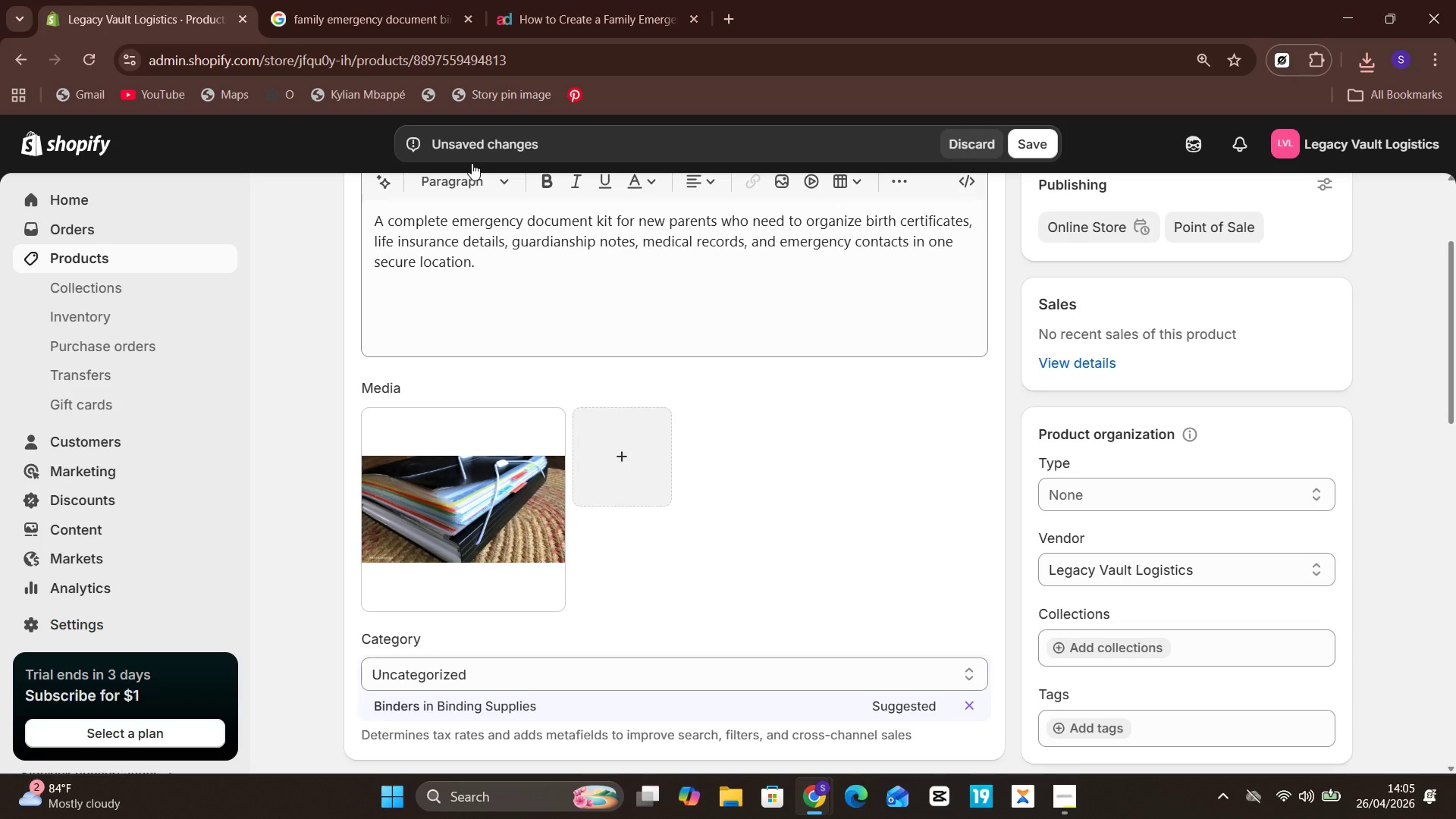 
left_click([592, 286])
 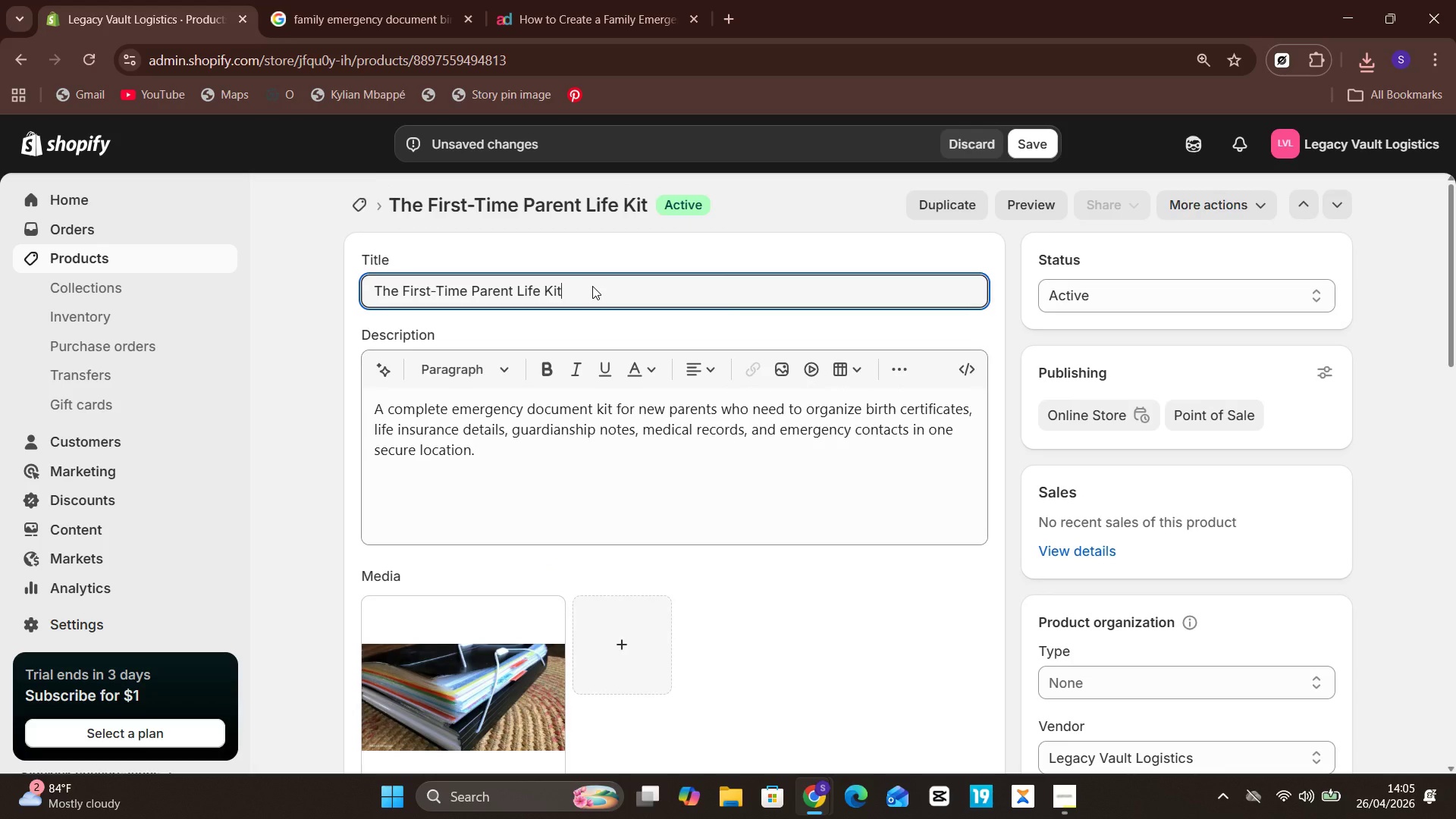 
key(Control+A)
 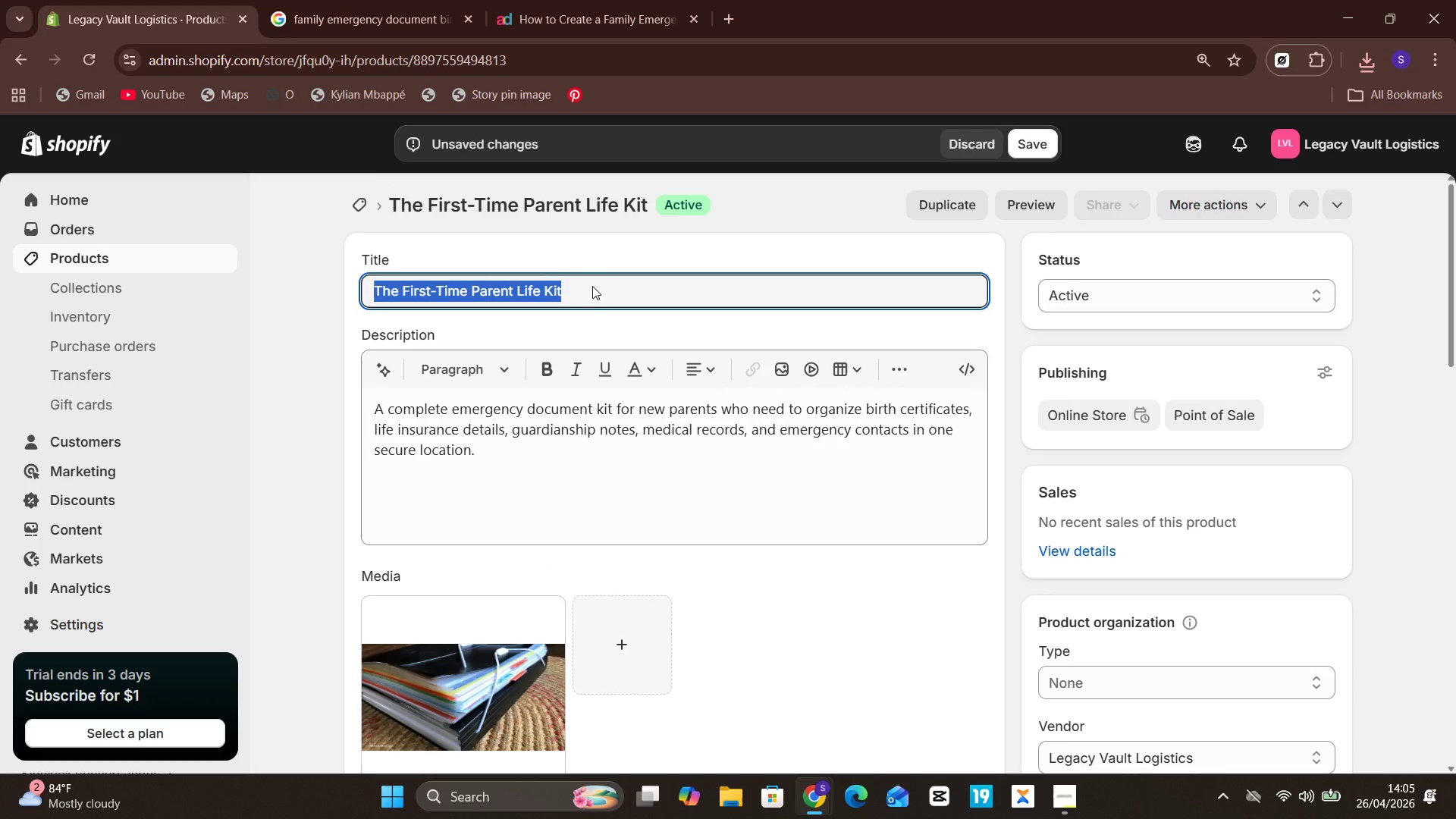 
hold_key(key=C, duration=0.31)
 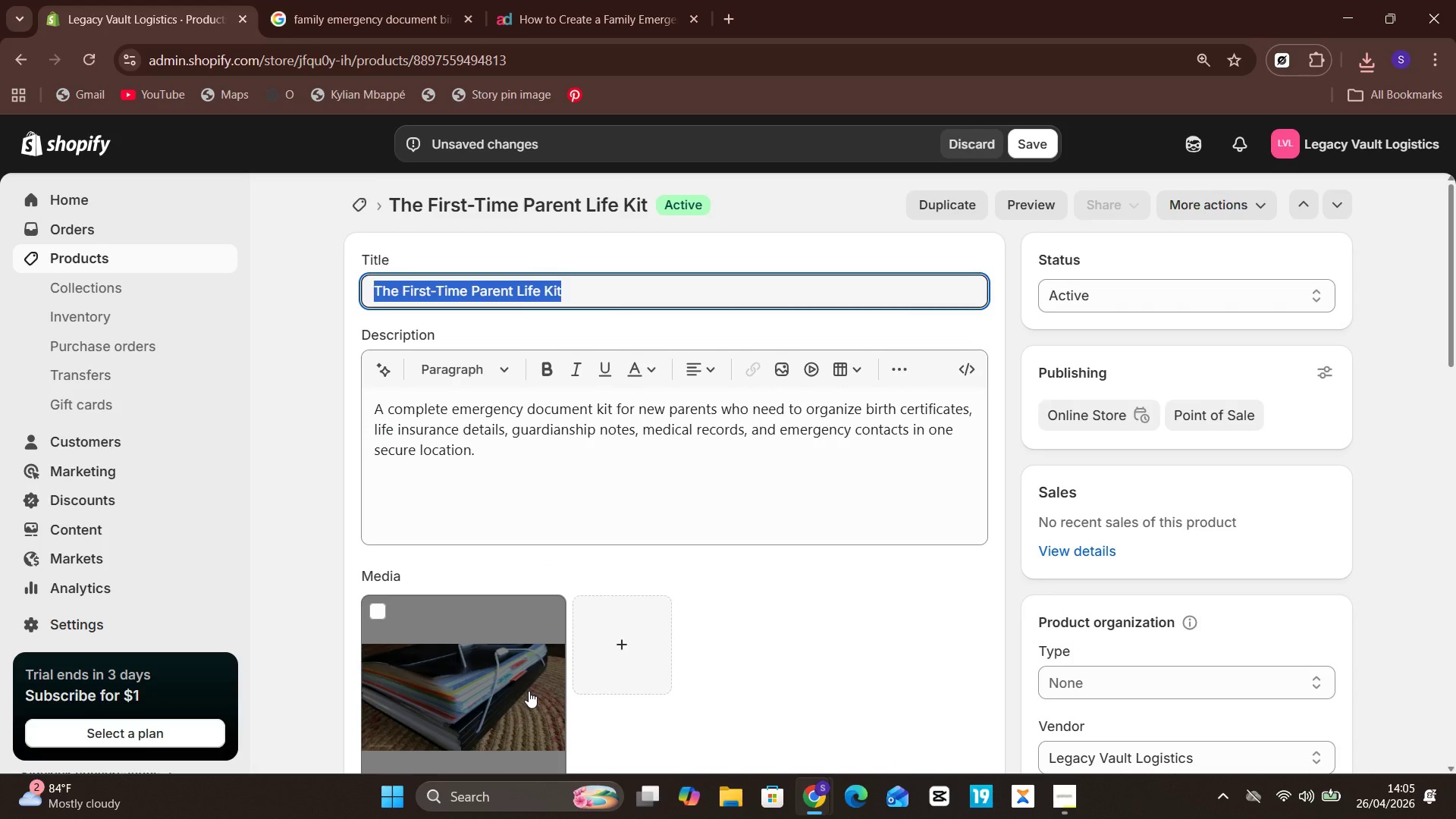 
left_click([529, 691])
 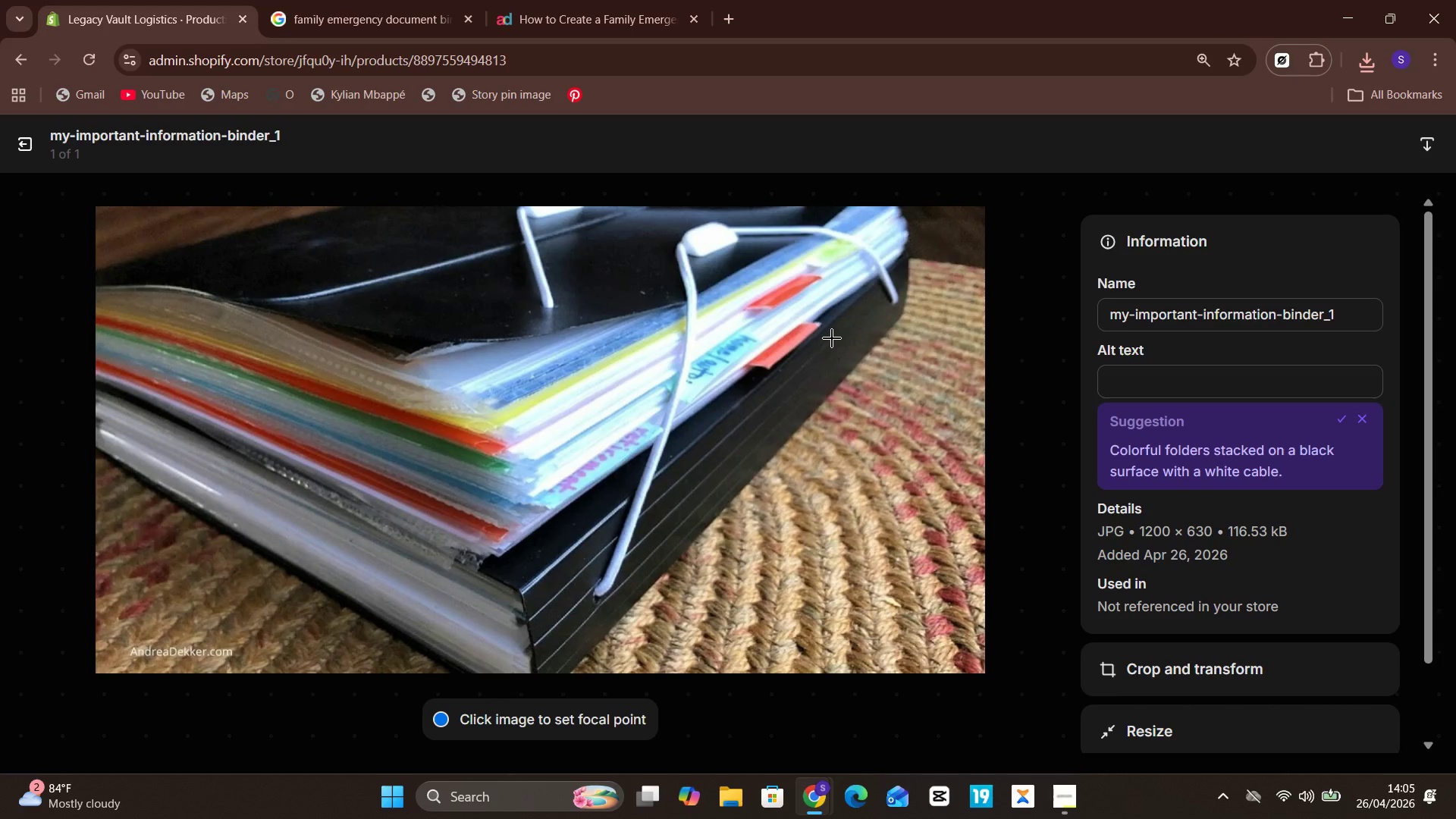 
left_click([1177, 309])
 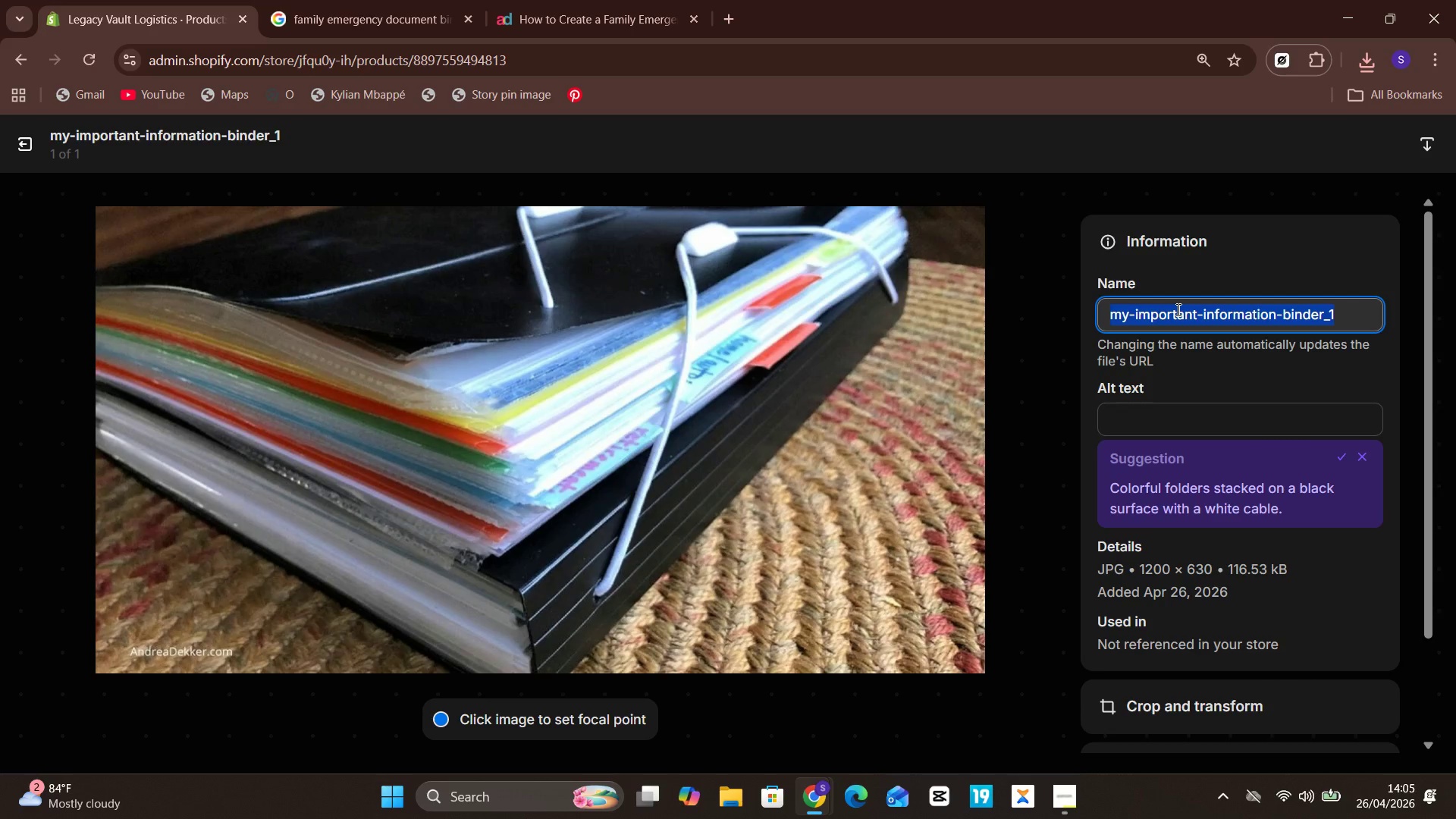 
key(Control+A)
 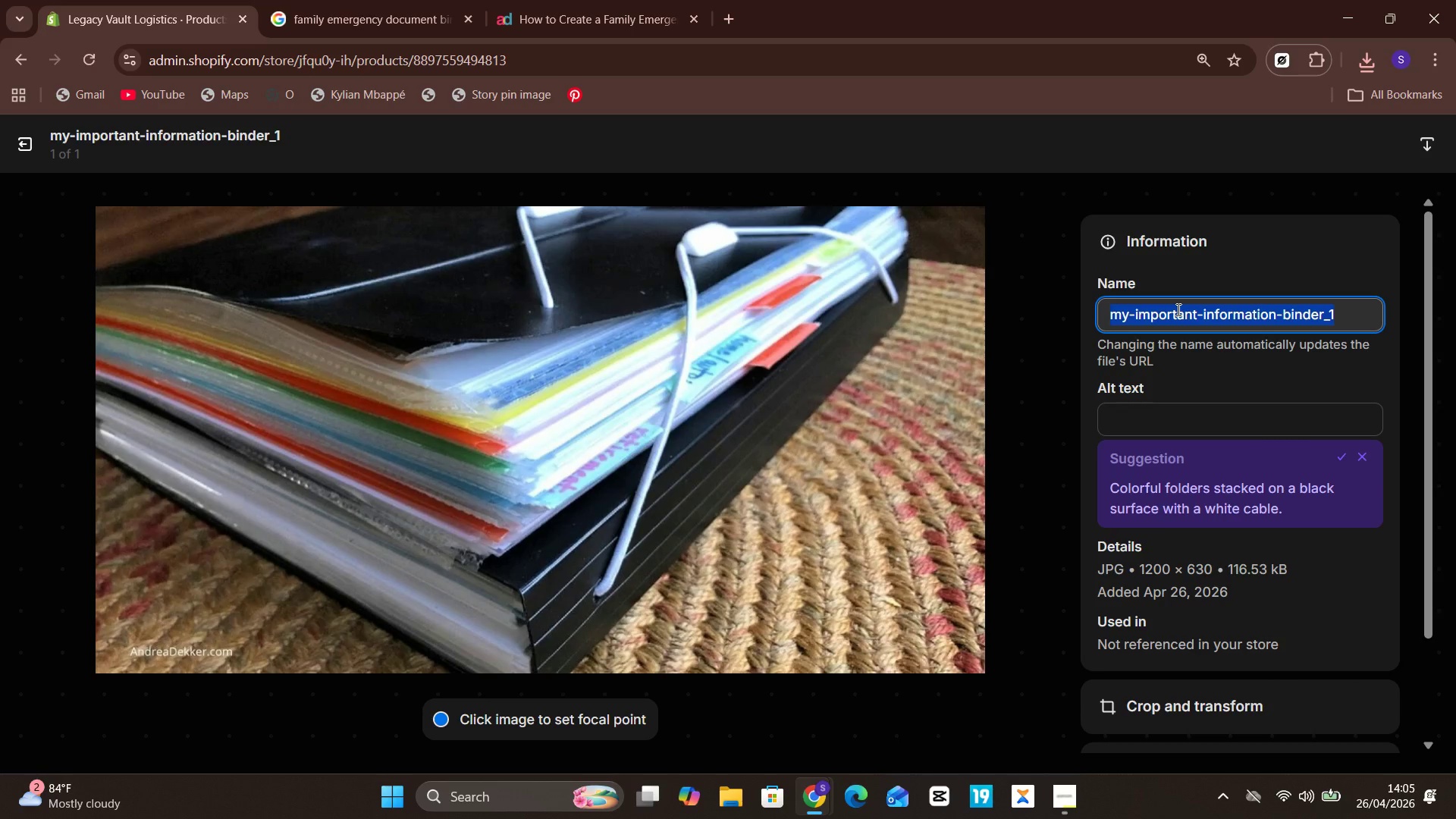 
key(Control+V)
 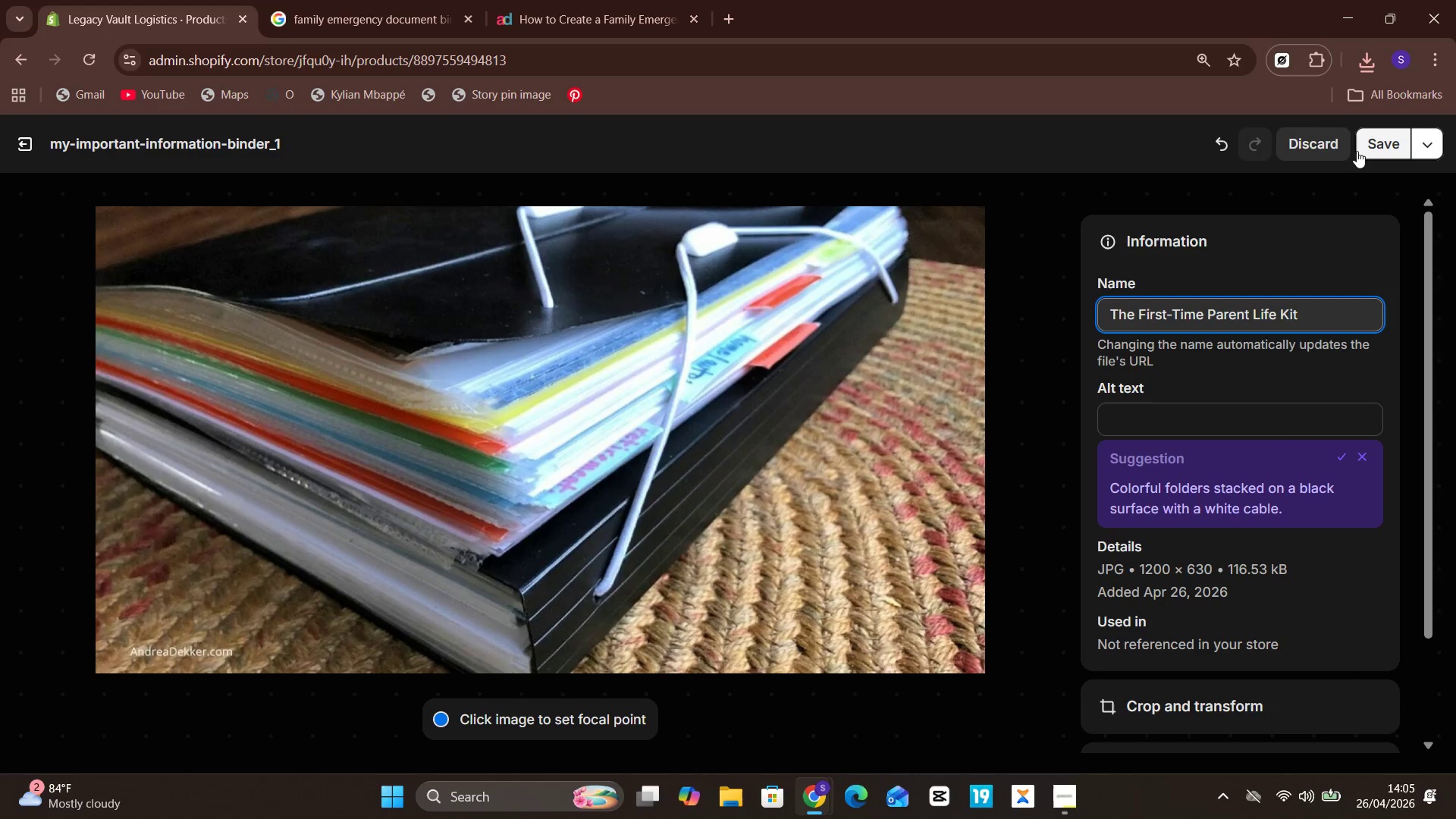 
left_click([1367, 147])
 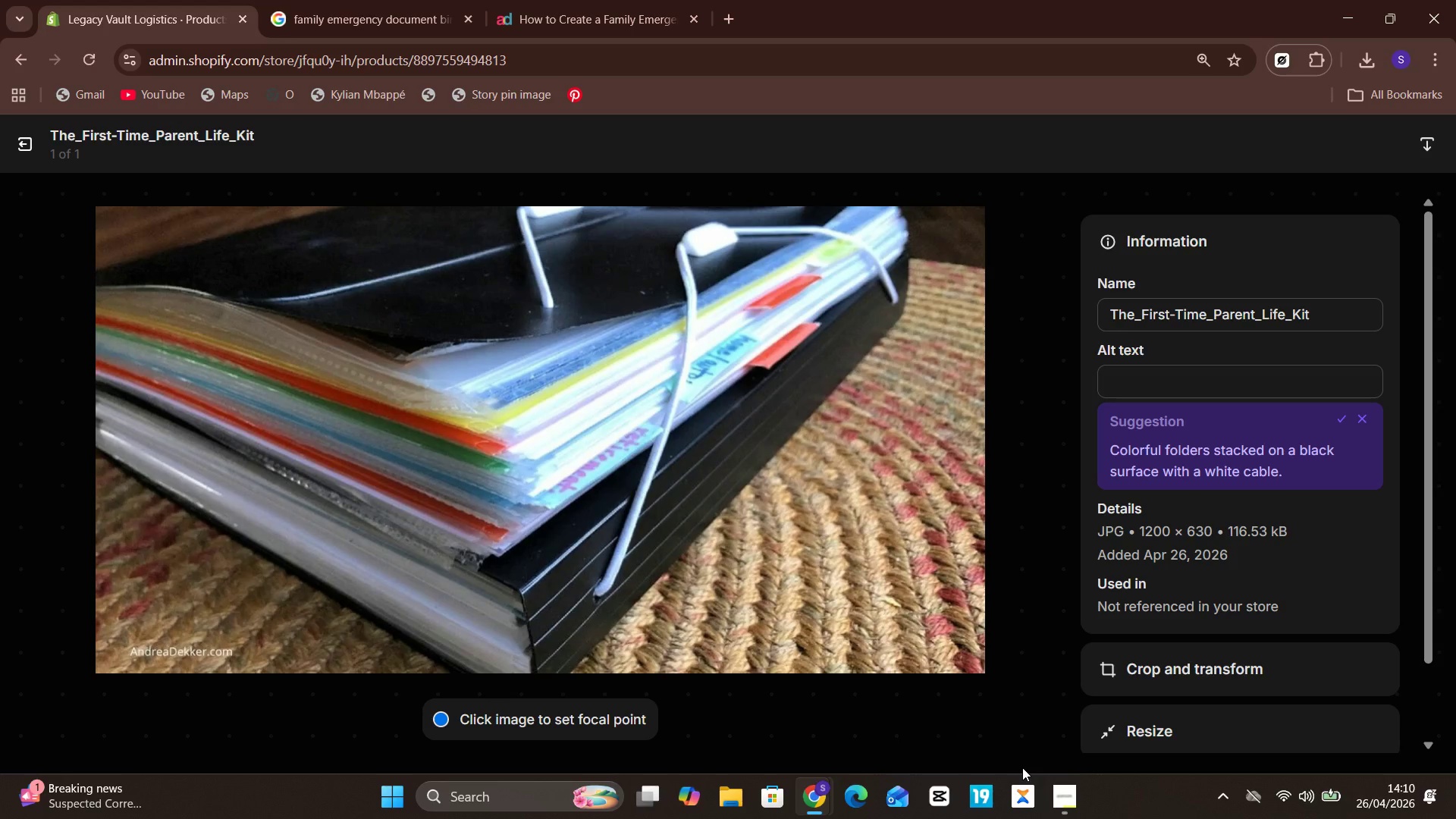 
wait(273.25)
 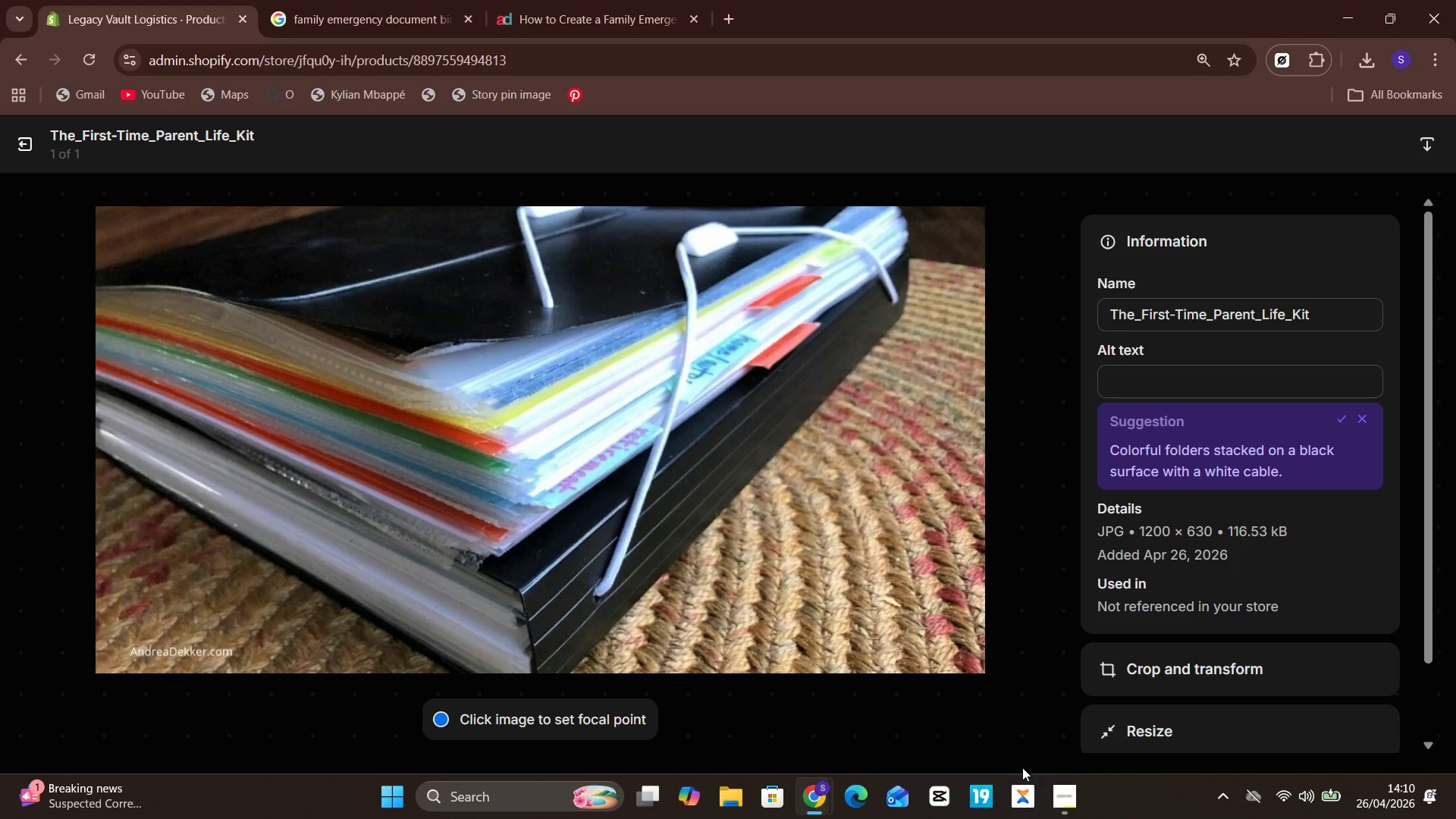 
left_click([22, 138])
 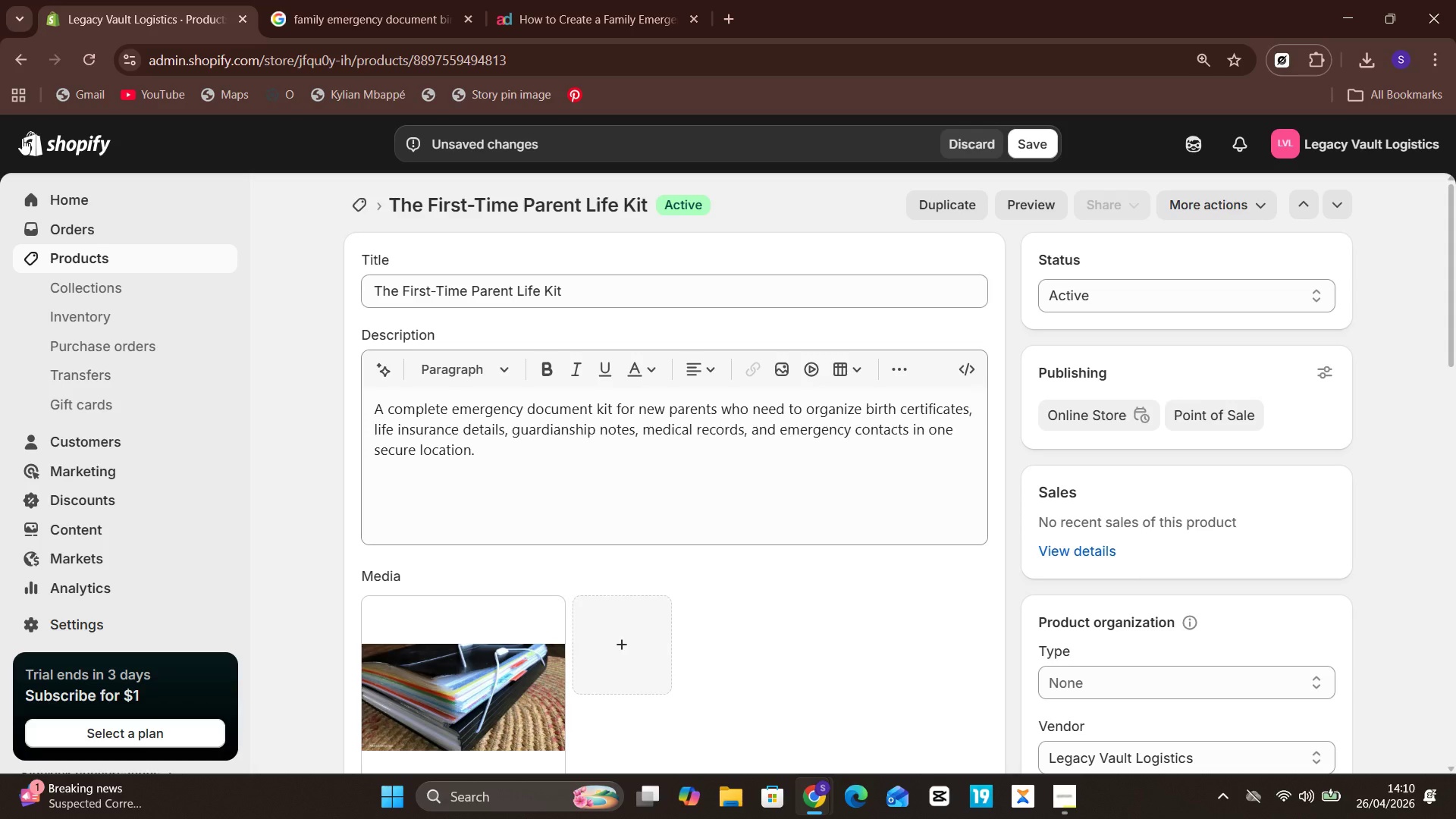 
wait(23.69)
 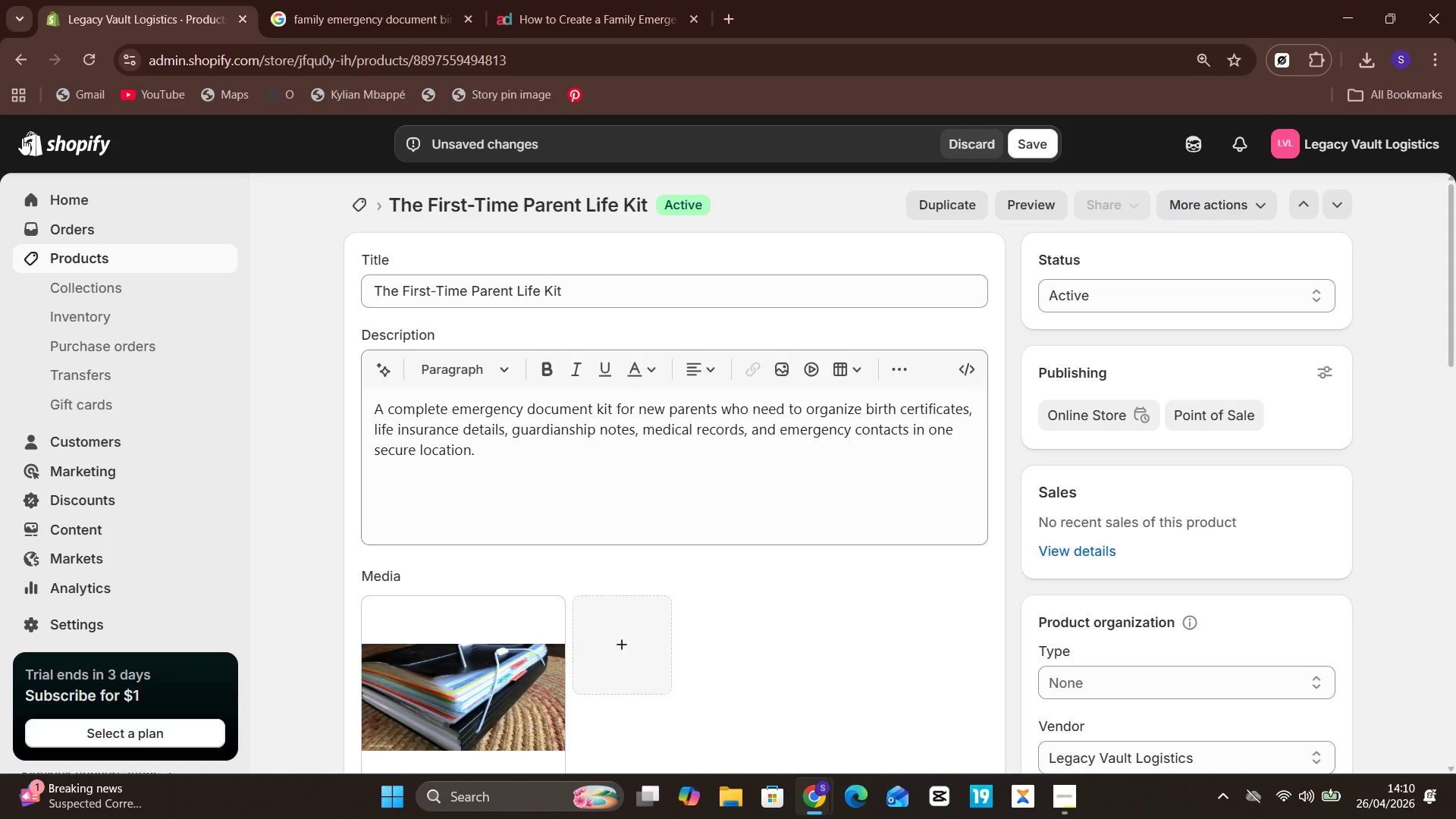 
left_click([1040, 140])
 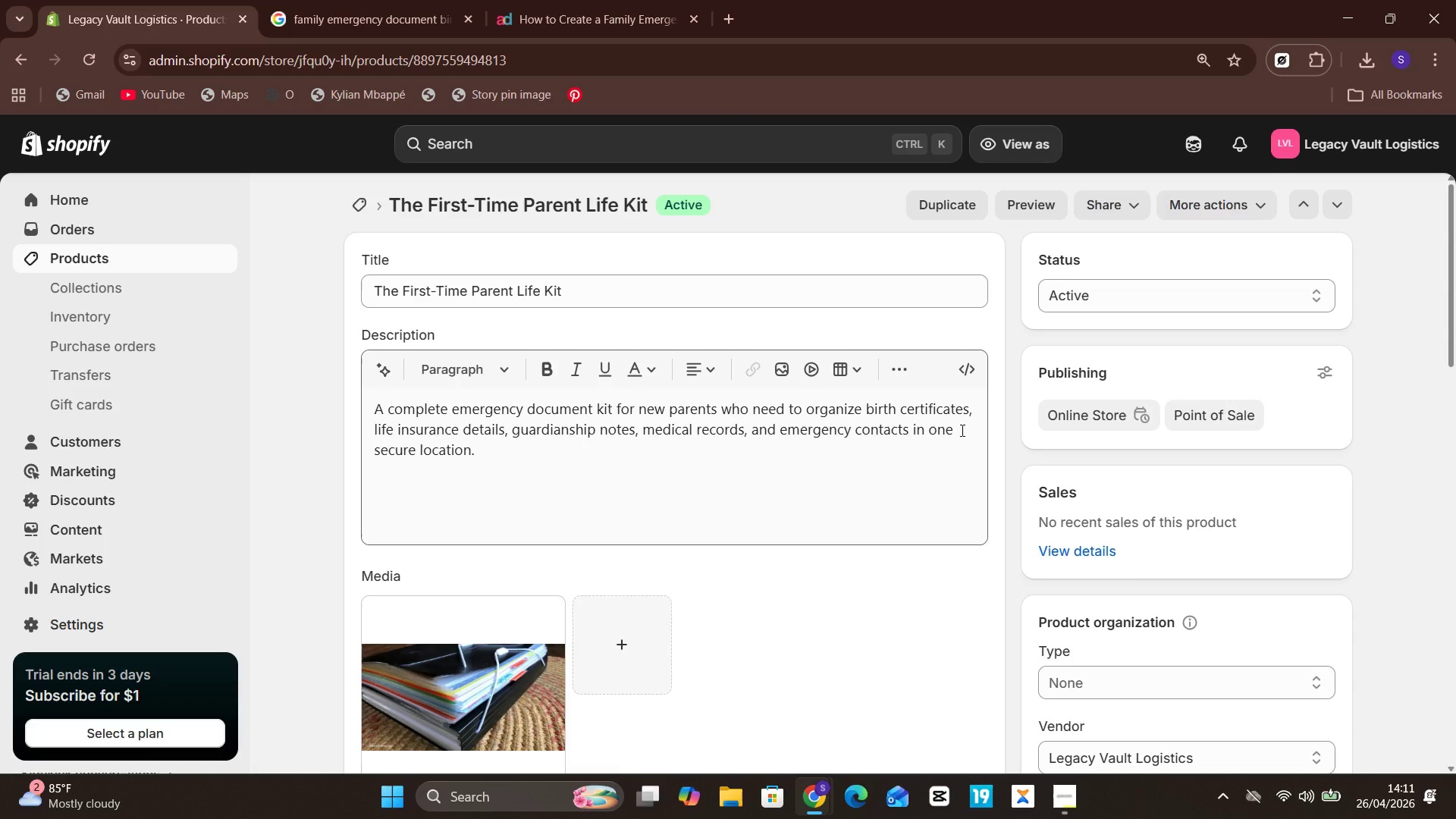 
wait(14.47)
 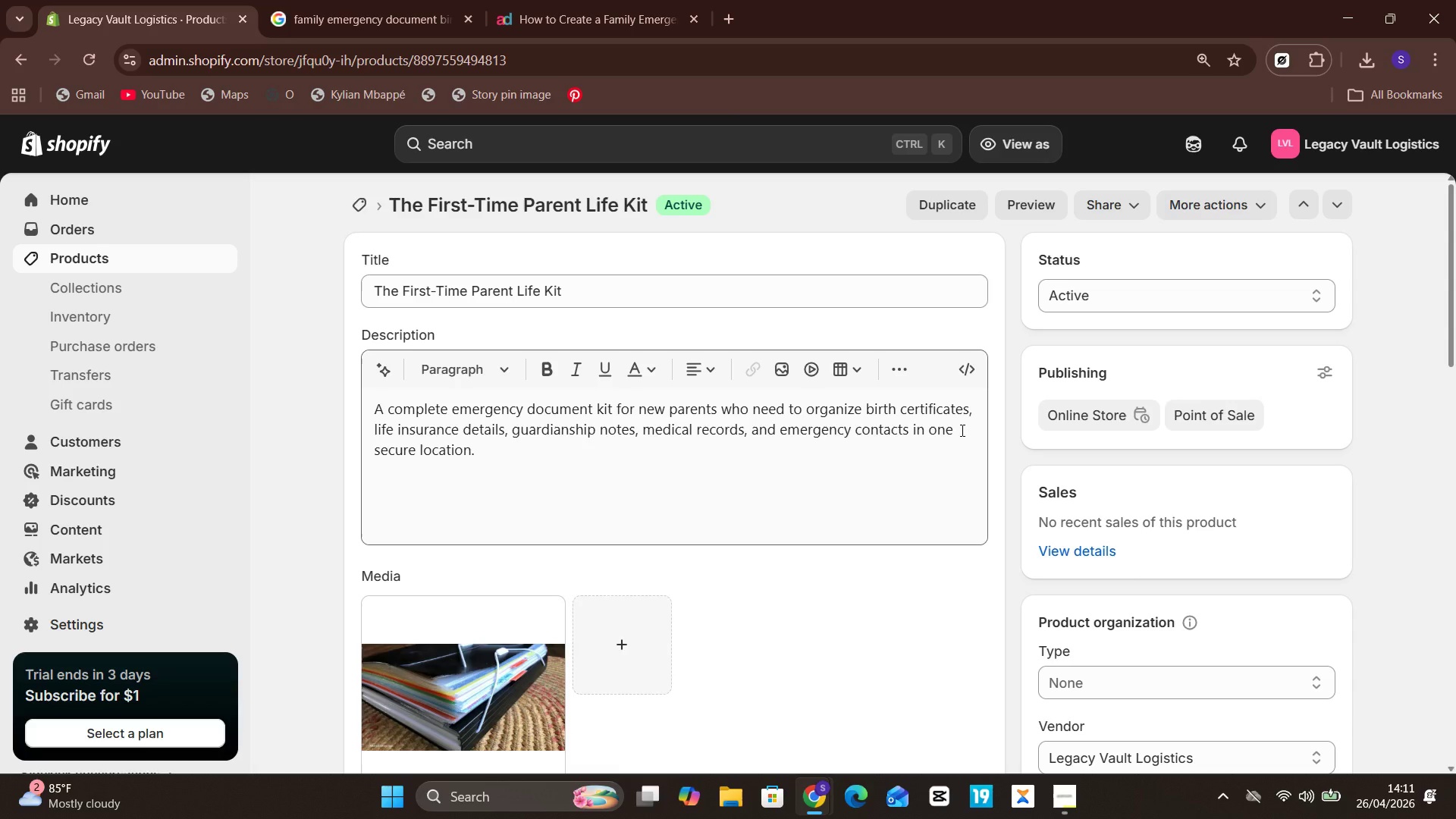 
left_click([102, 263])
 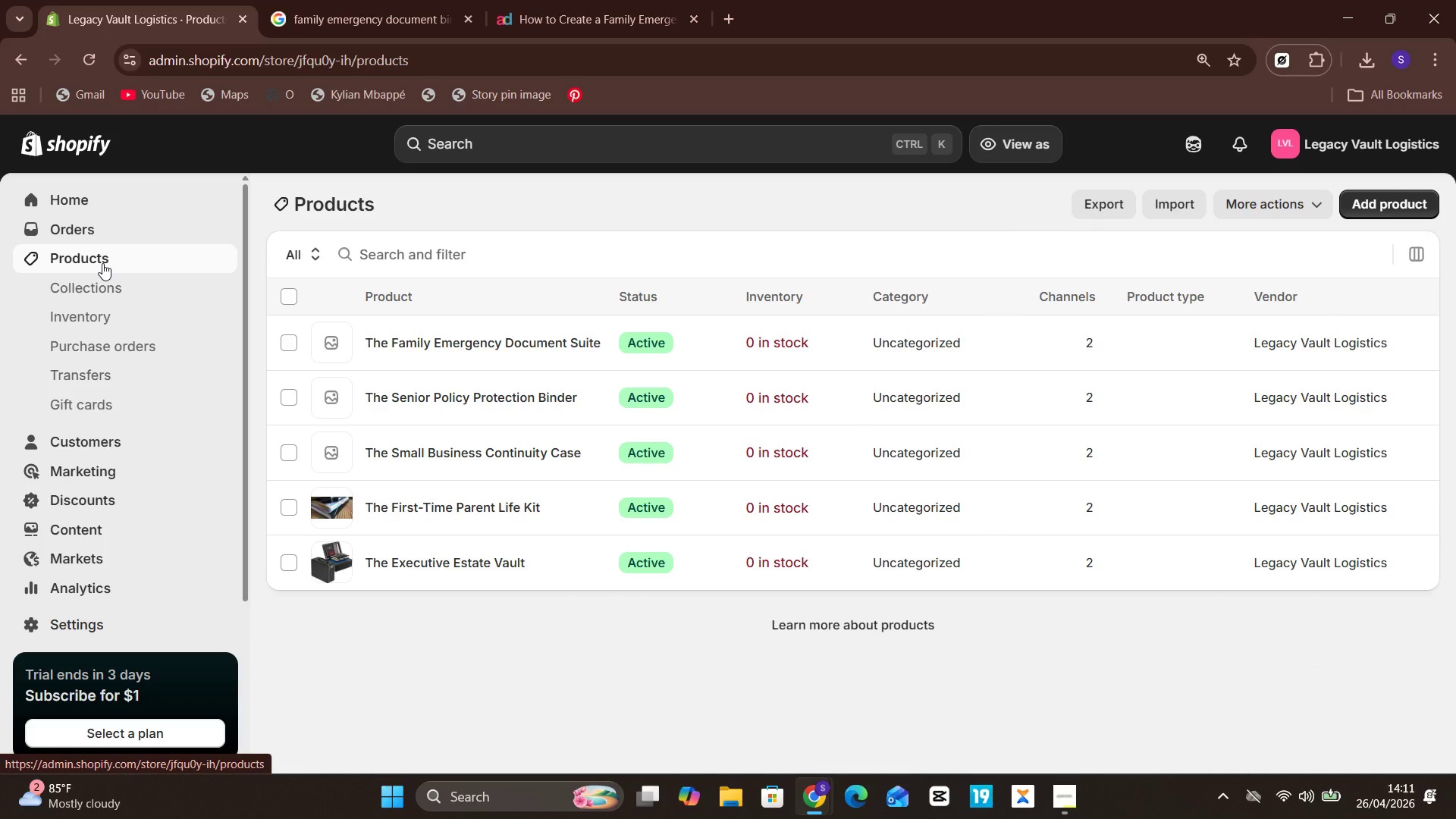 
wait(7.27)
 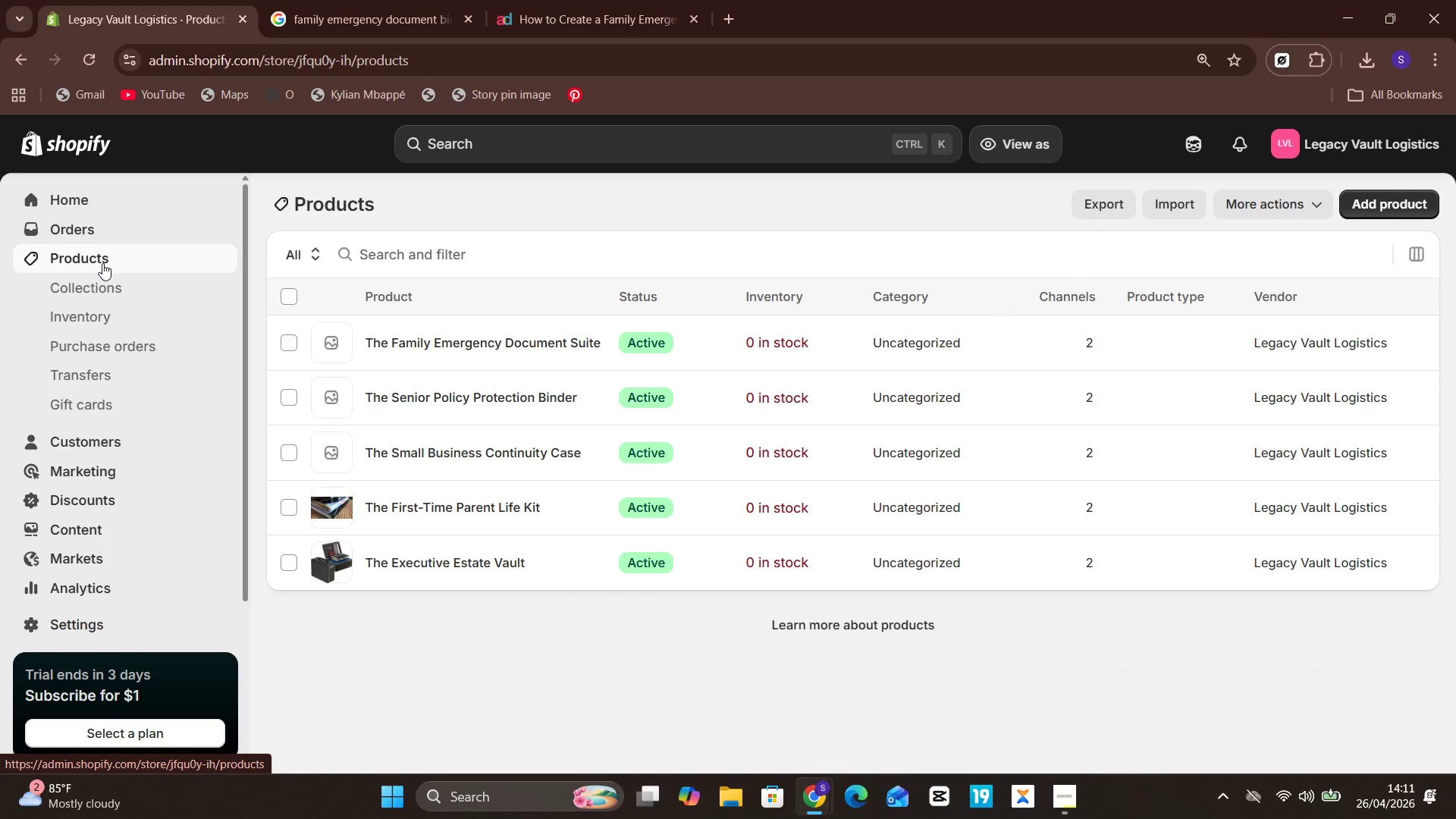 
left_click([598, 453])
 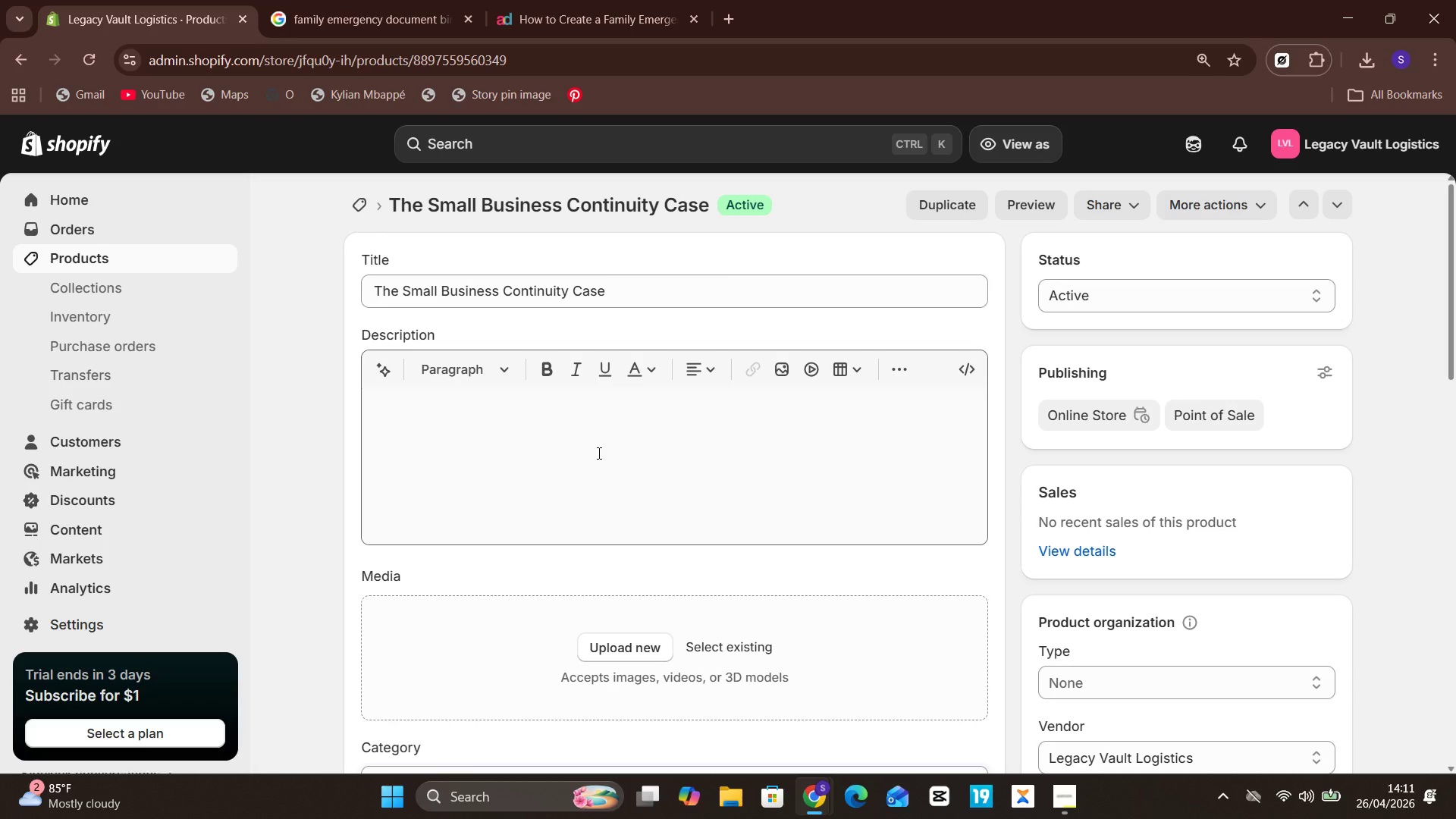 
wait(11.8)
 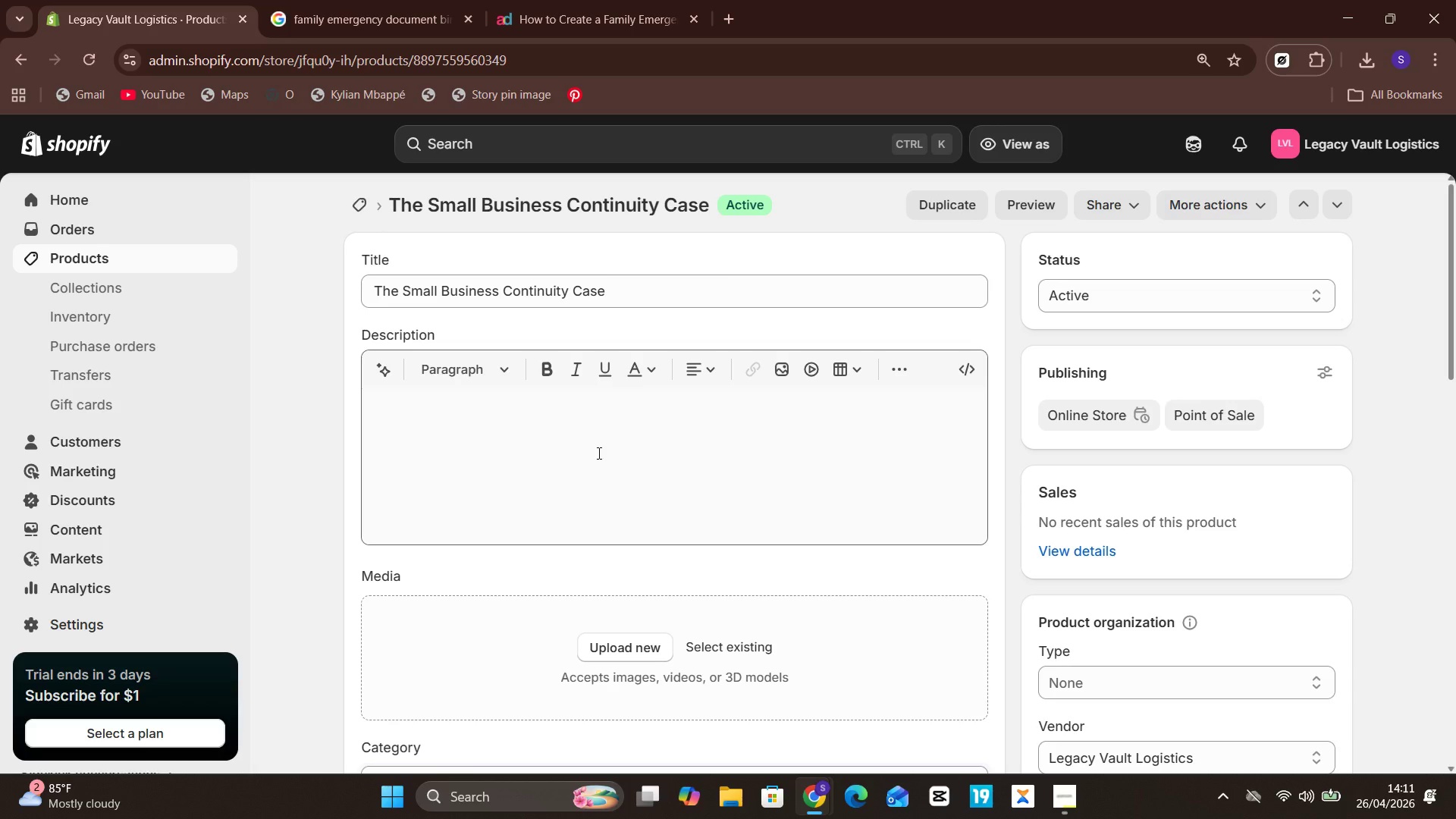 
left_click([598, 453])
 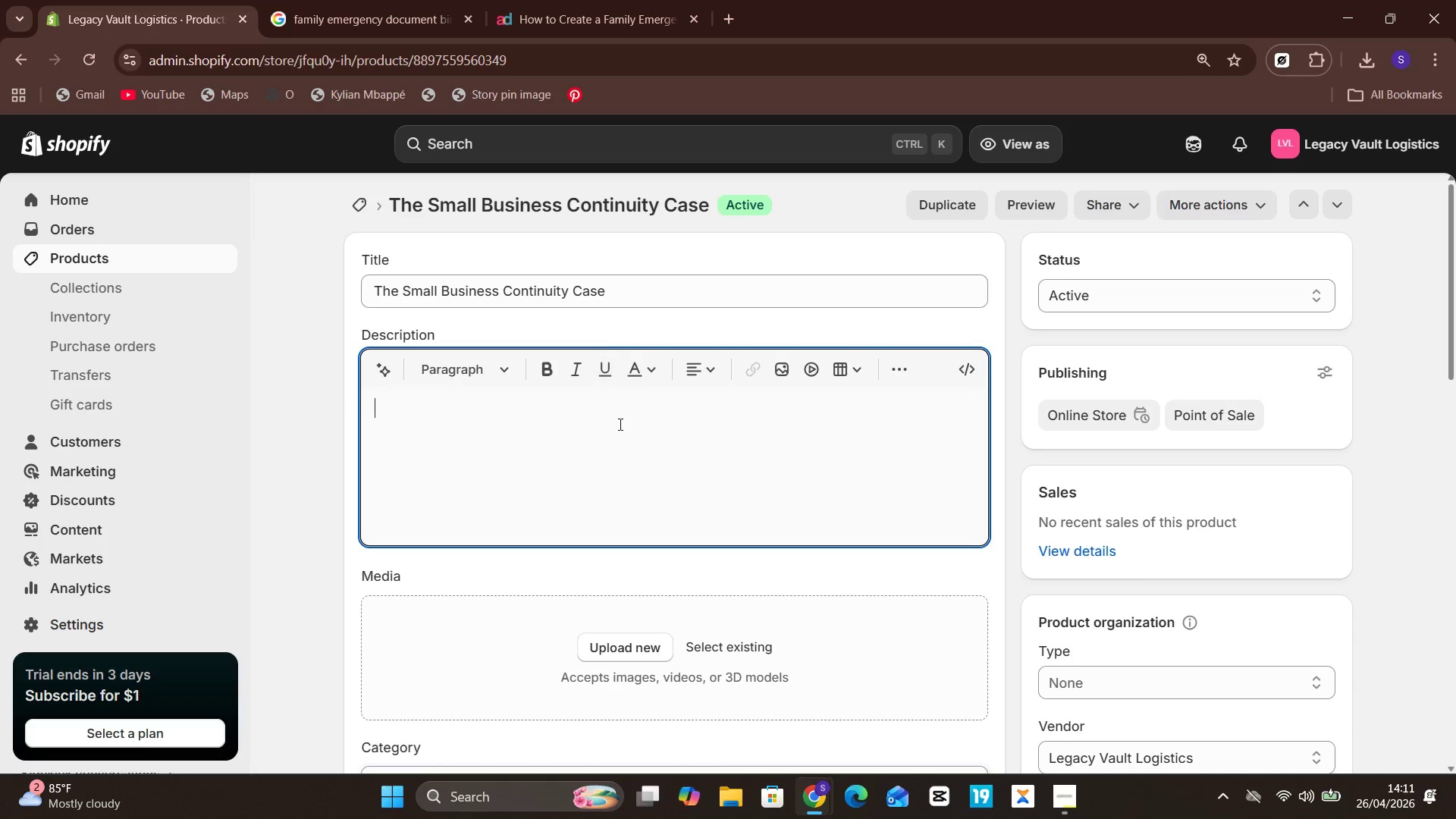 
wait(22.21)
 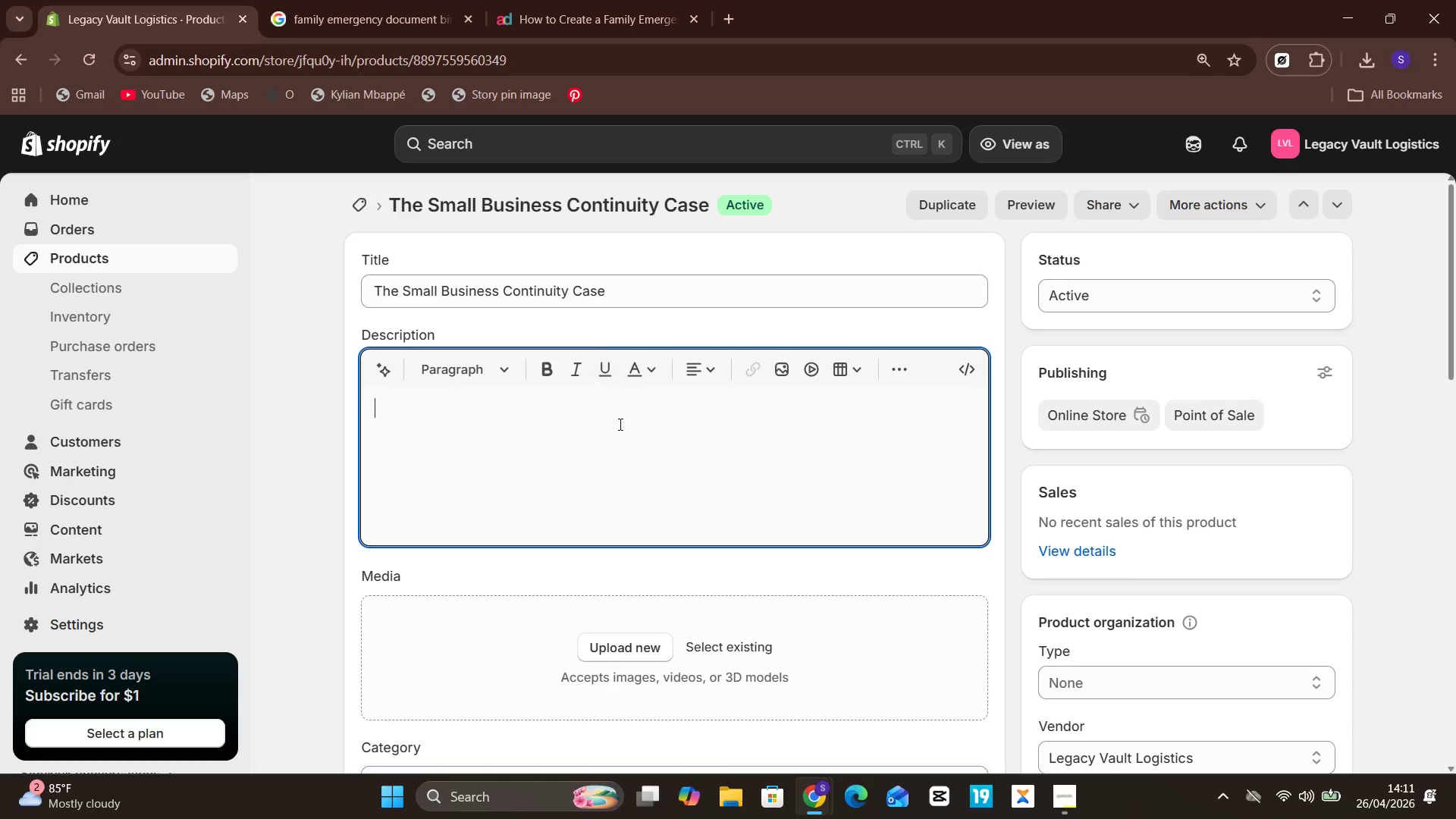 
mouse_move([576, 386])
 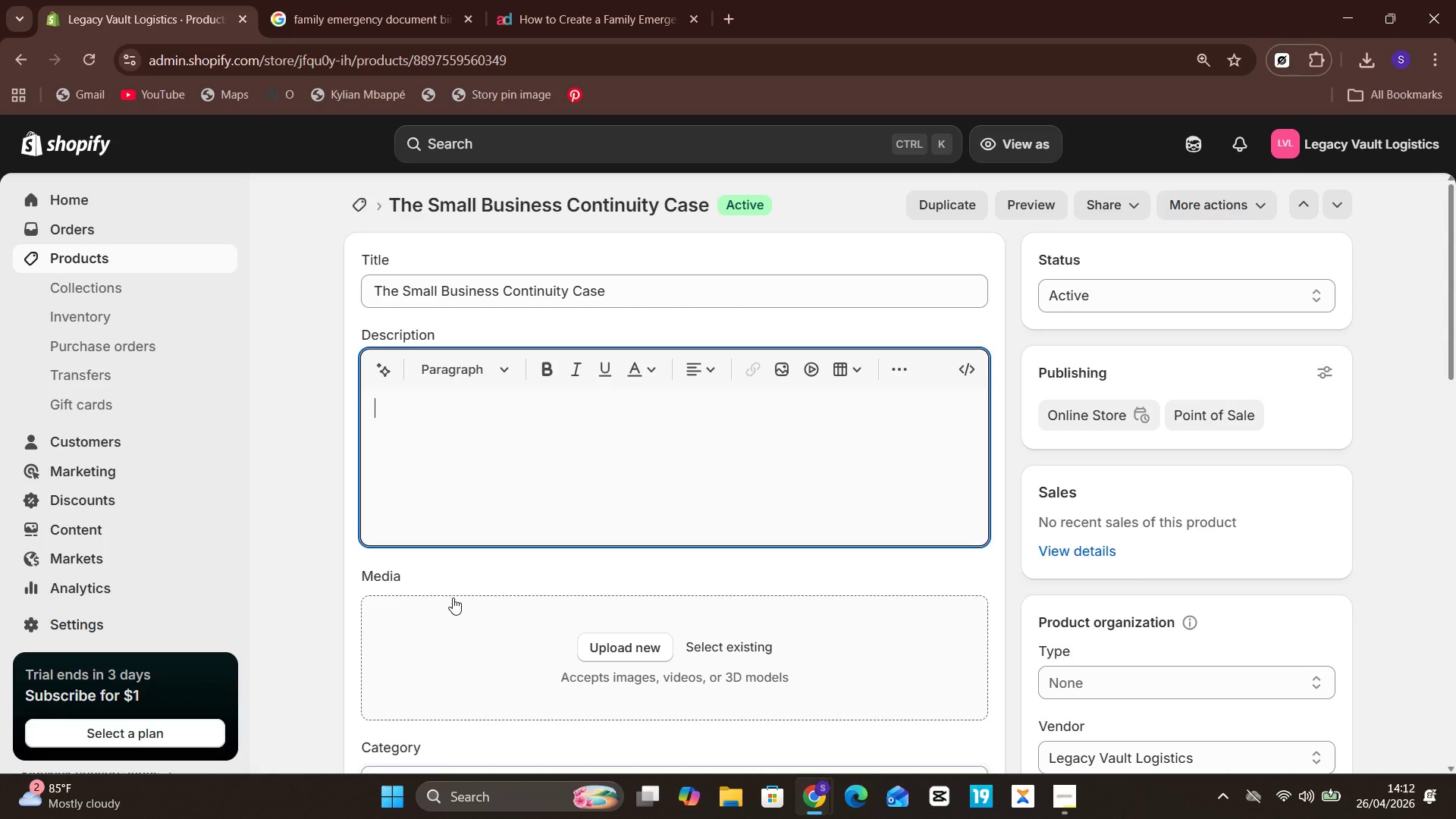 
wait(26.27)
 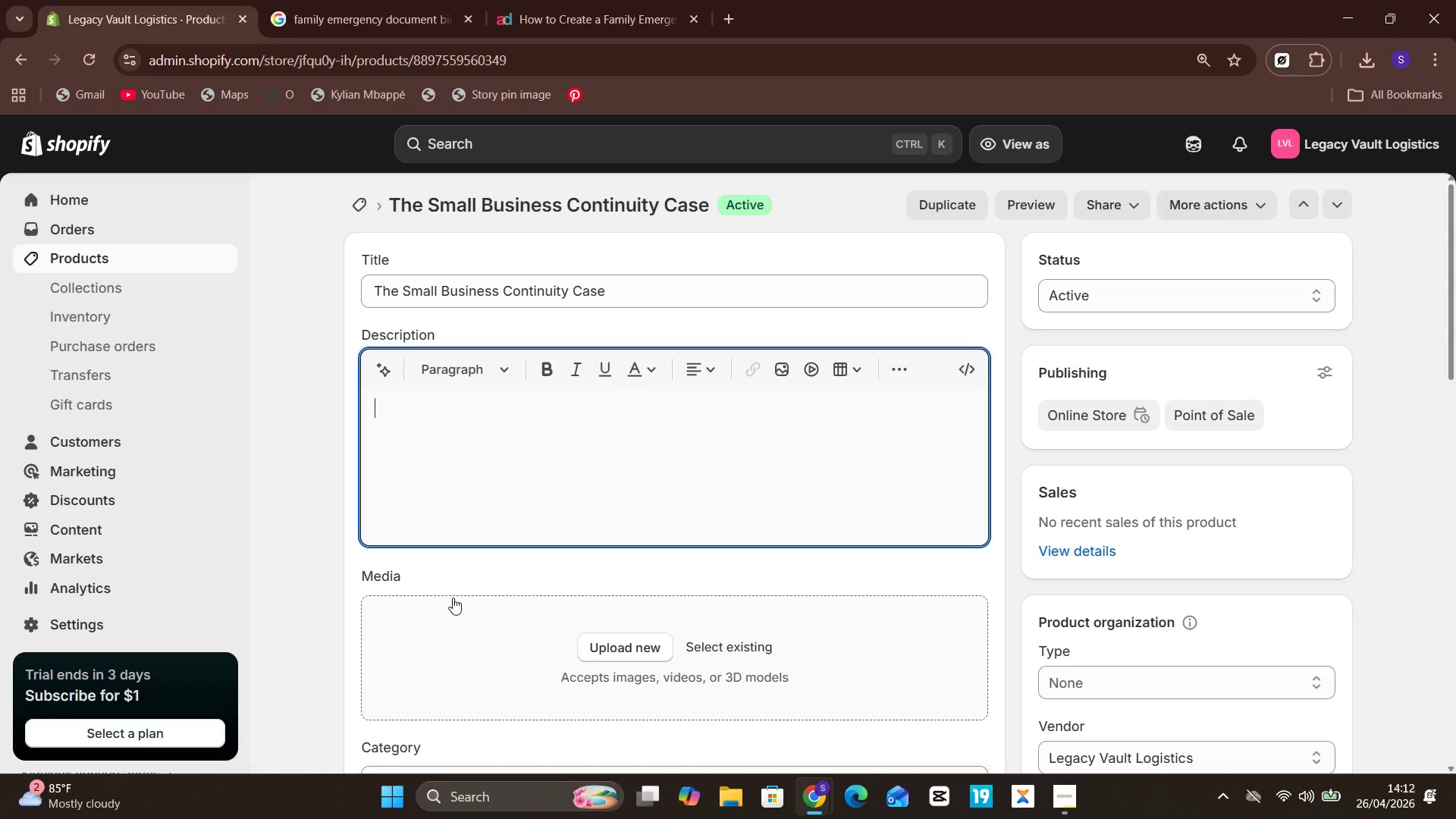 
type(A pro f)
key(Backspace)
key(Backspace)
type(fessional preparedness case for business owners to store insurance policies, tax records)
 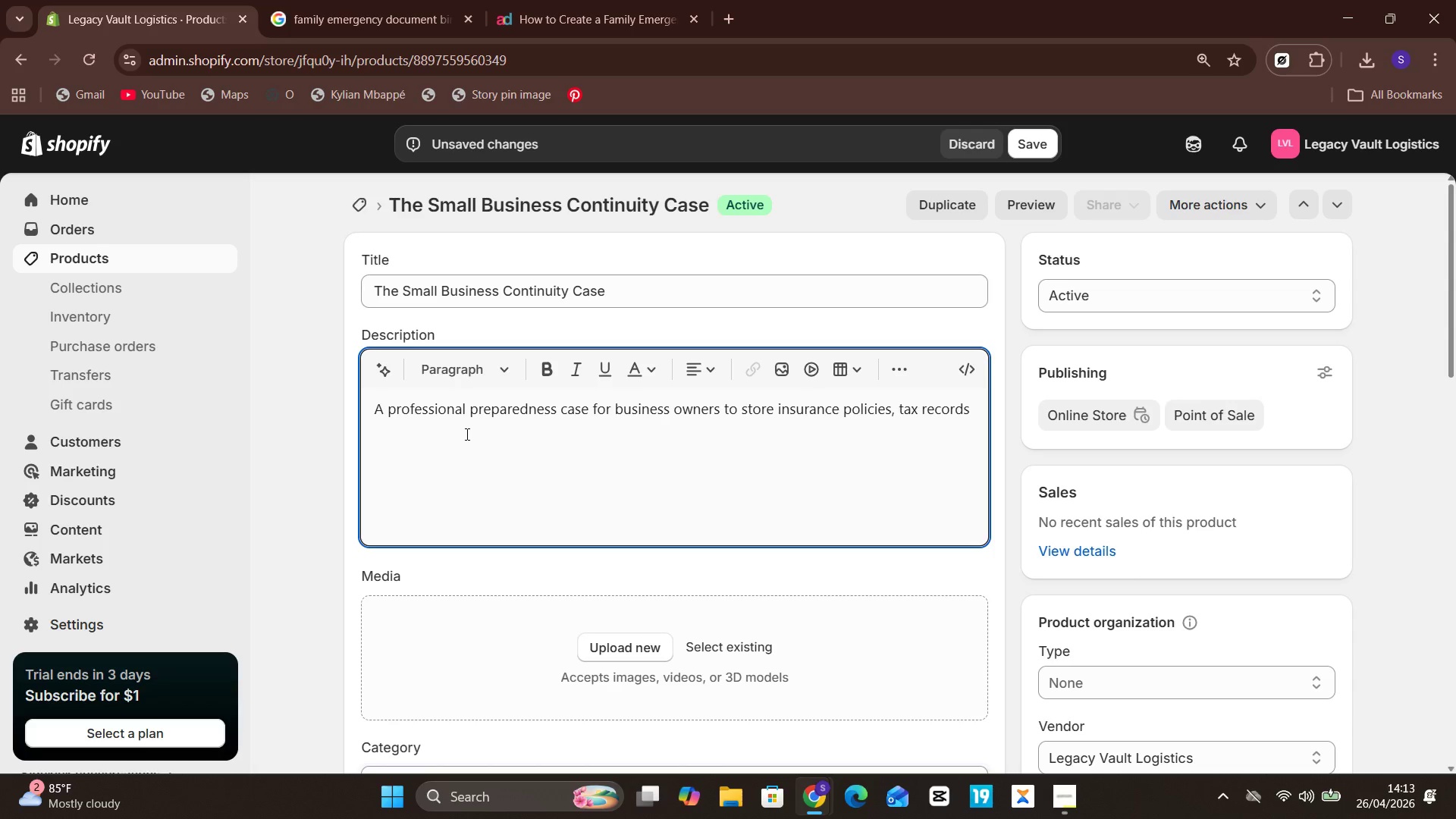 
wait(8.67)
 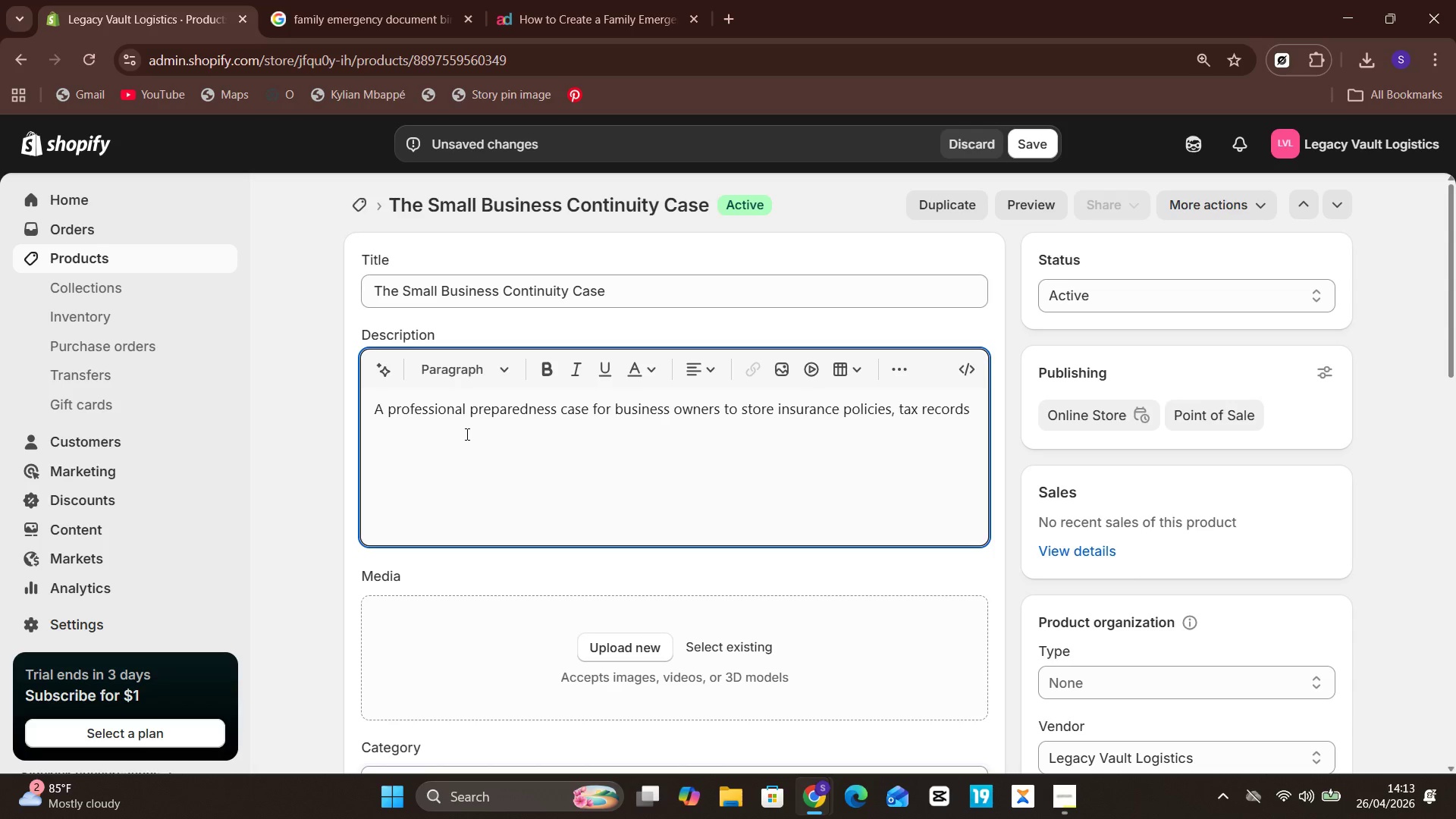 
type(, employee emergency infor)
 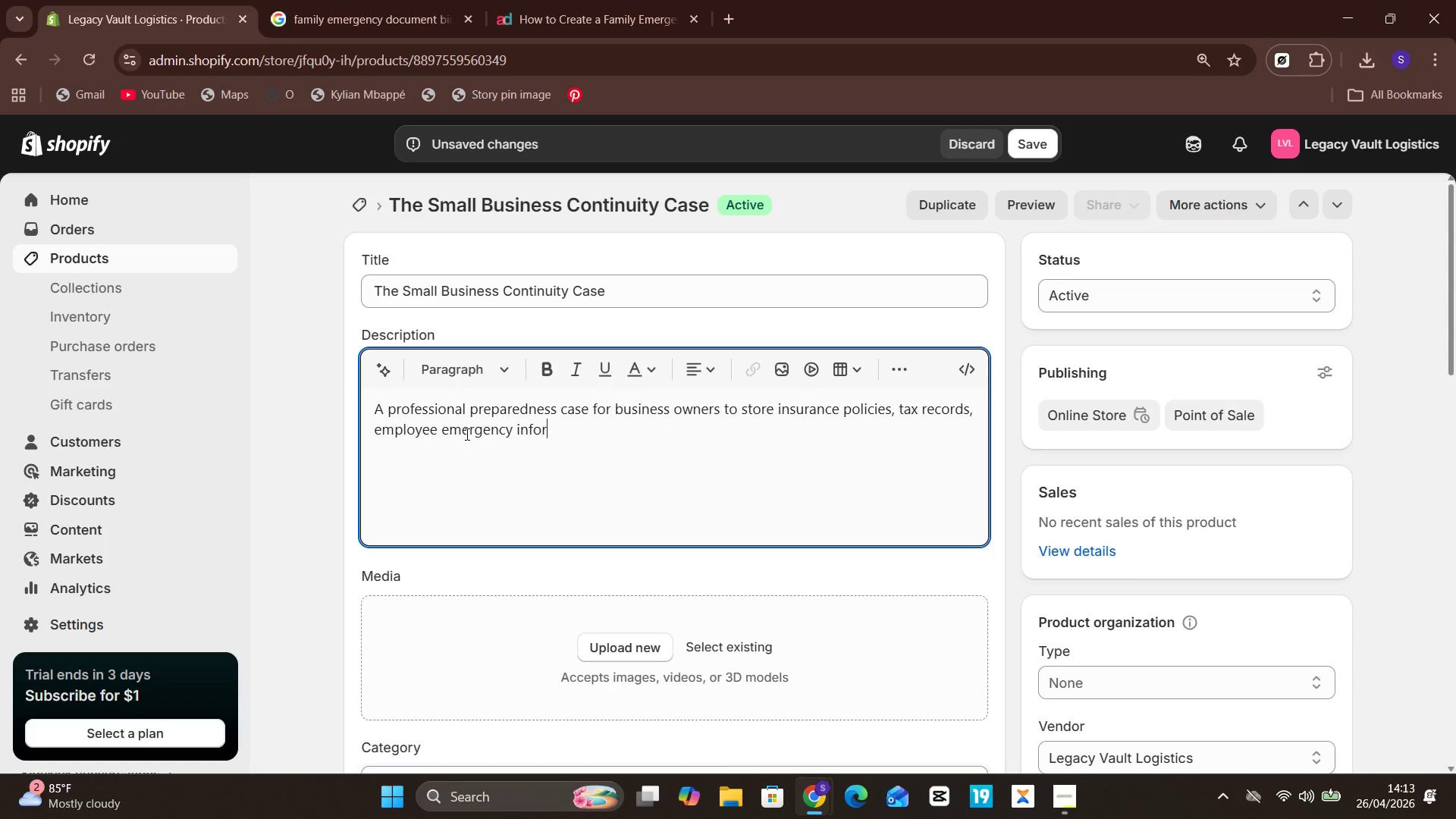 
type(mation)
 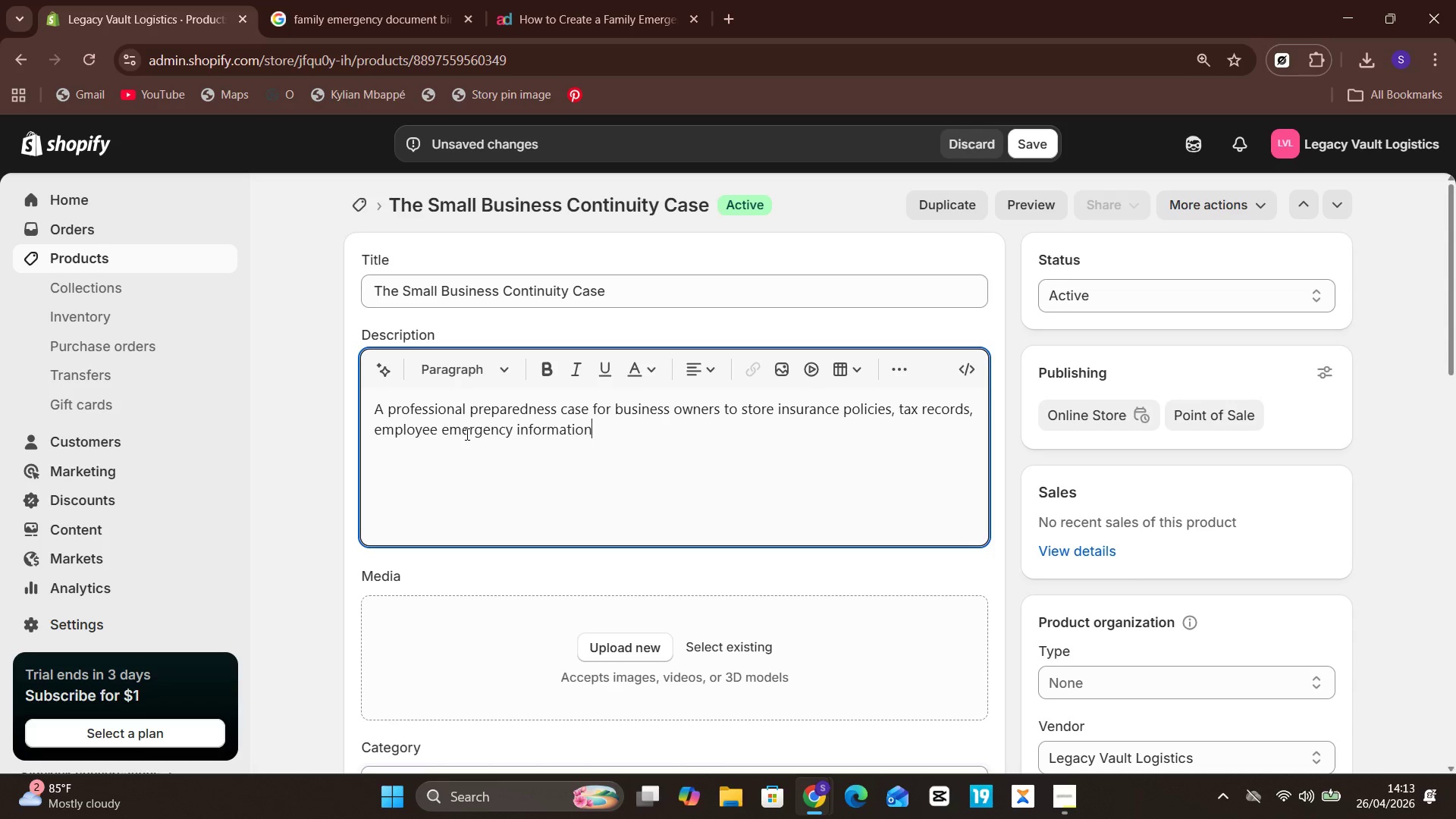 
wait(14.61)
 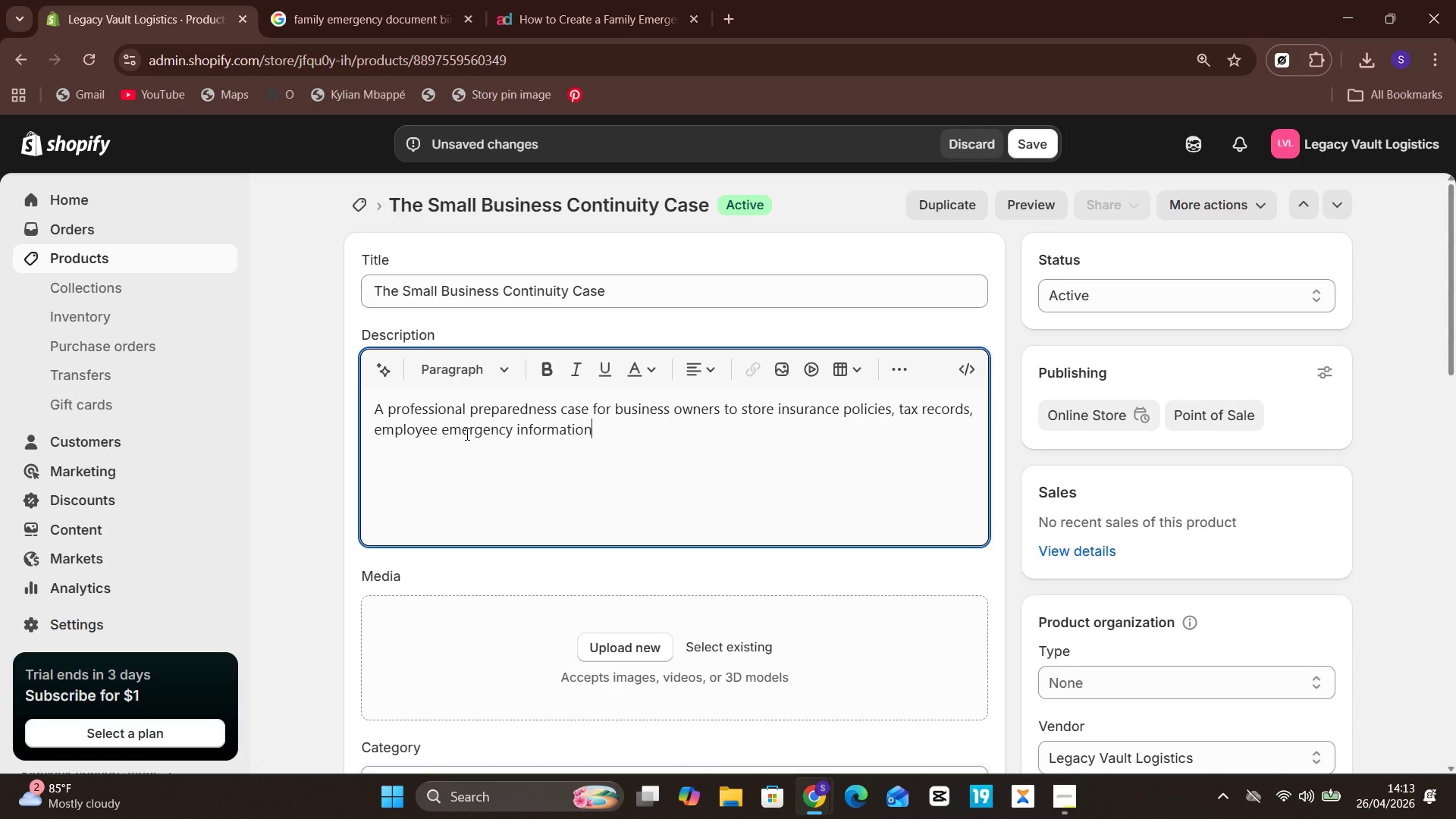 
type(, succe)
 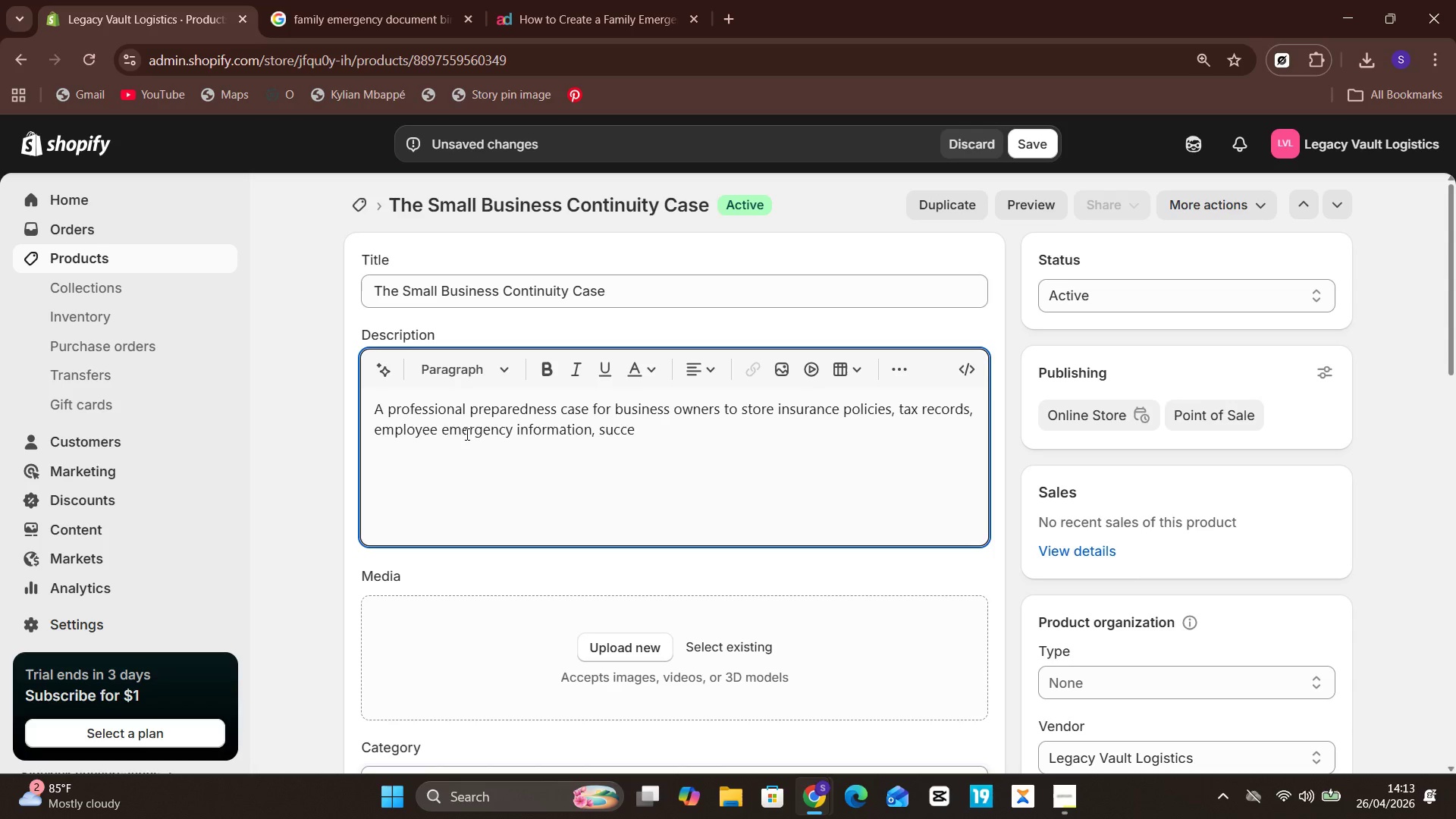 
type(ssion plans)
 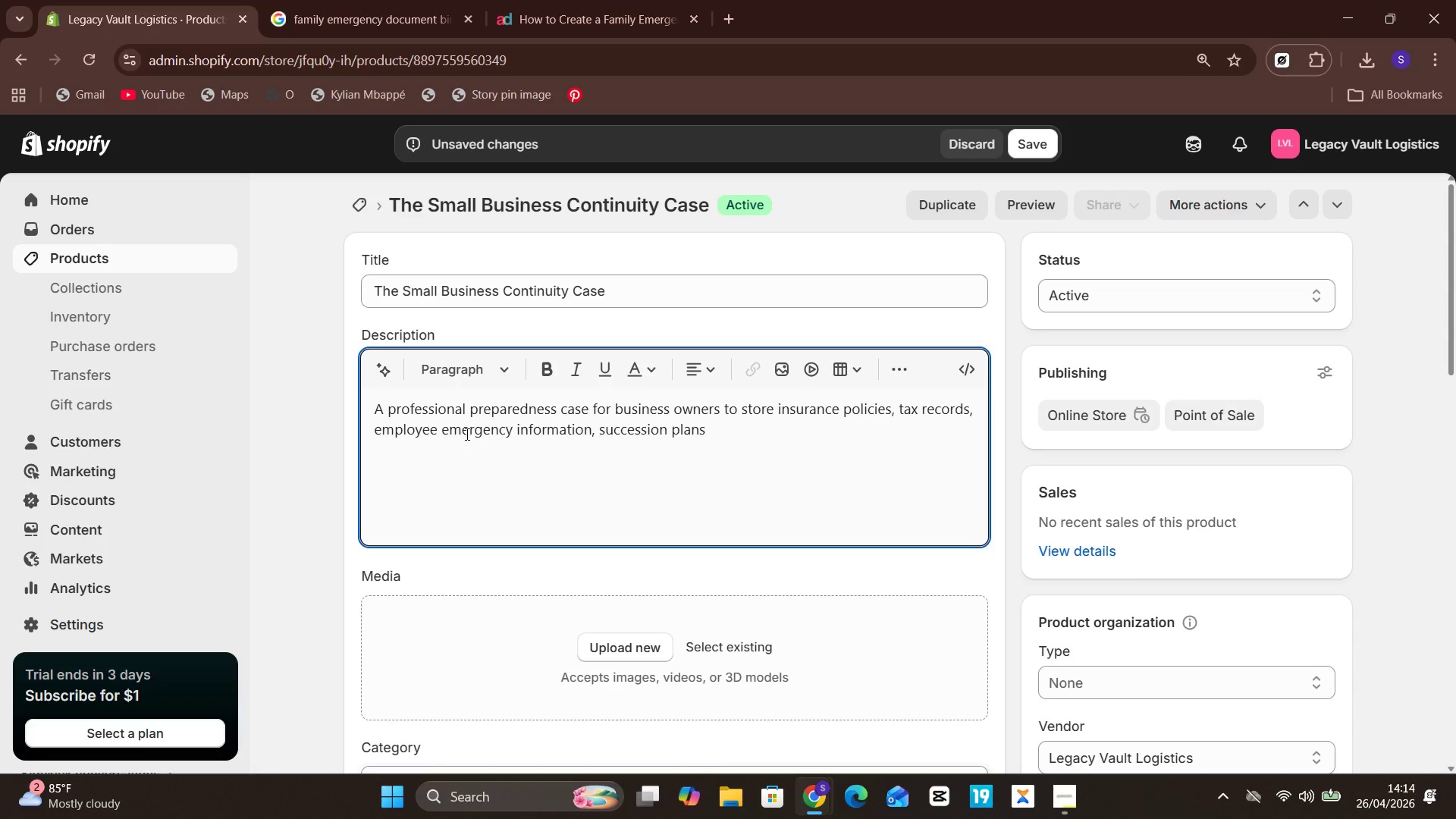 
type(, contracts)
 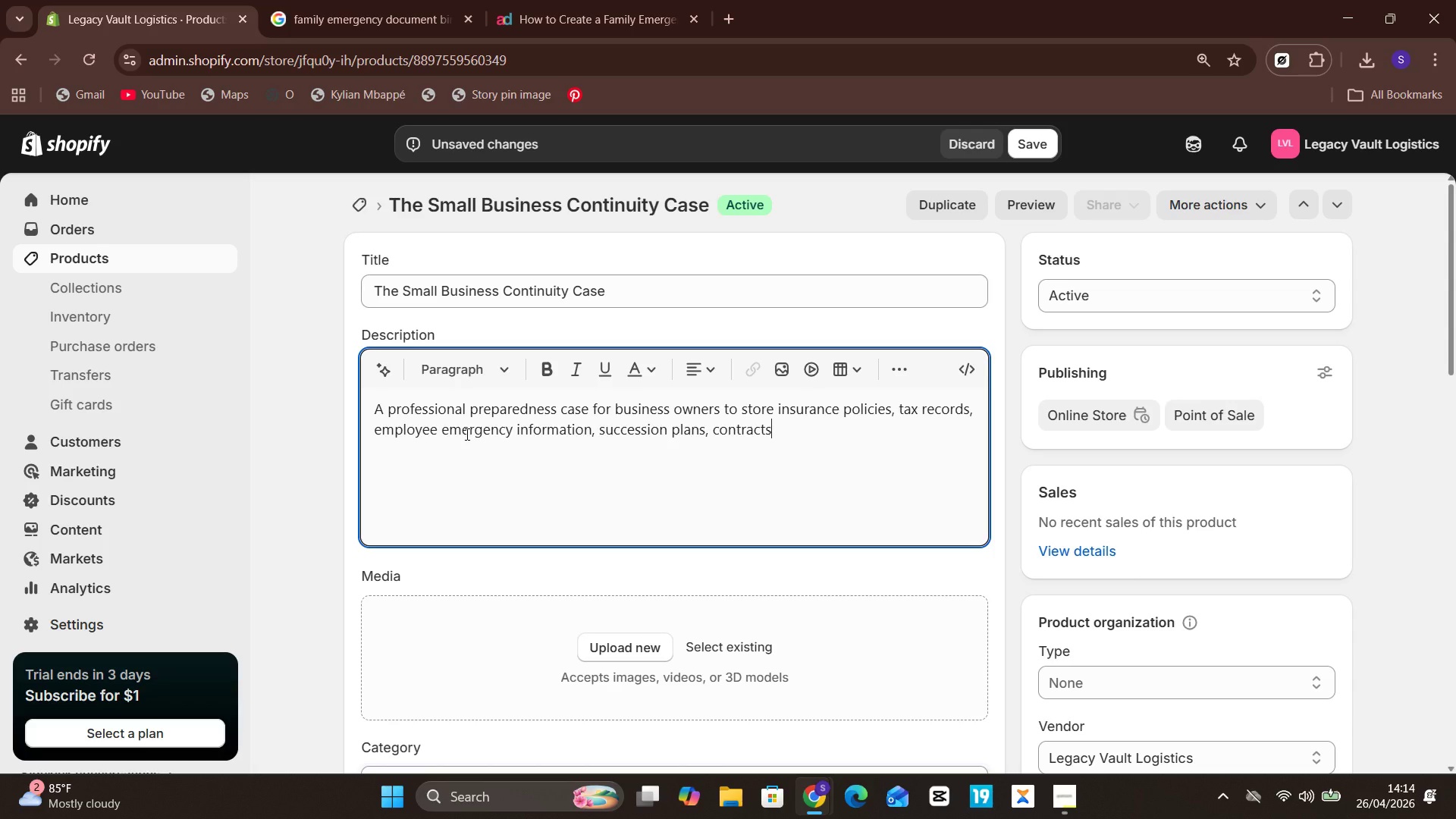 
wait(7.41)
 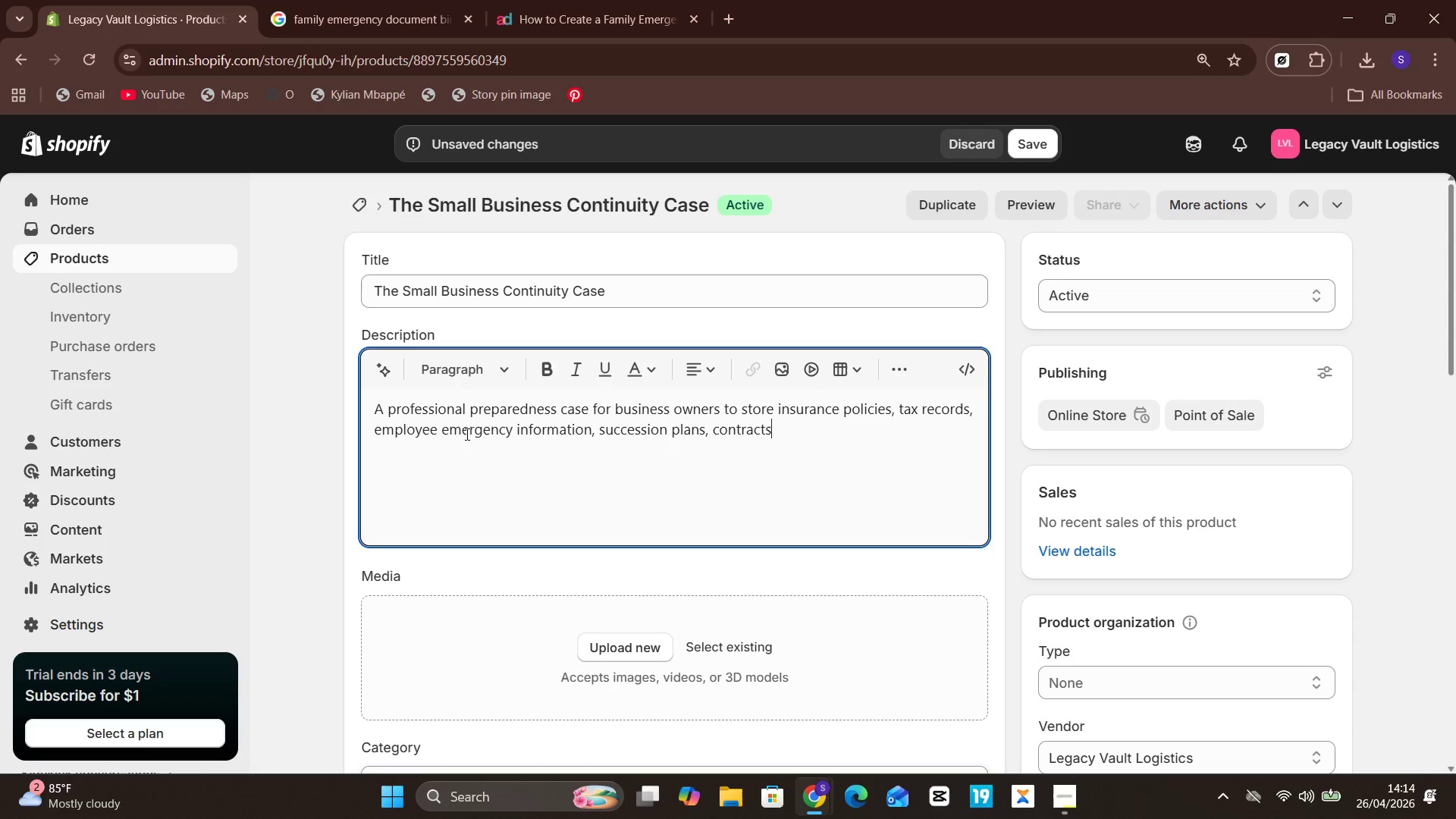 
type(, and continuity documents)
 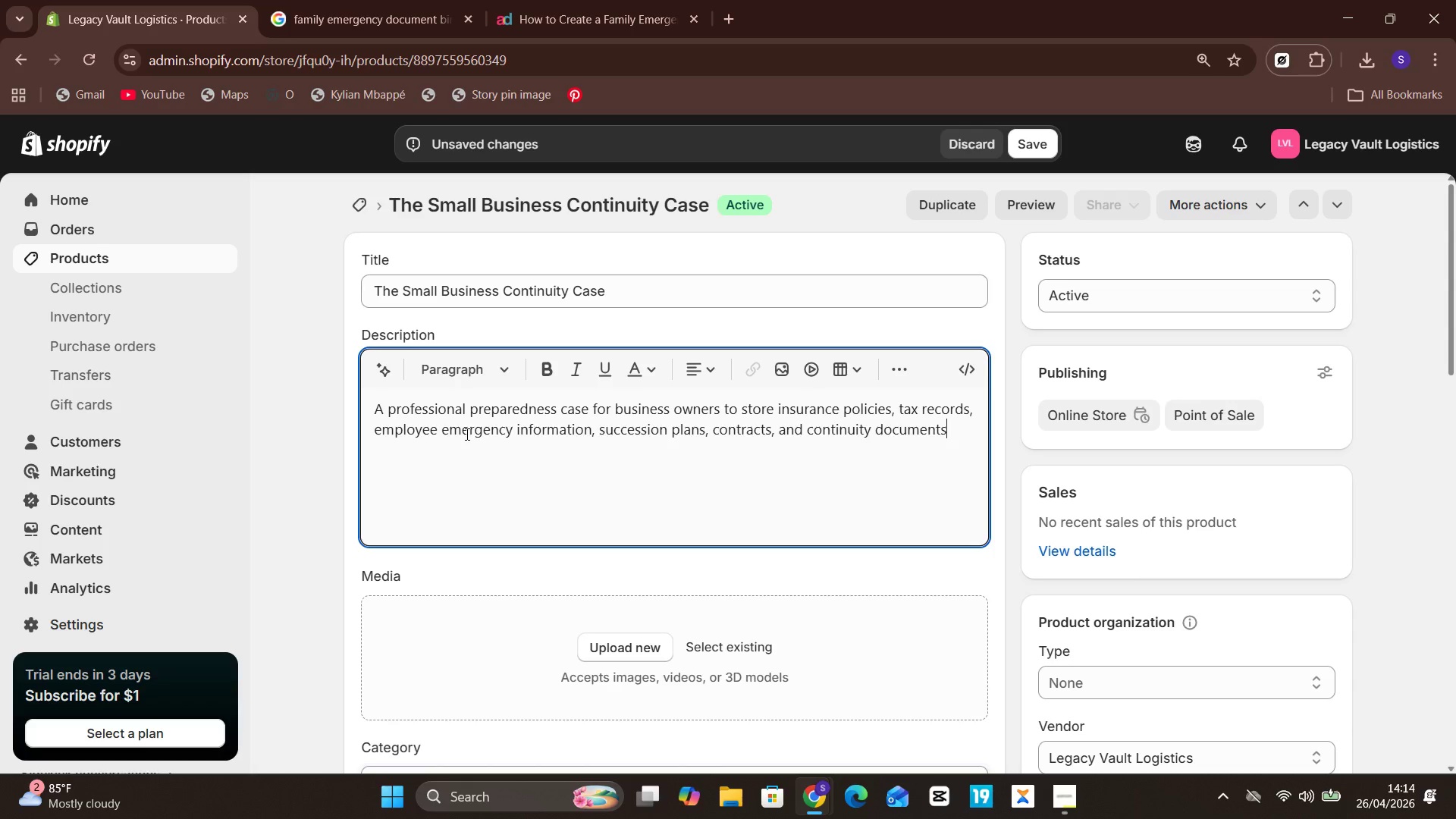 
wait(9.33)
 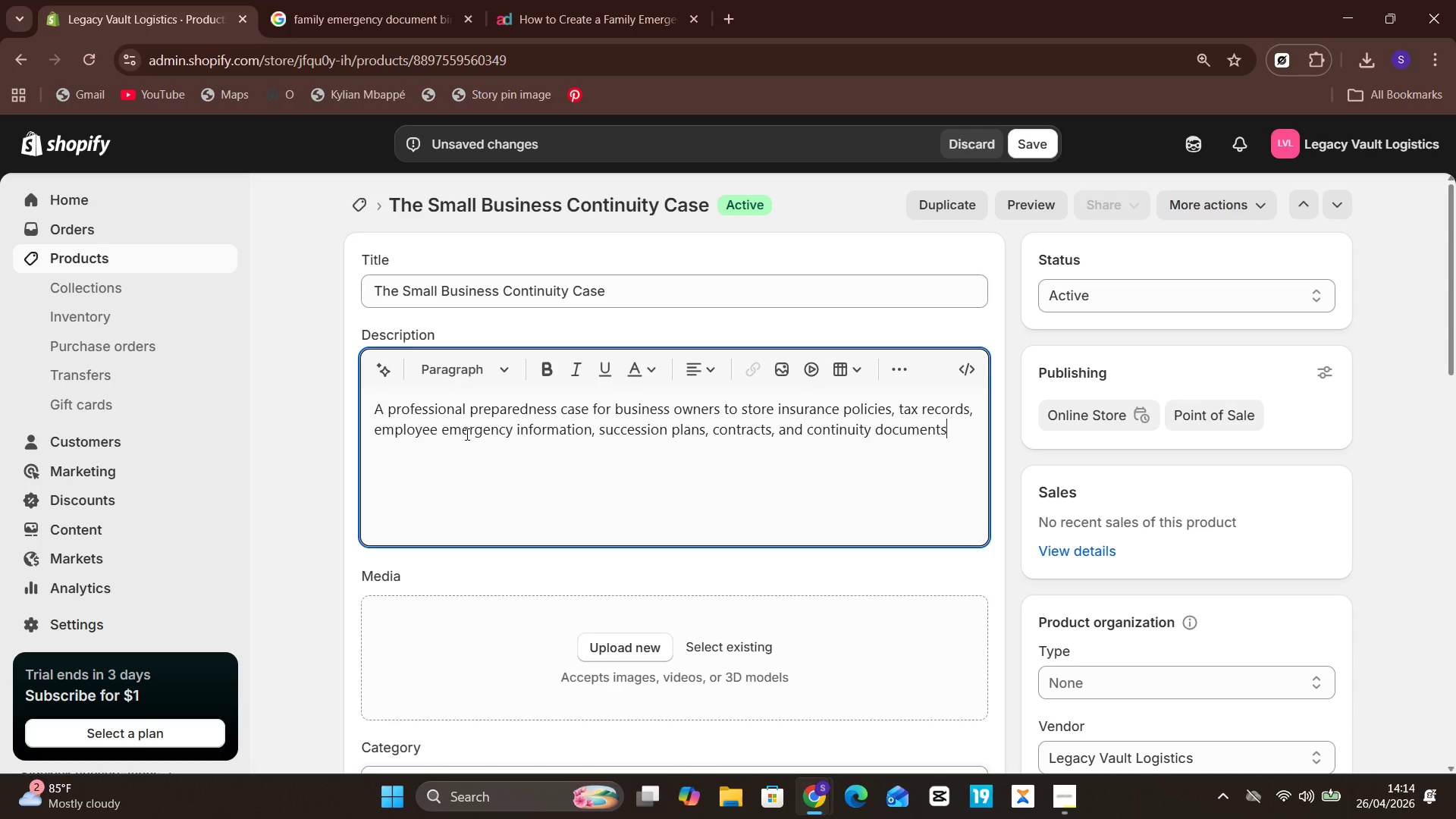 
key(Period)
 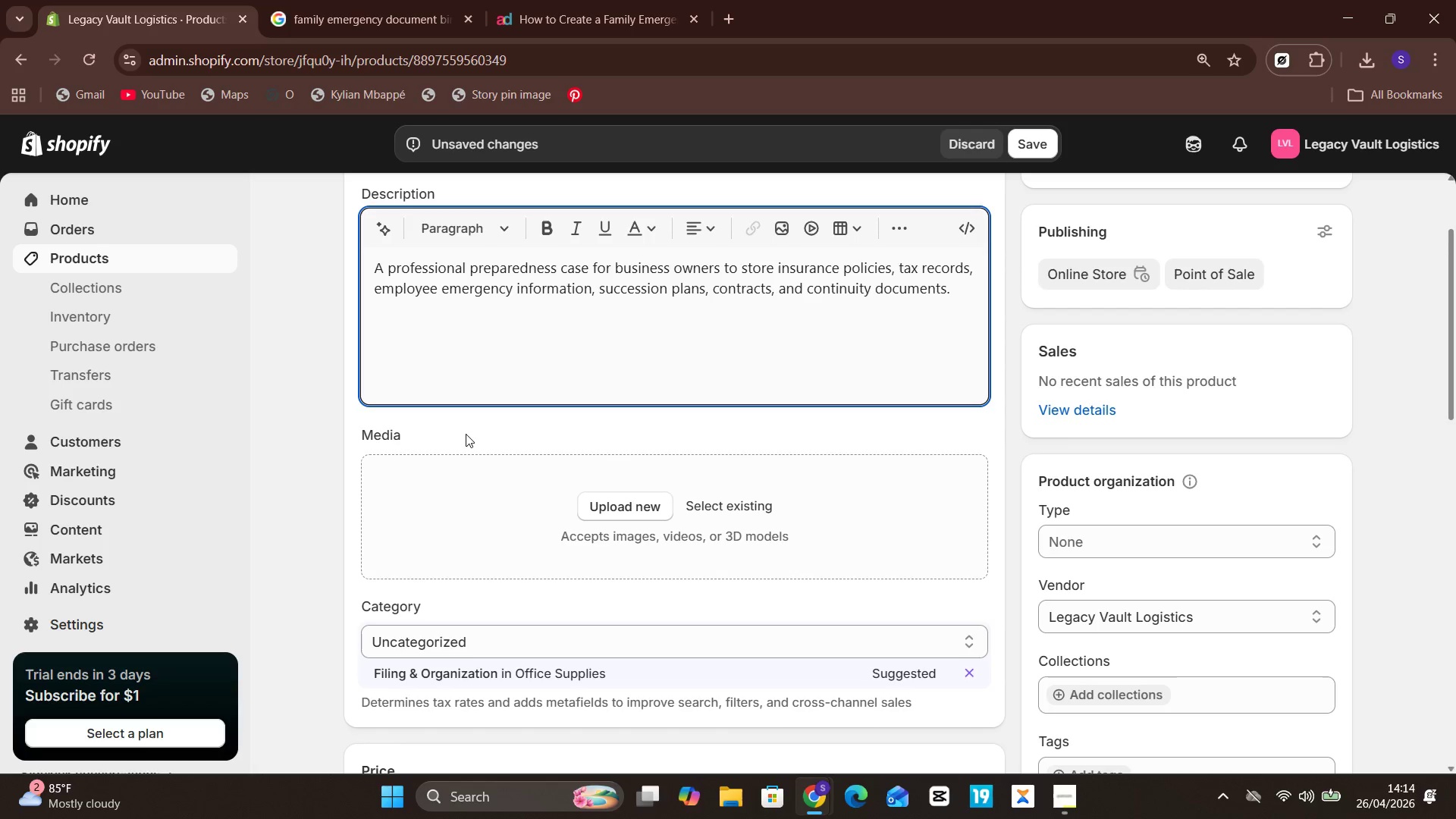 
wait(12.25)
 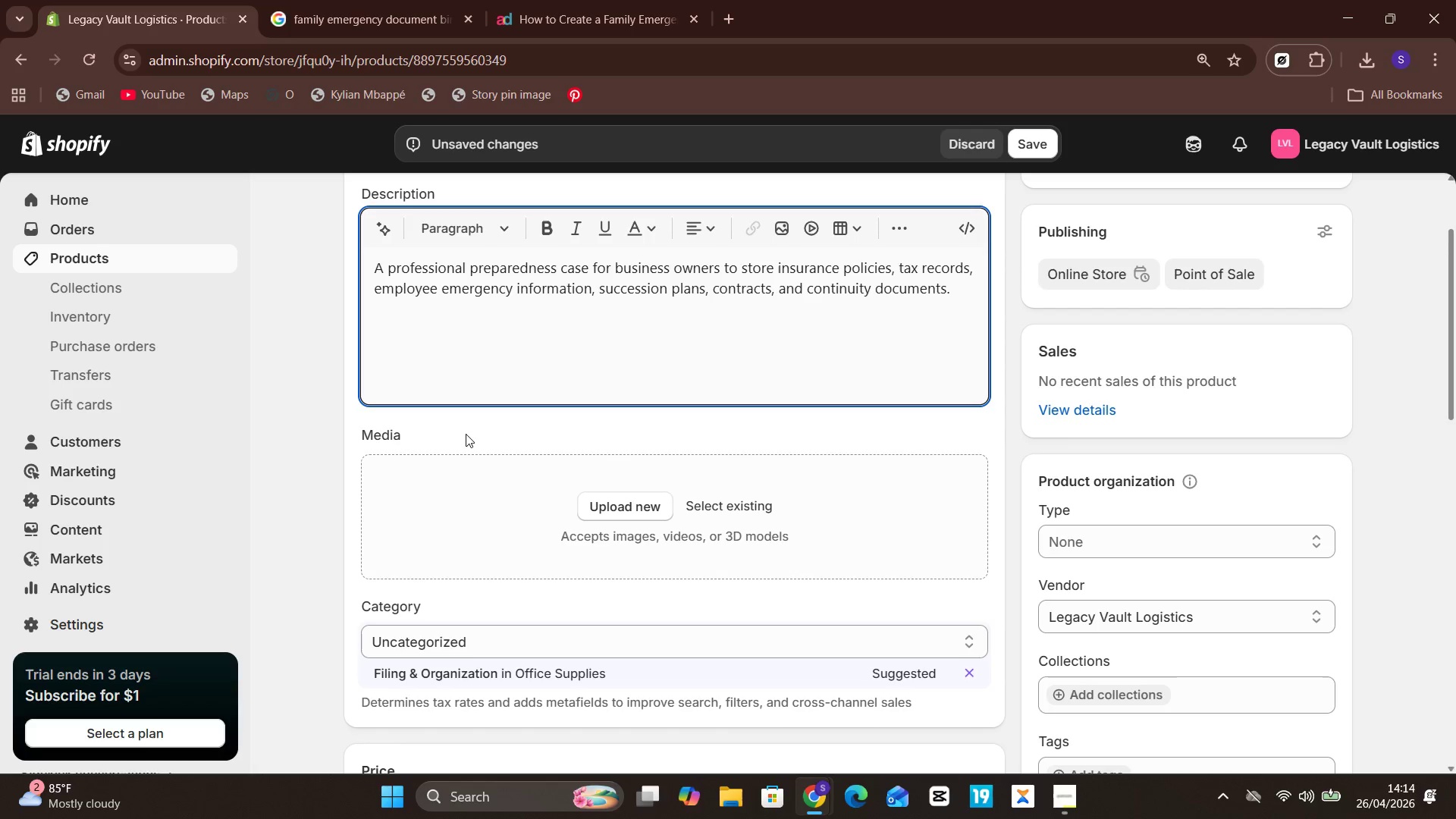 
left_click([411, 0])
 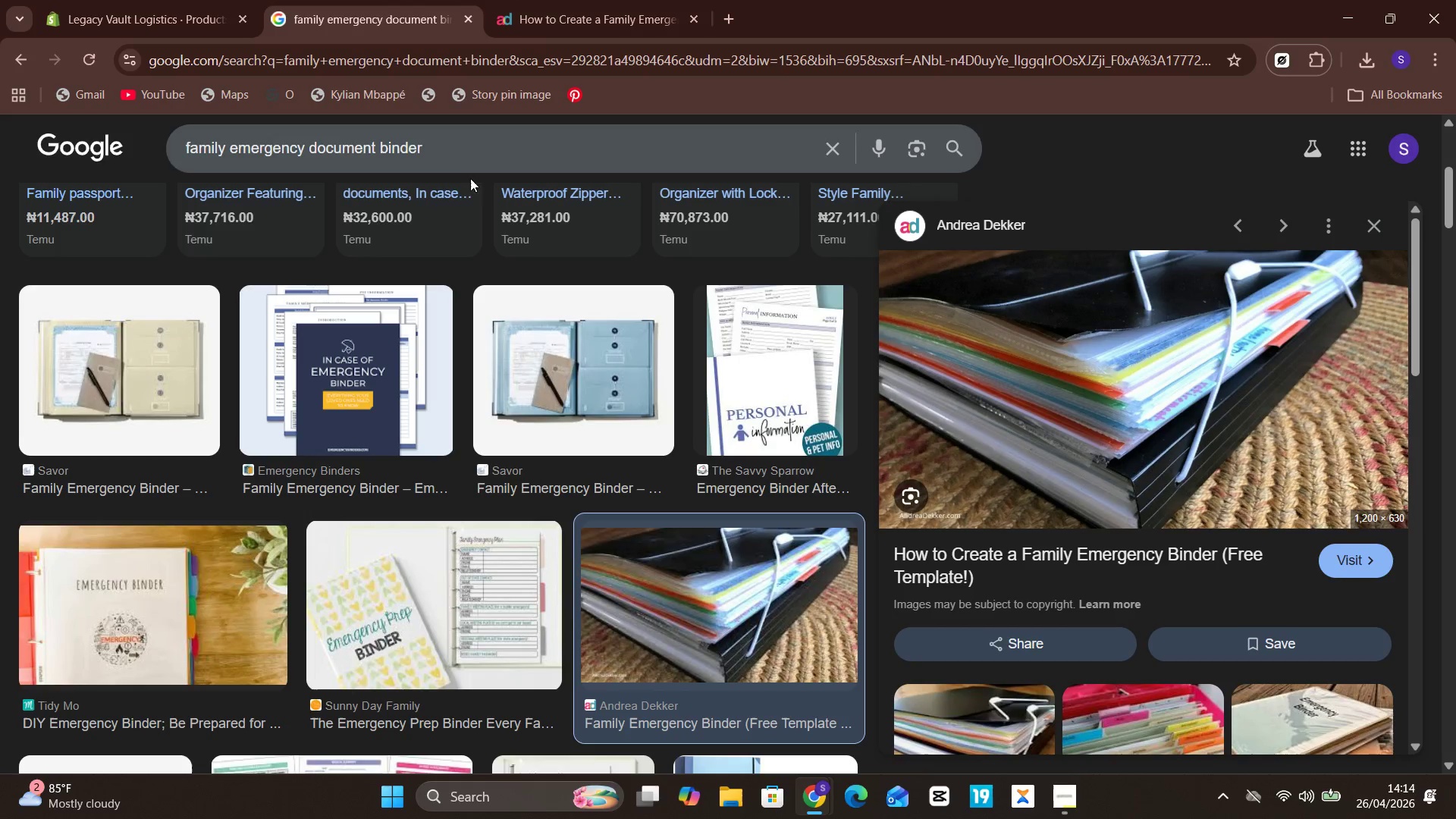 
left_click([478, 154])
 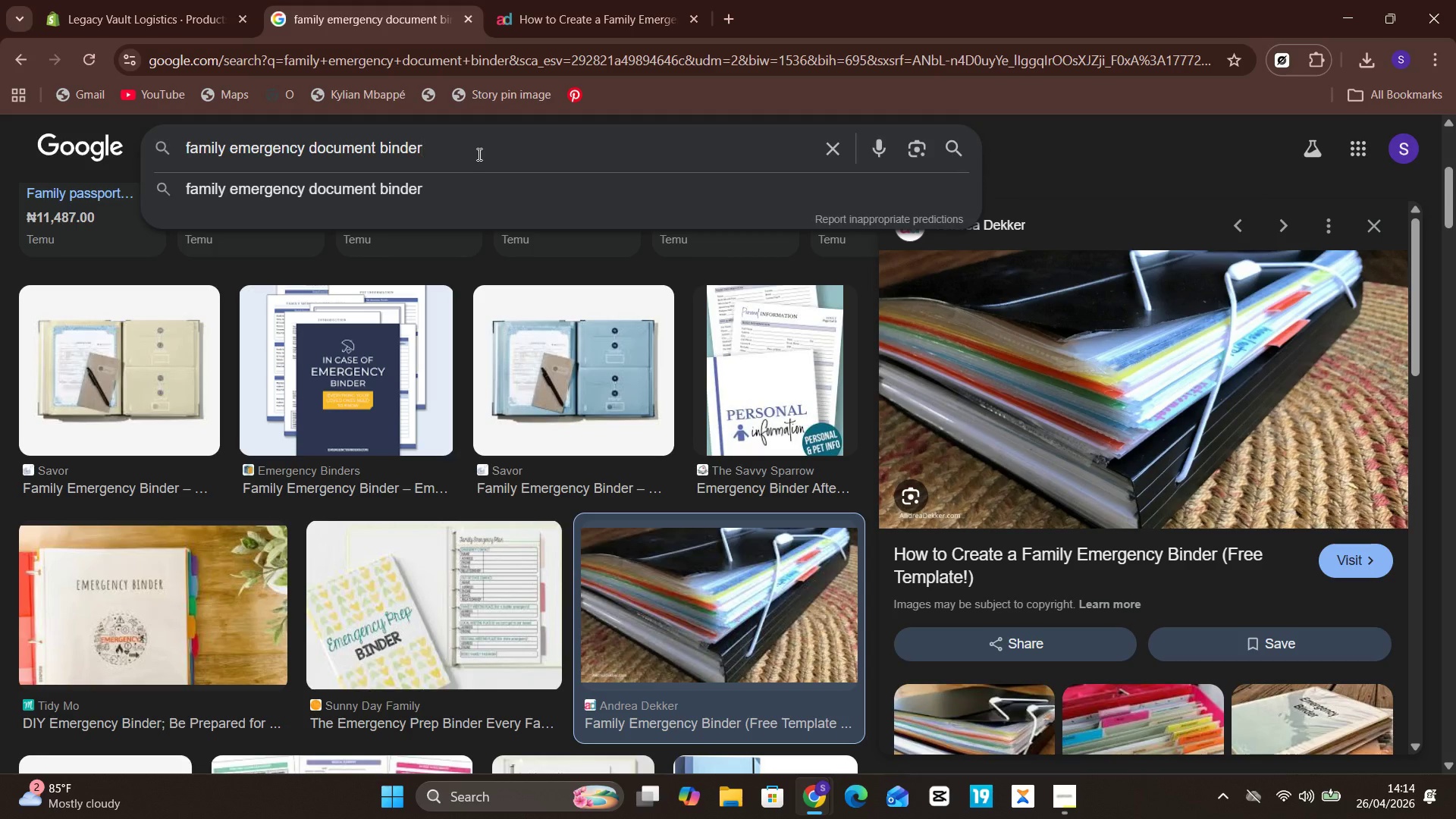 
key(Control+A)
 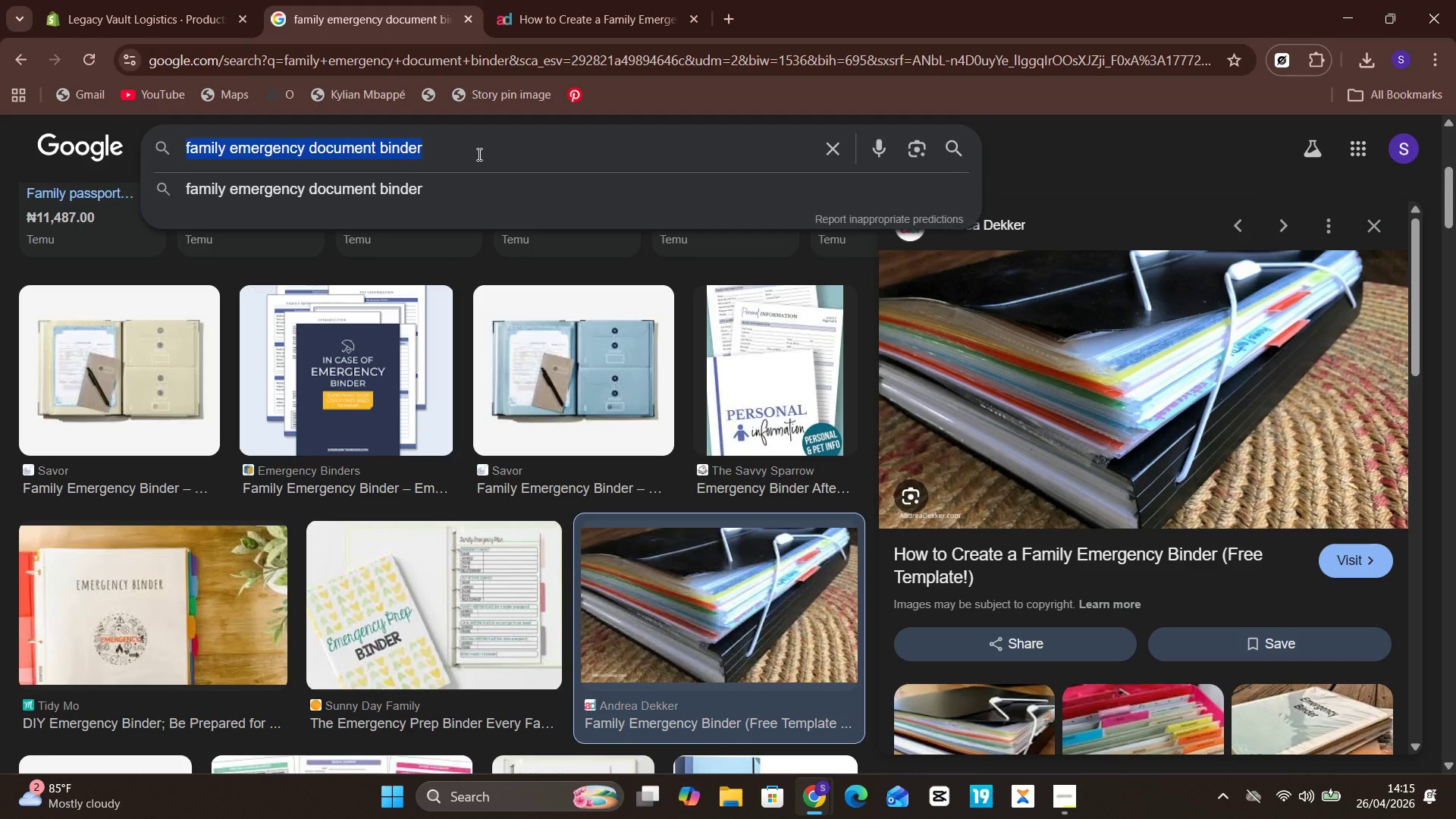 
wait(10.12)
 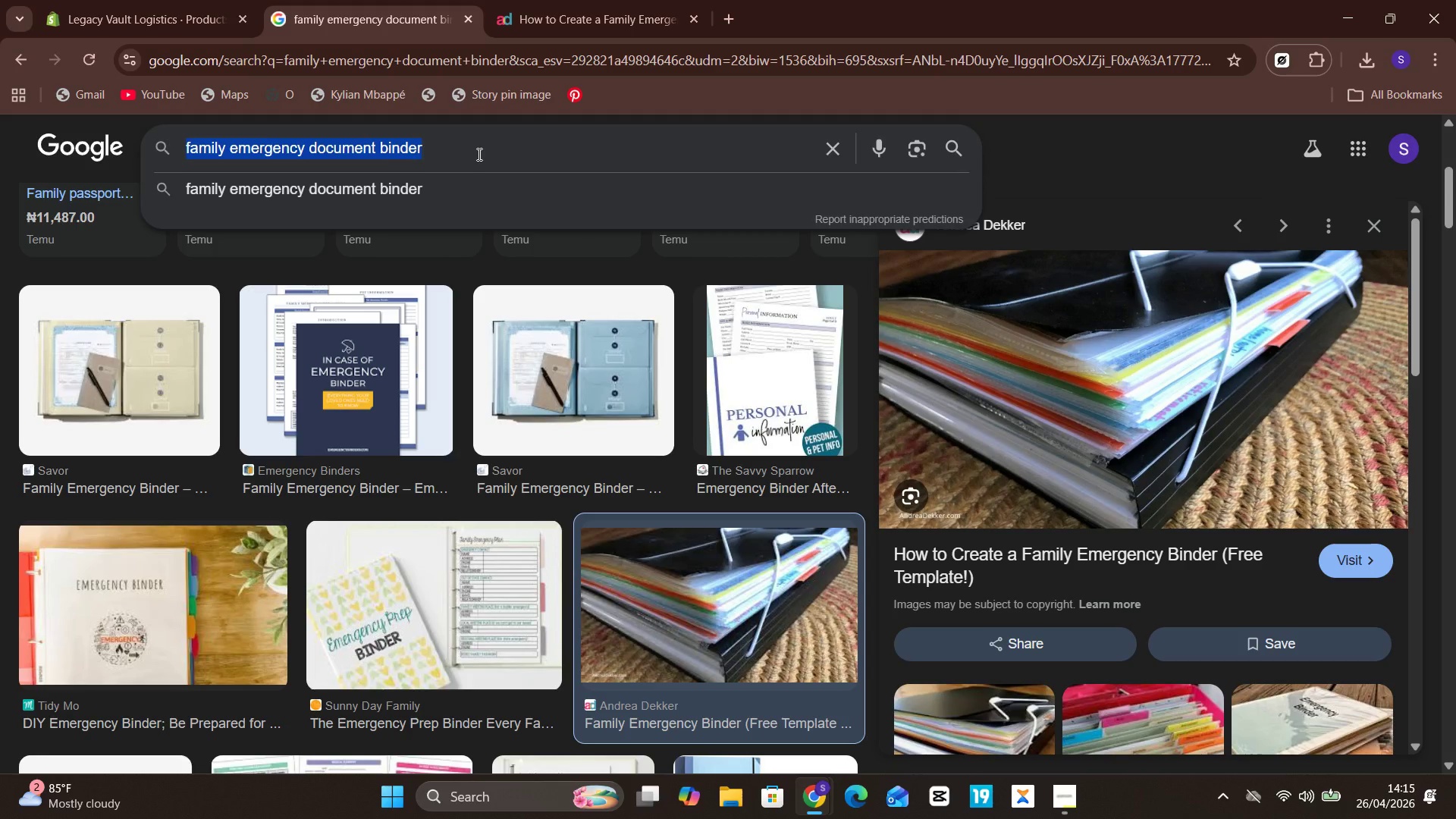 
type(business )
 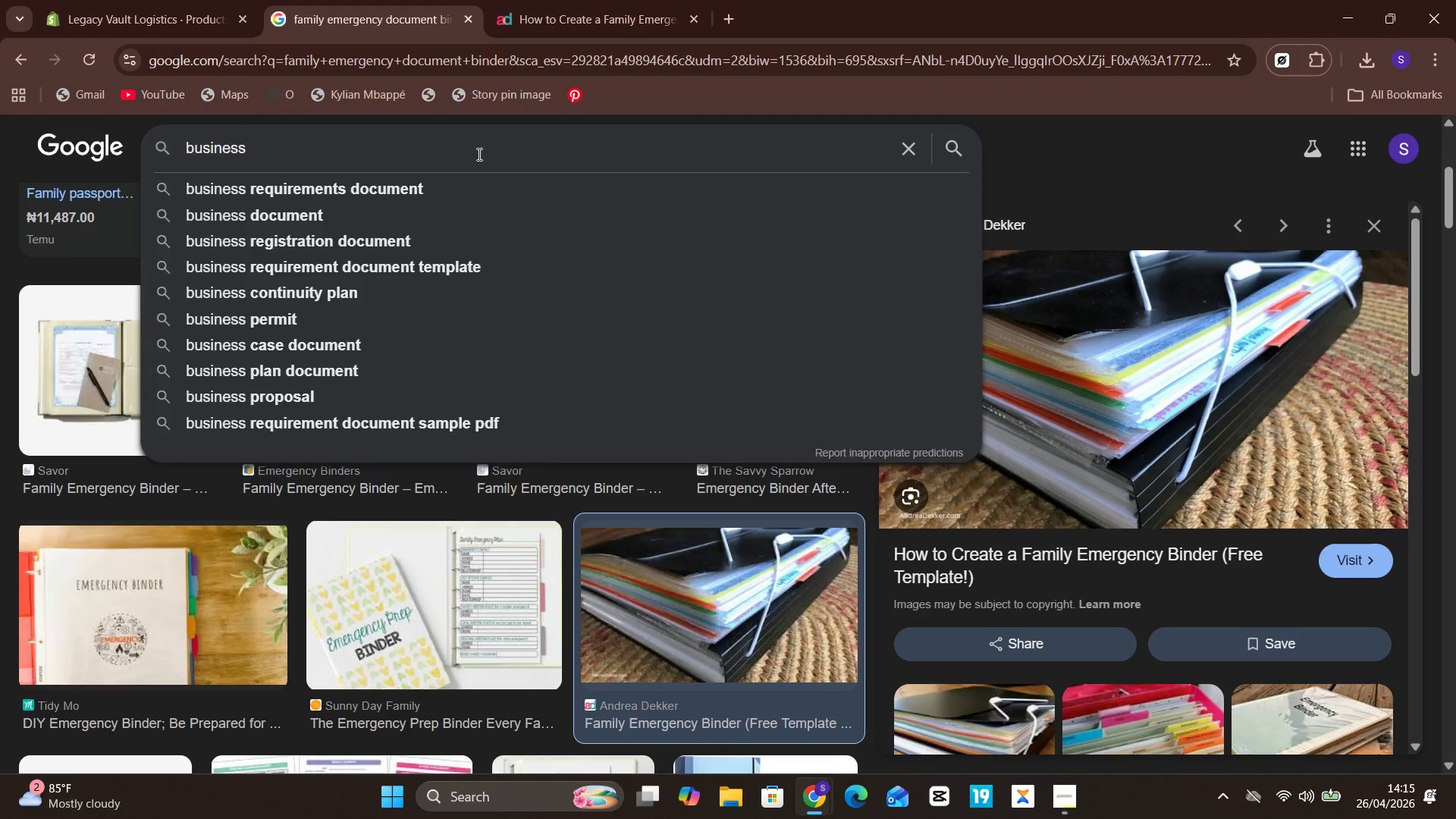 
wait(6.33)
 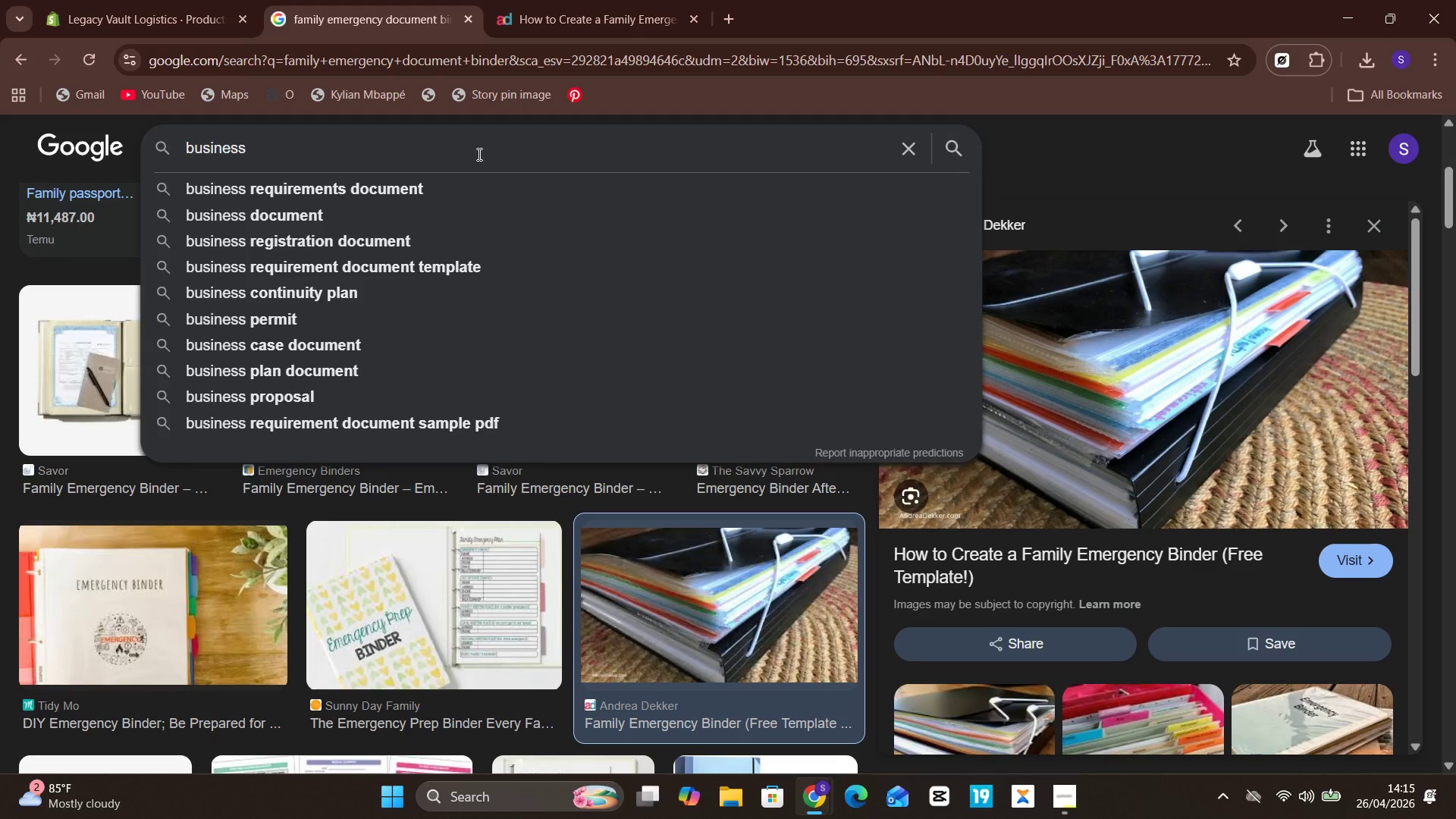 
type(continuity document )
 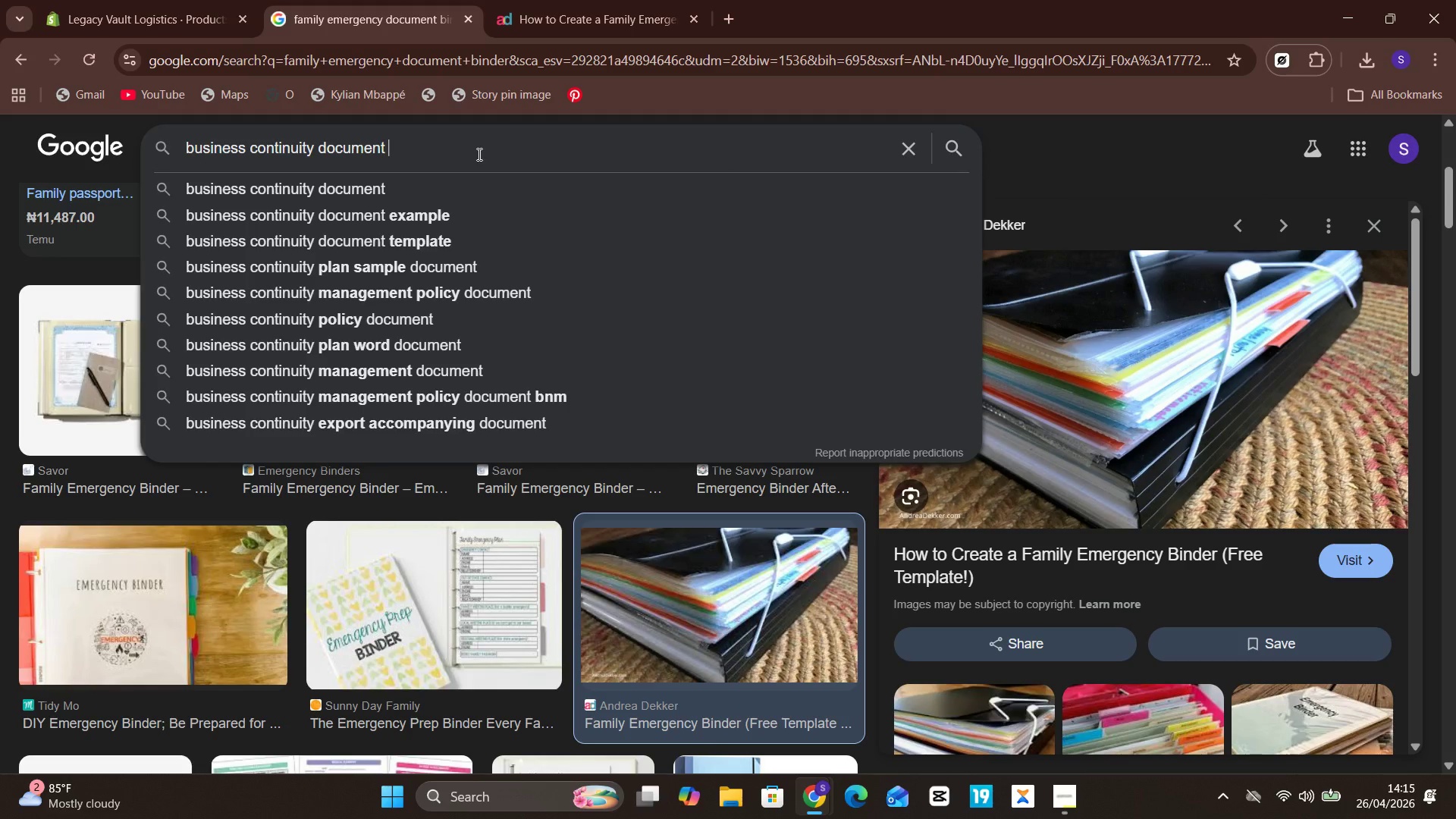 
type(case)
 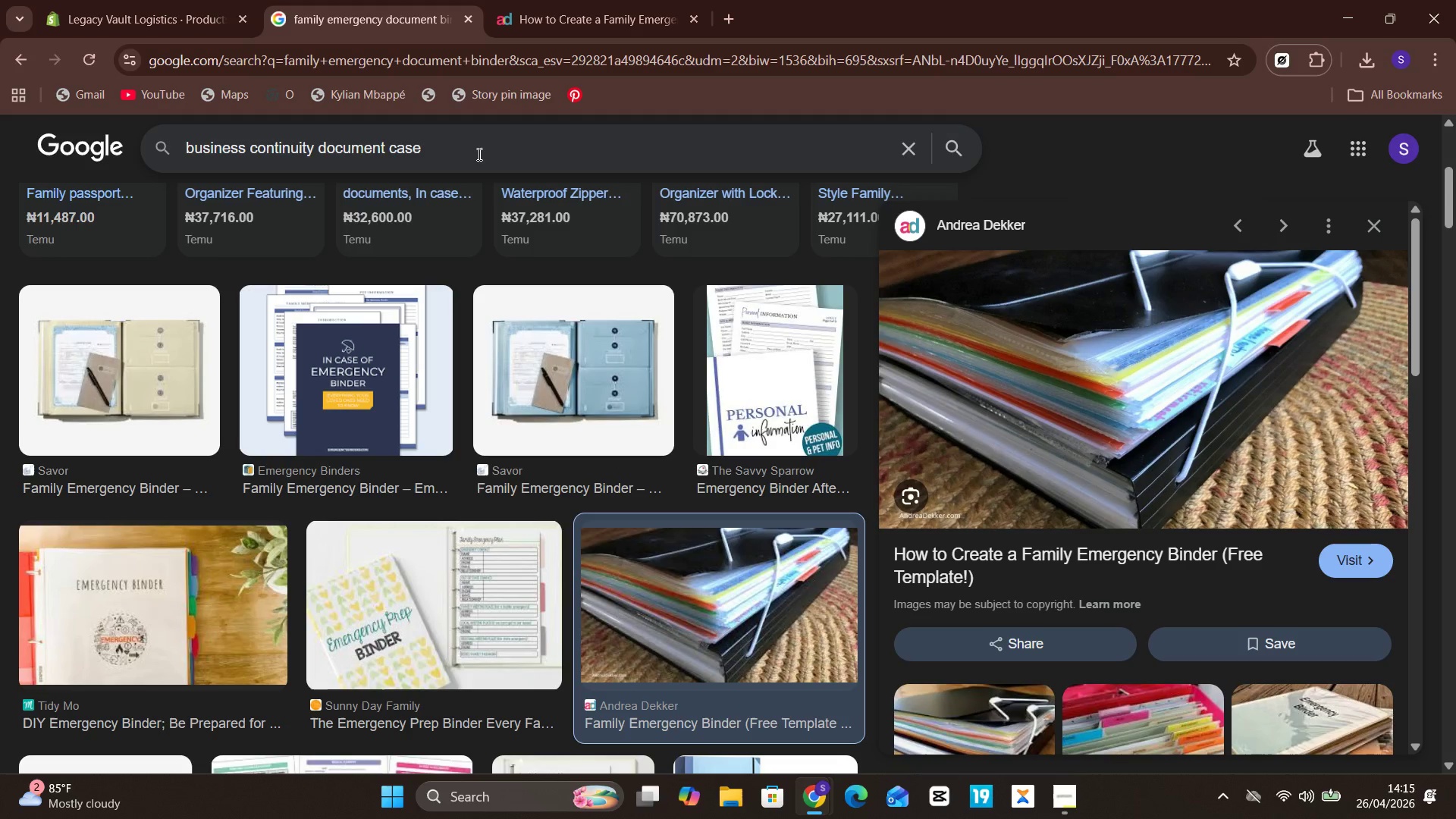 
key(Enter)
 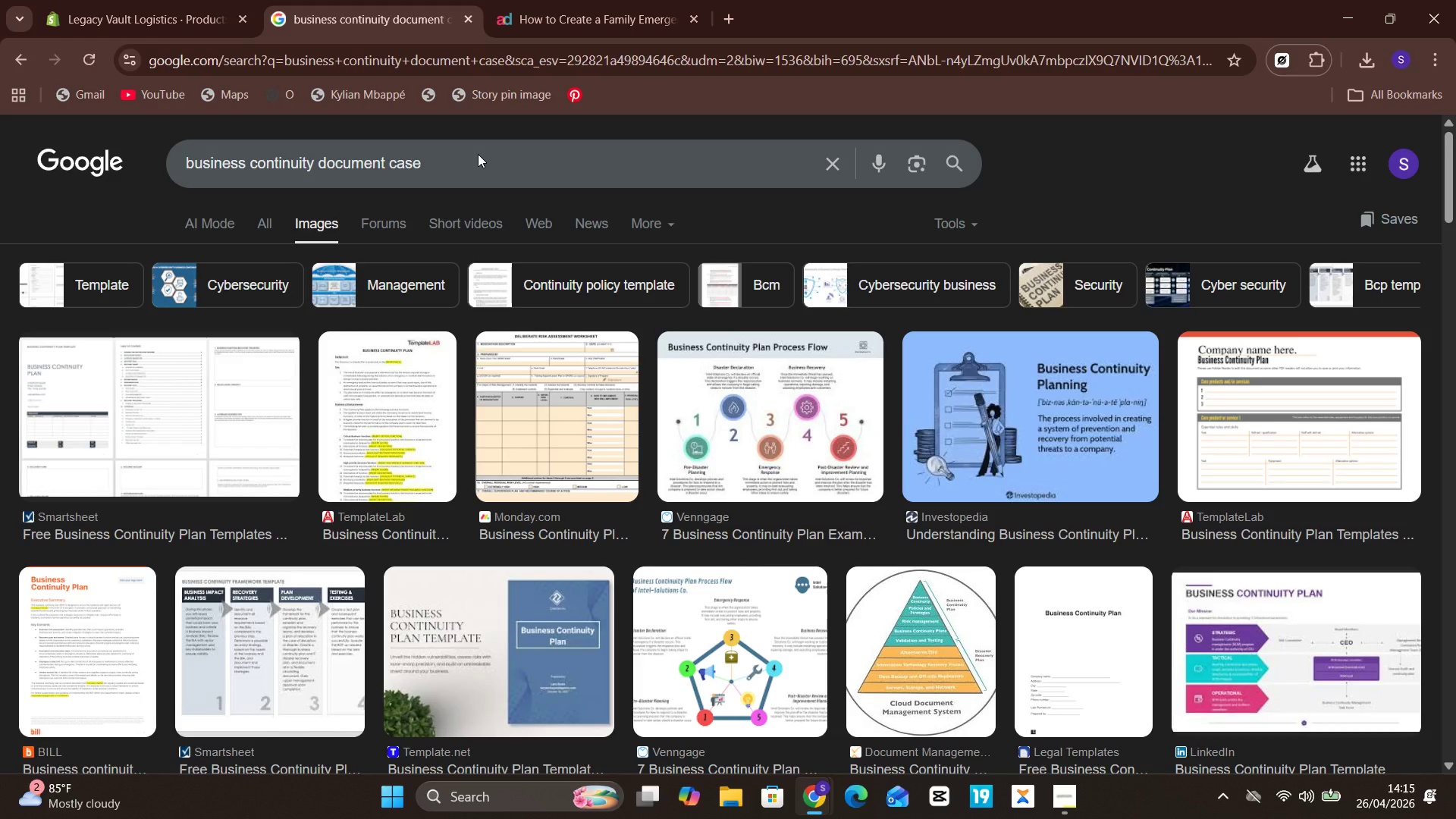 
wait(25.39)
 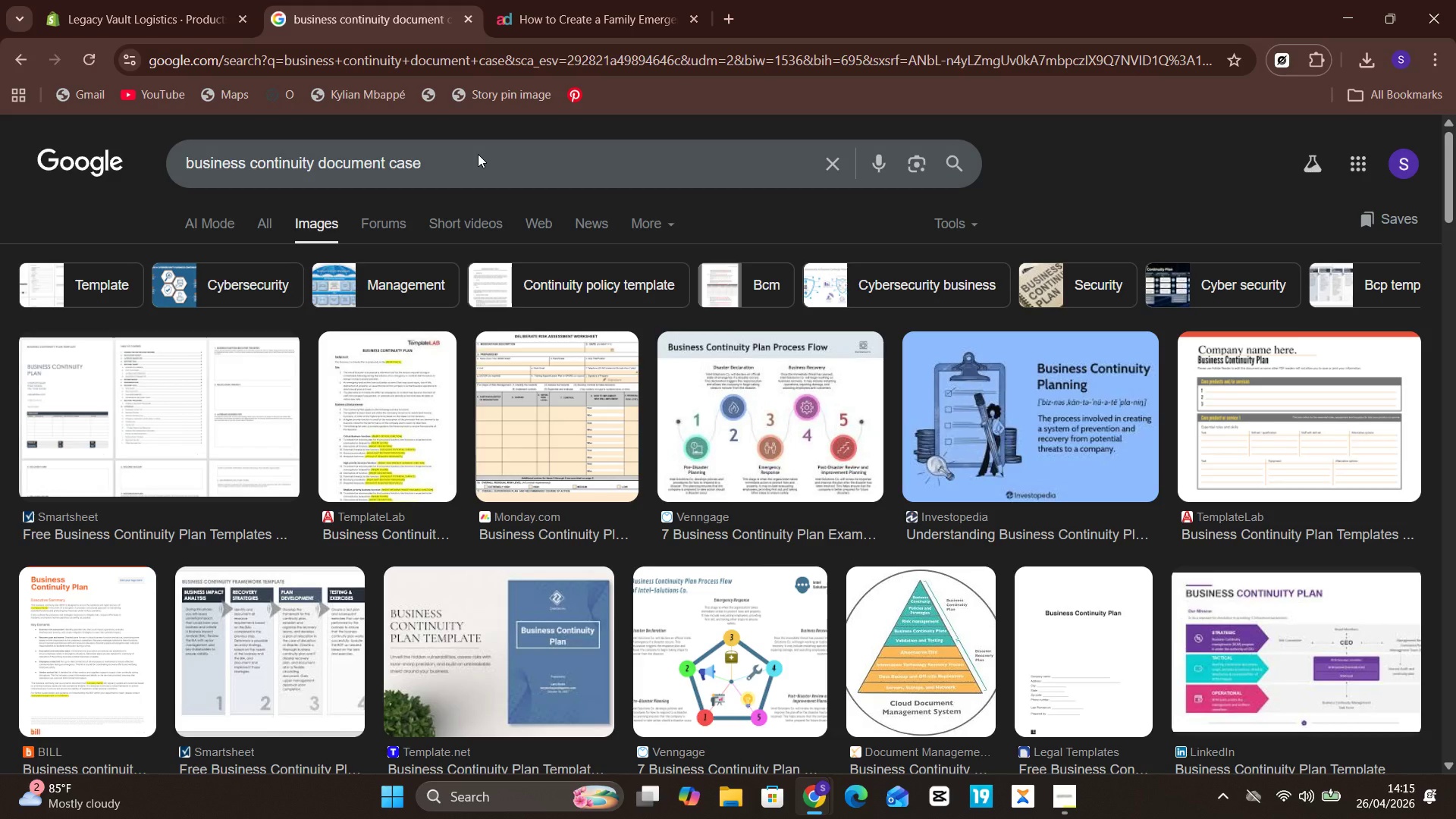 
mouse_move([645, 532])
 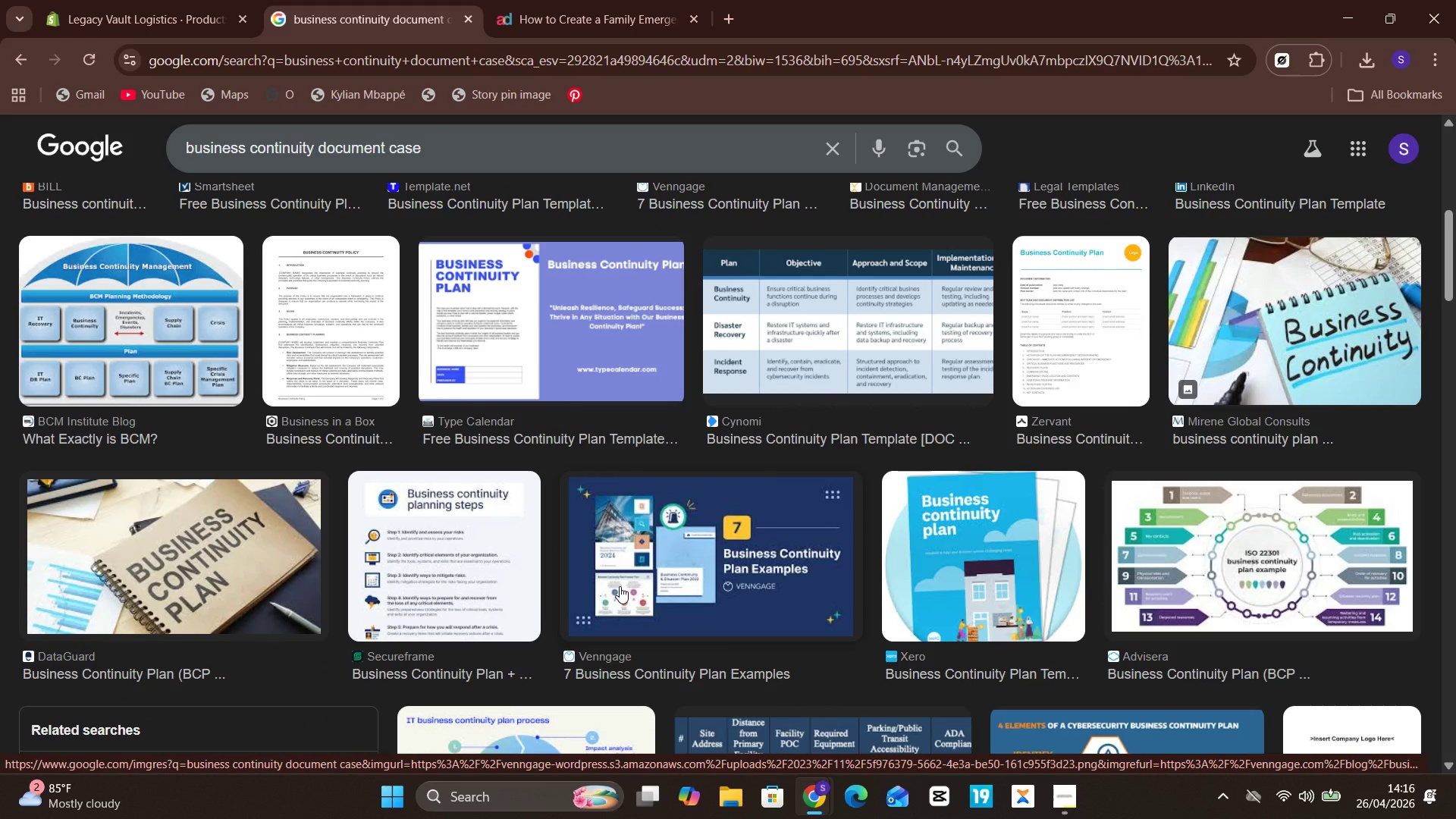 
mouse_move([385, 586])
 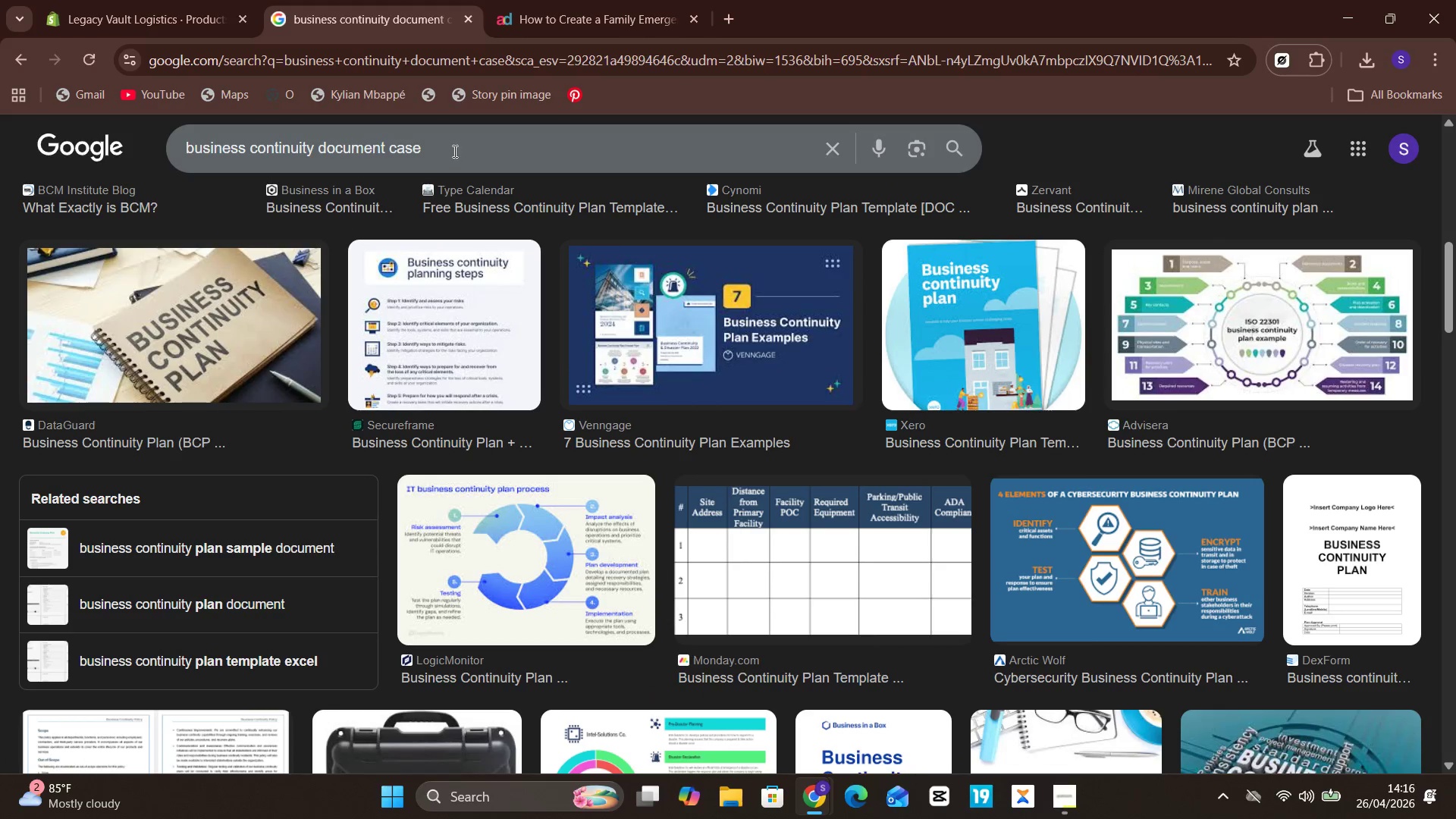 
left_click([453, 146])
 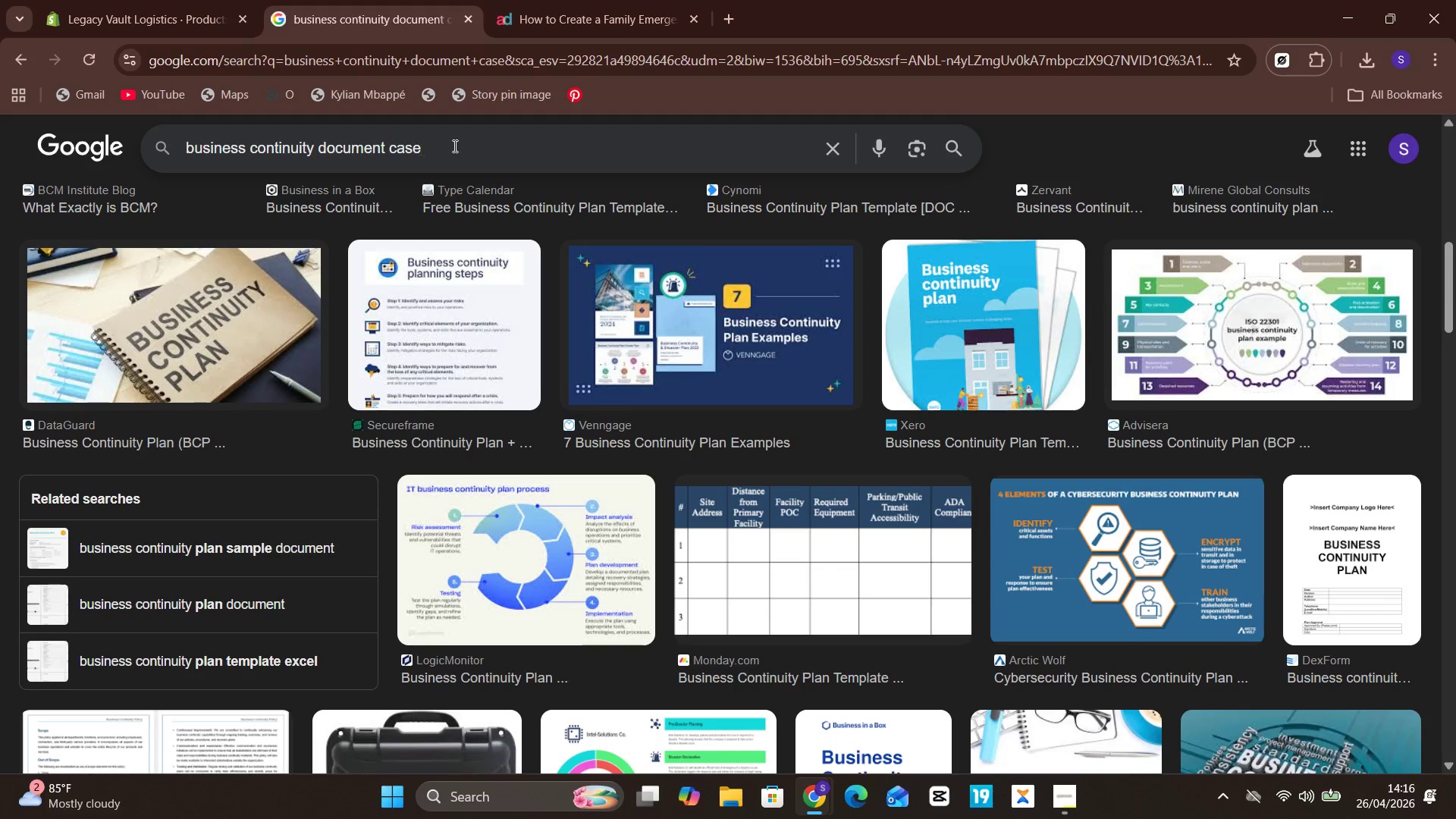 
hold_key(key=Backspace, duration=1.5)
 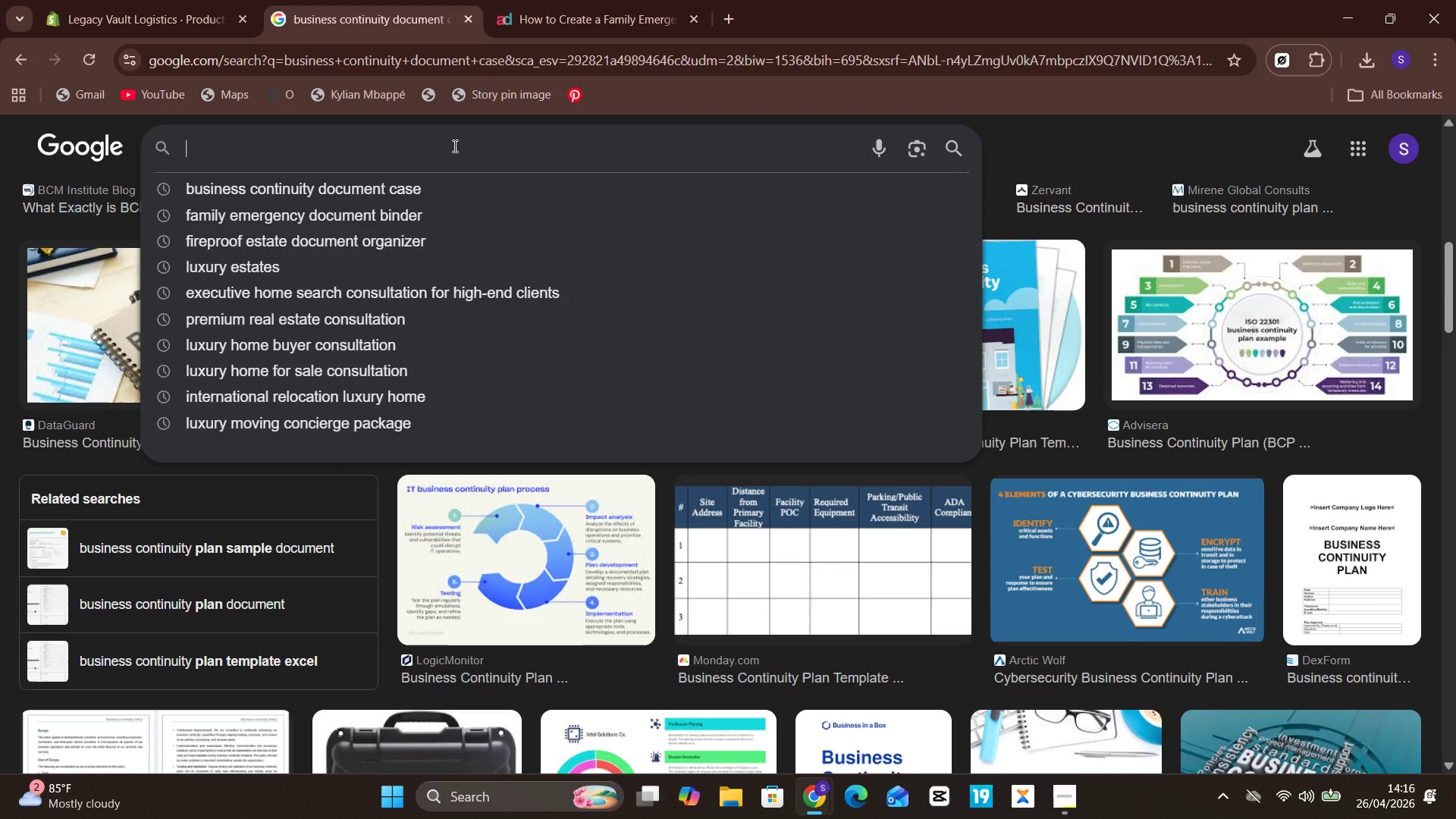 
hold_key(key=Backspace, duration=0.38)
 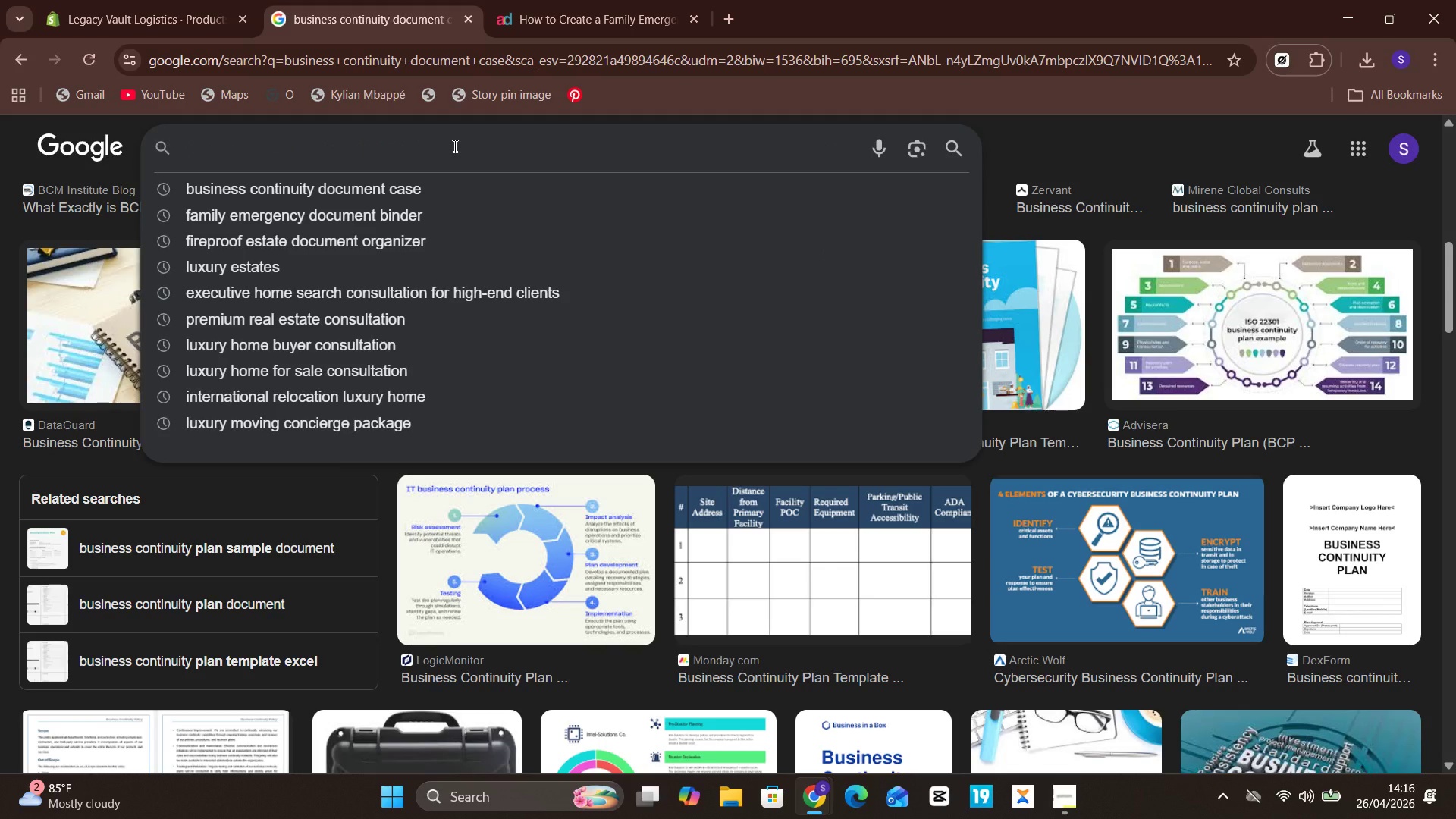 
type(office fireproof file box)
 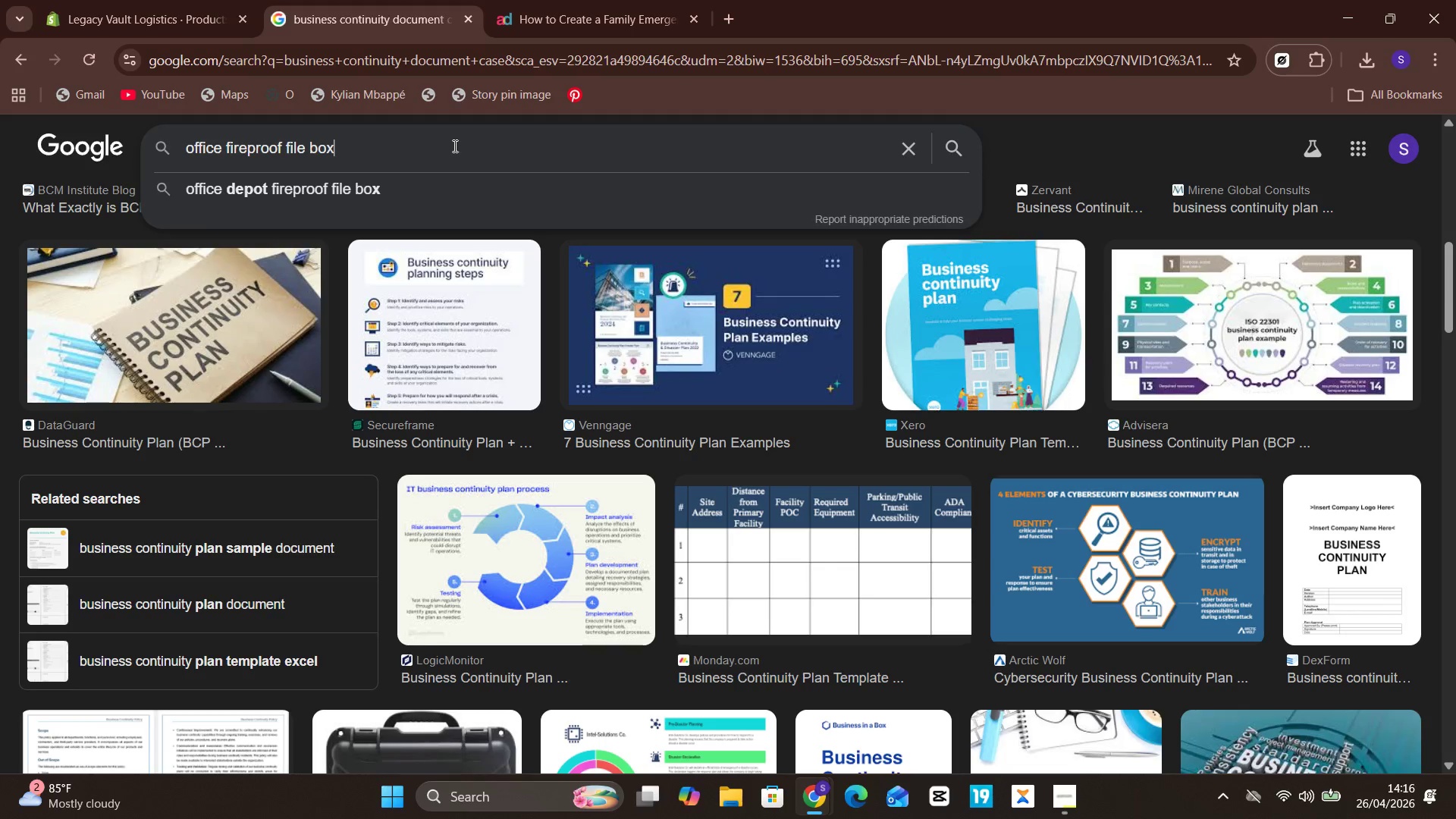 
key(Enter)
 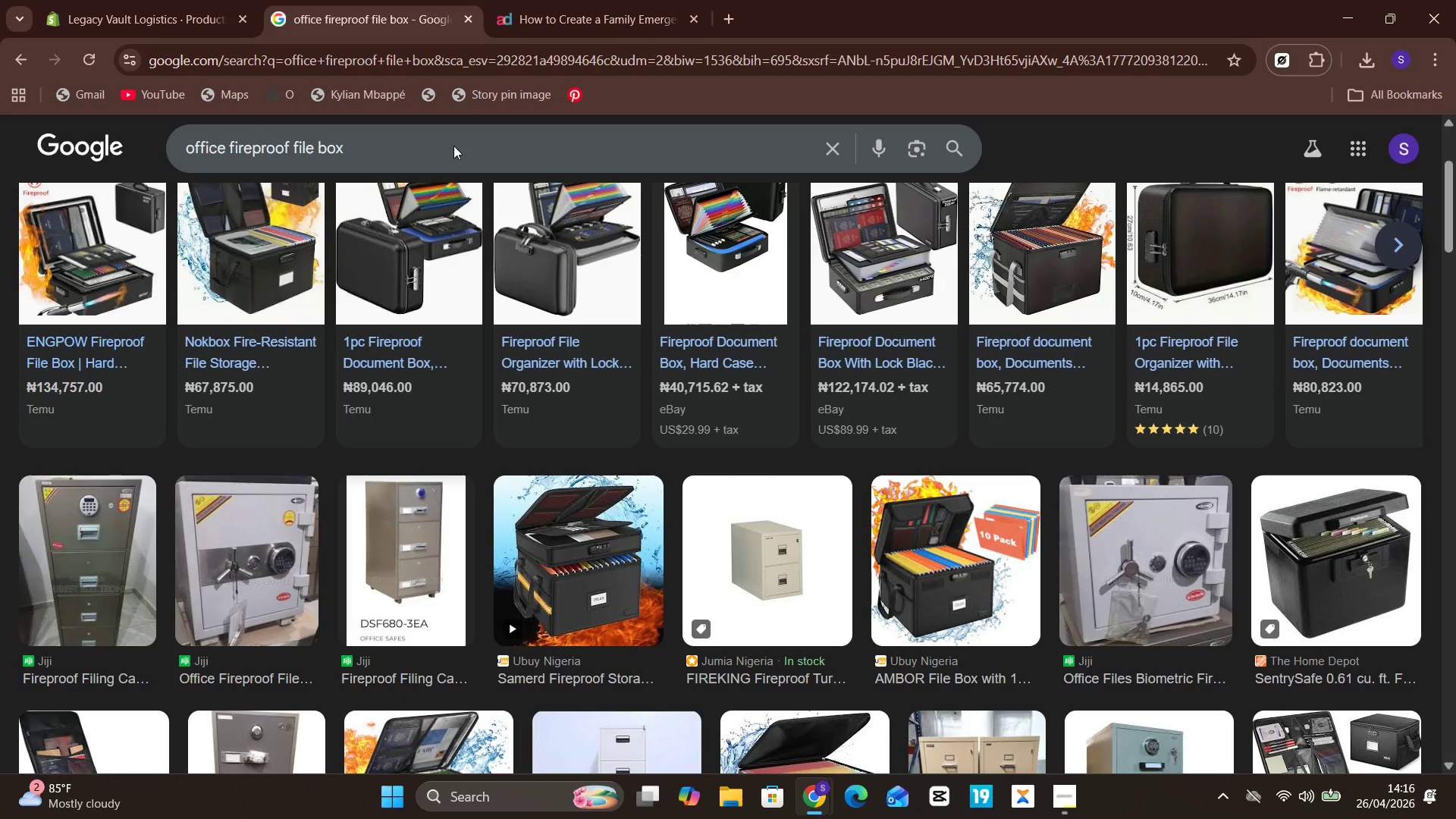 
wait(24.06)
 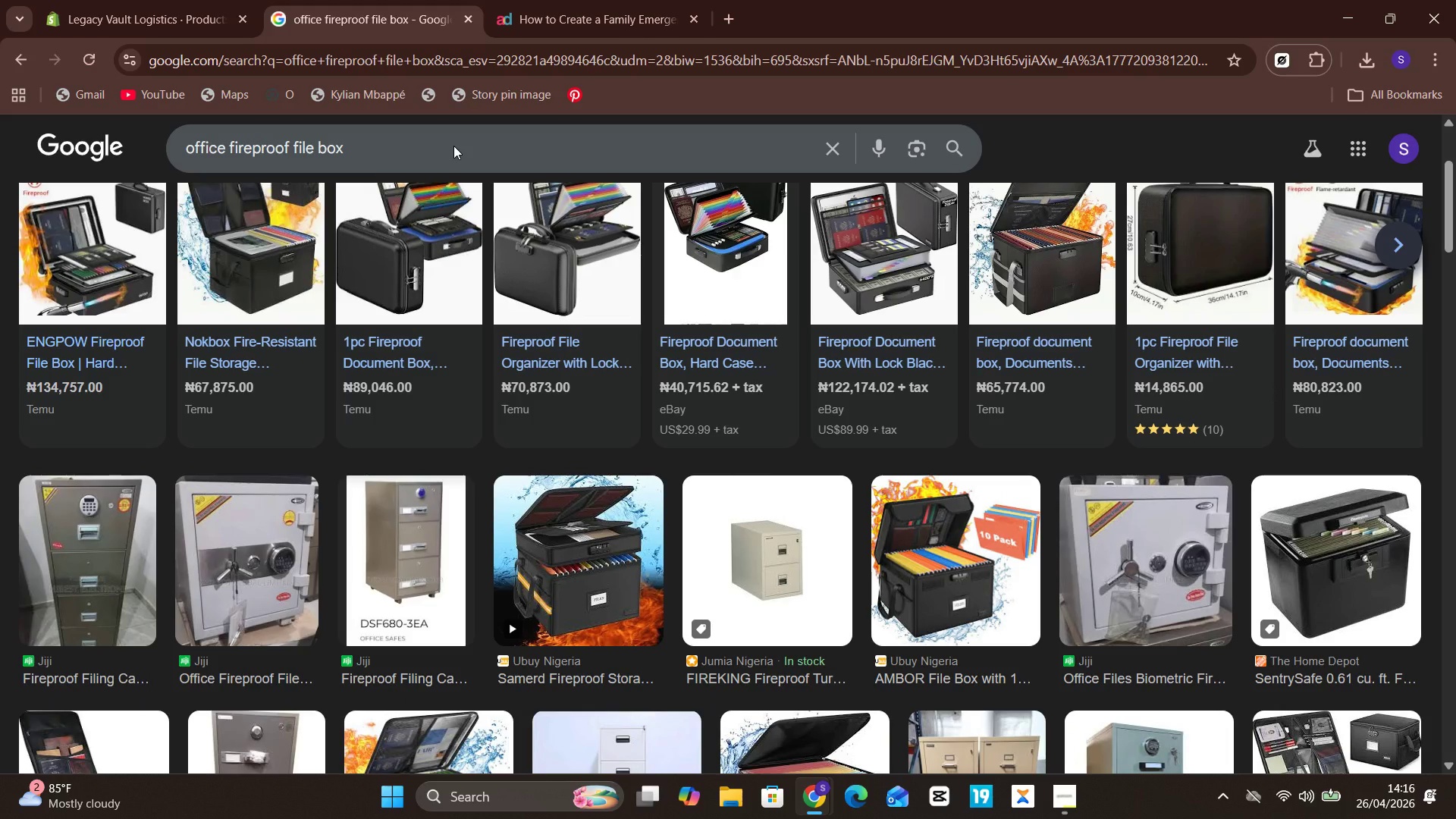 
left_click([932, 540])
 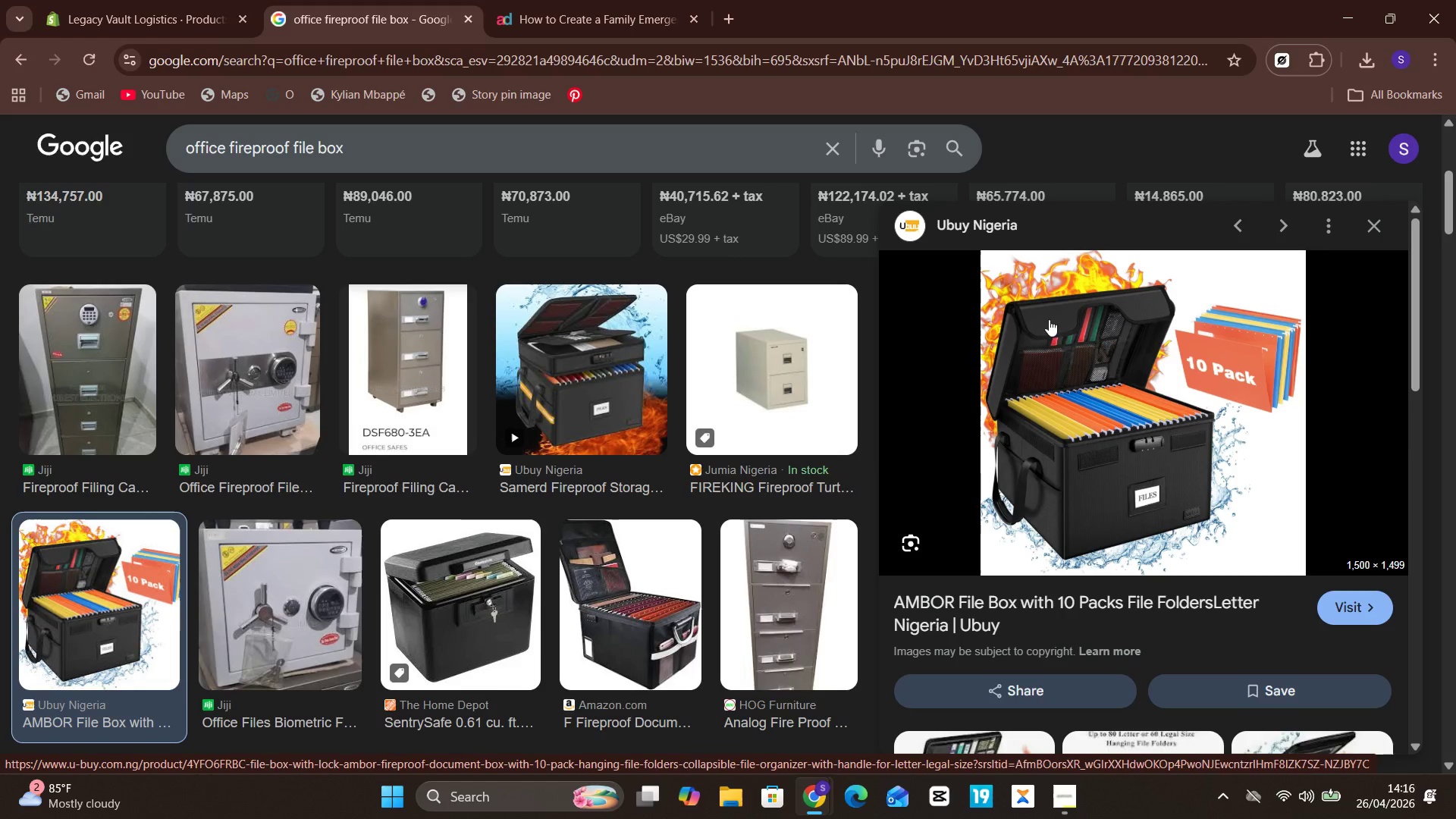 
right_click([1178, 434])
 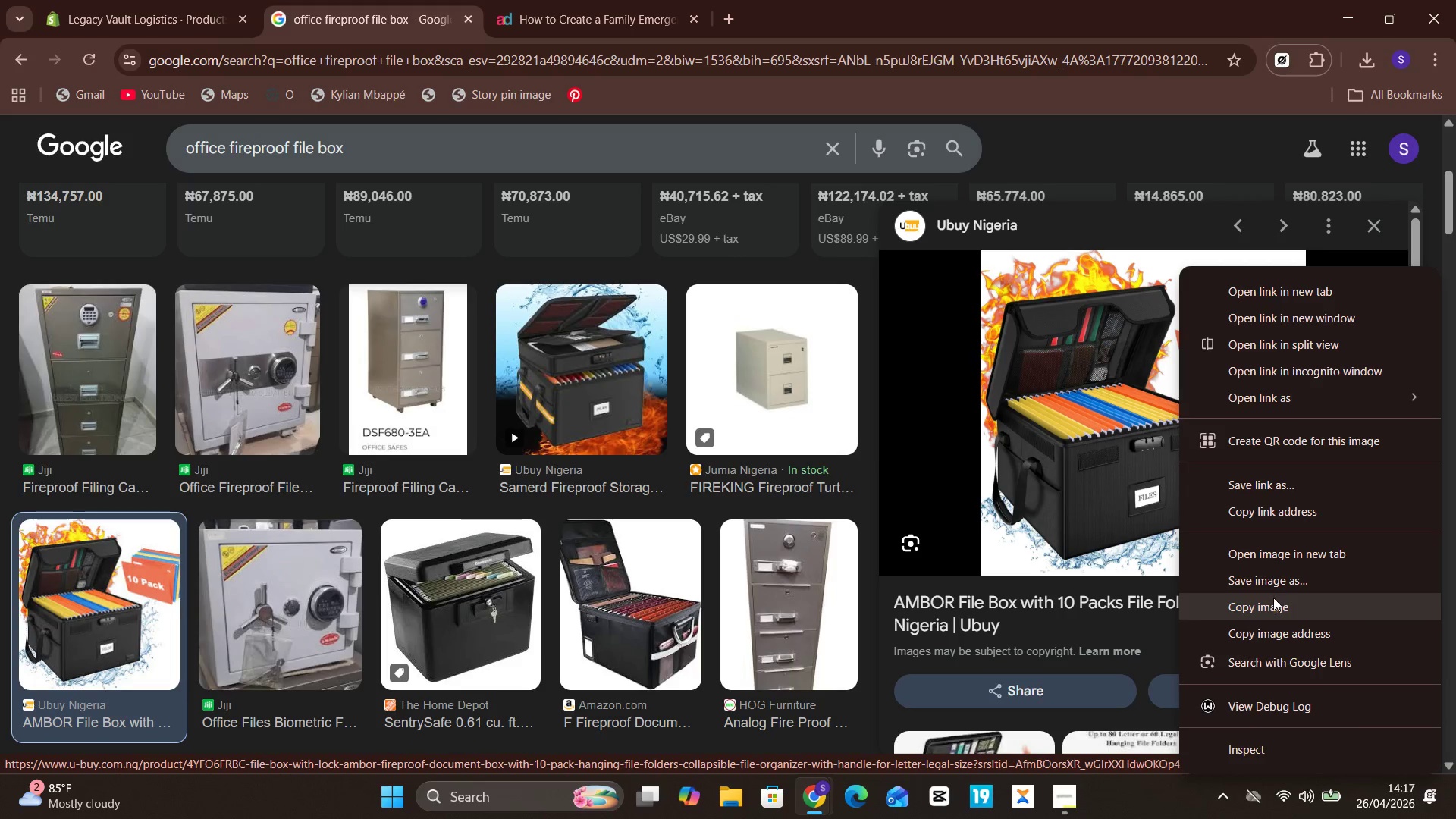 
left_click([1273, 603])
 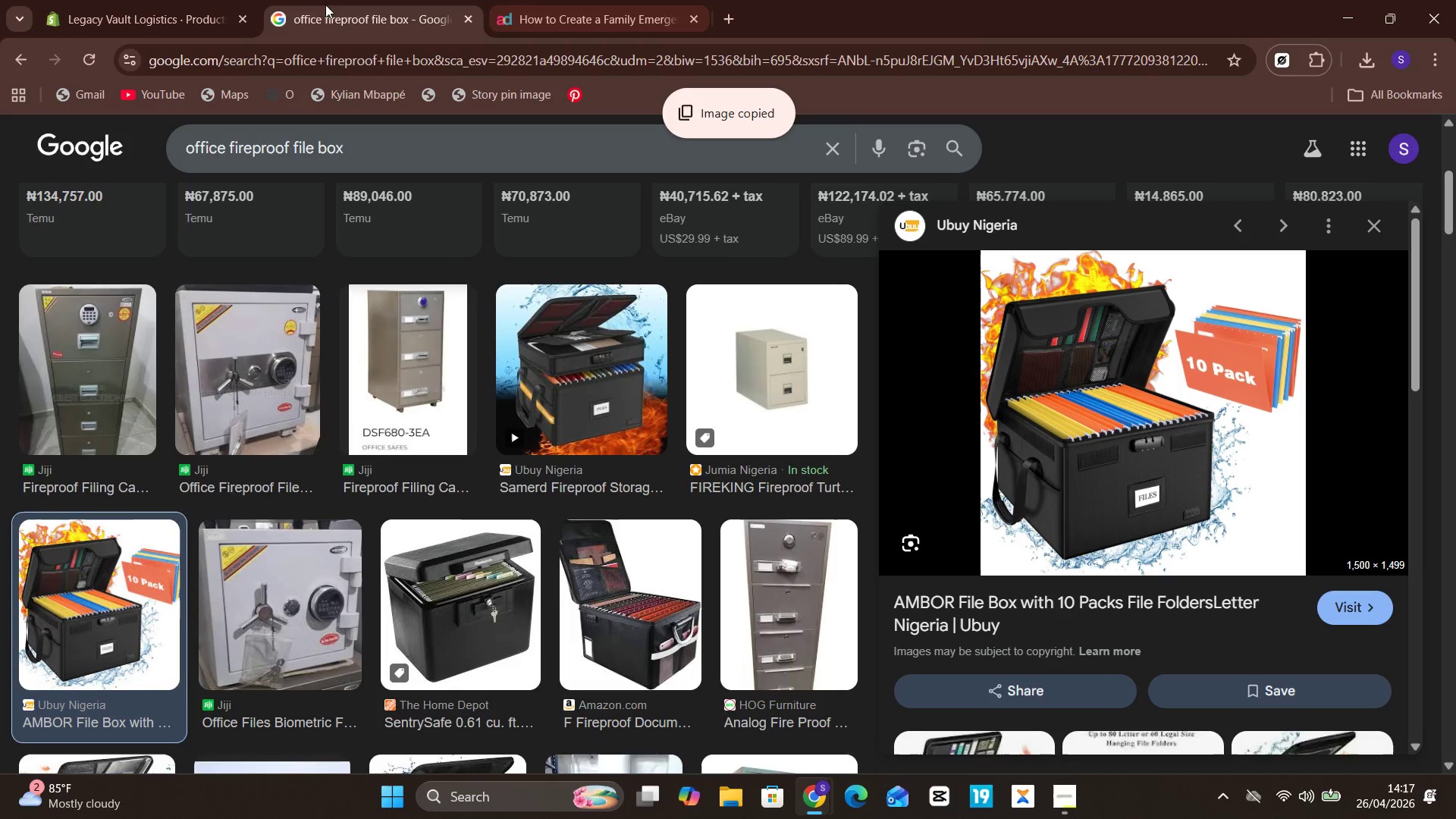 
left_click([104, 5])
 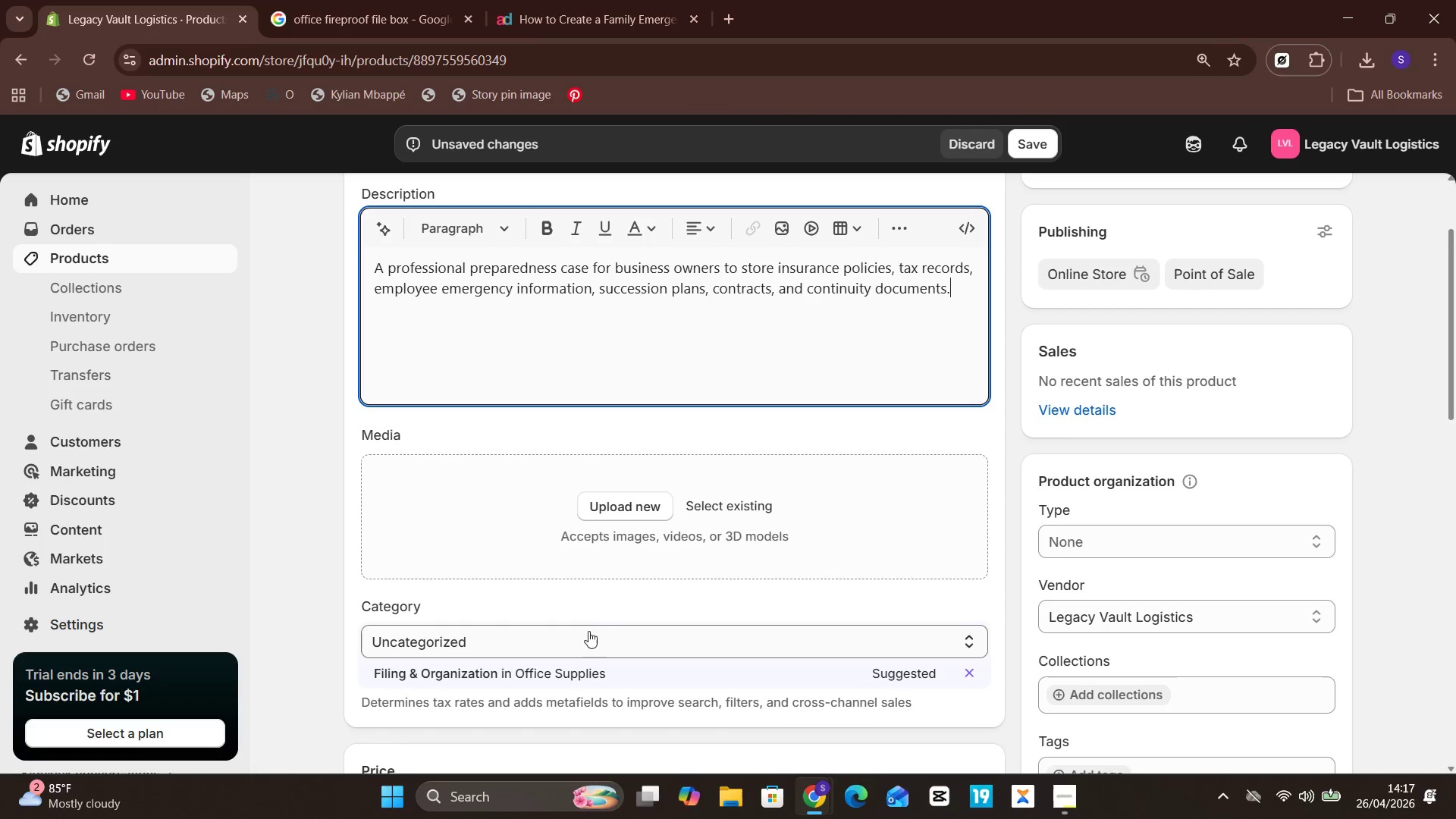 
left_click([634, 498])
 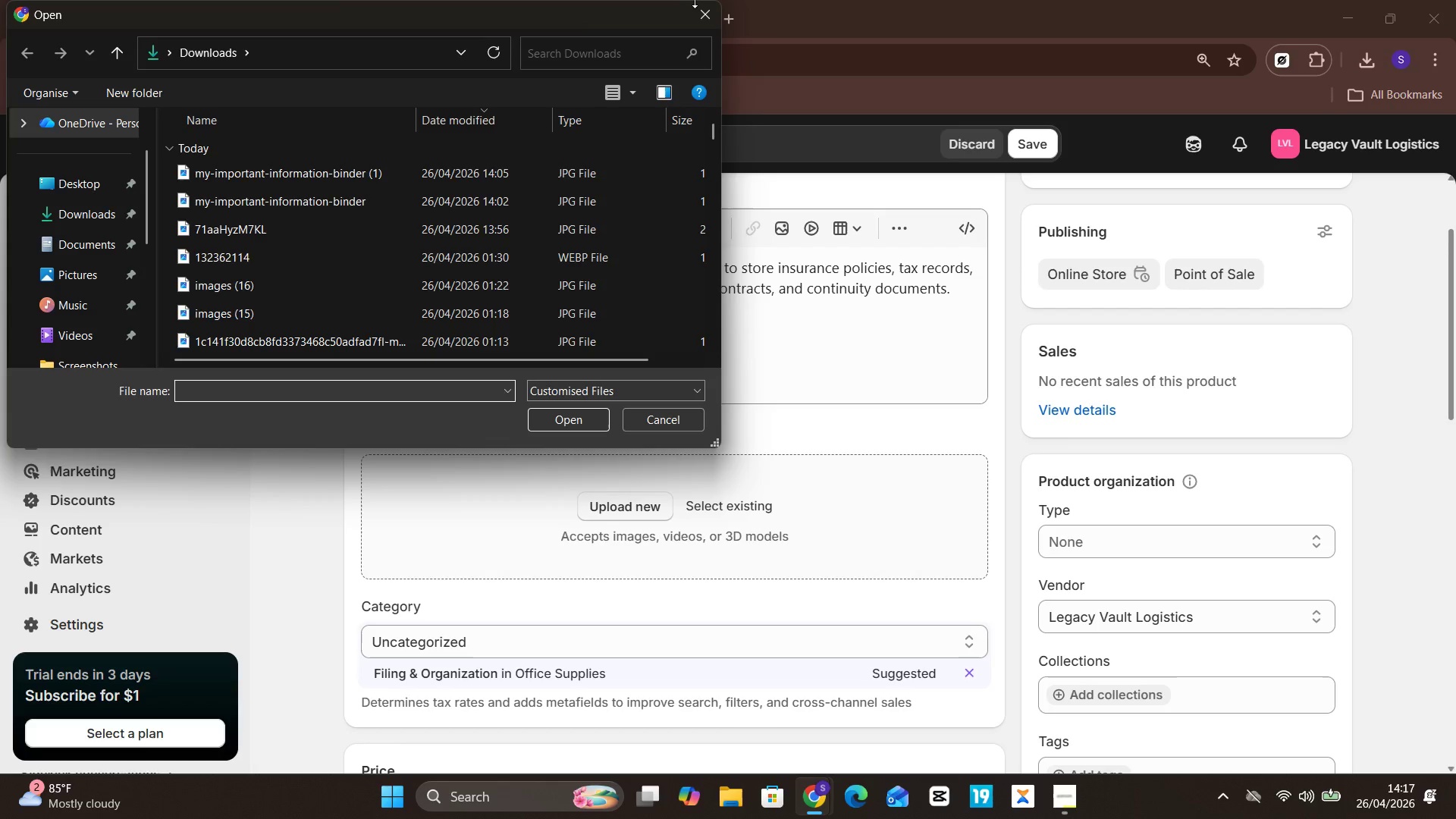 
wait(7.7)
 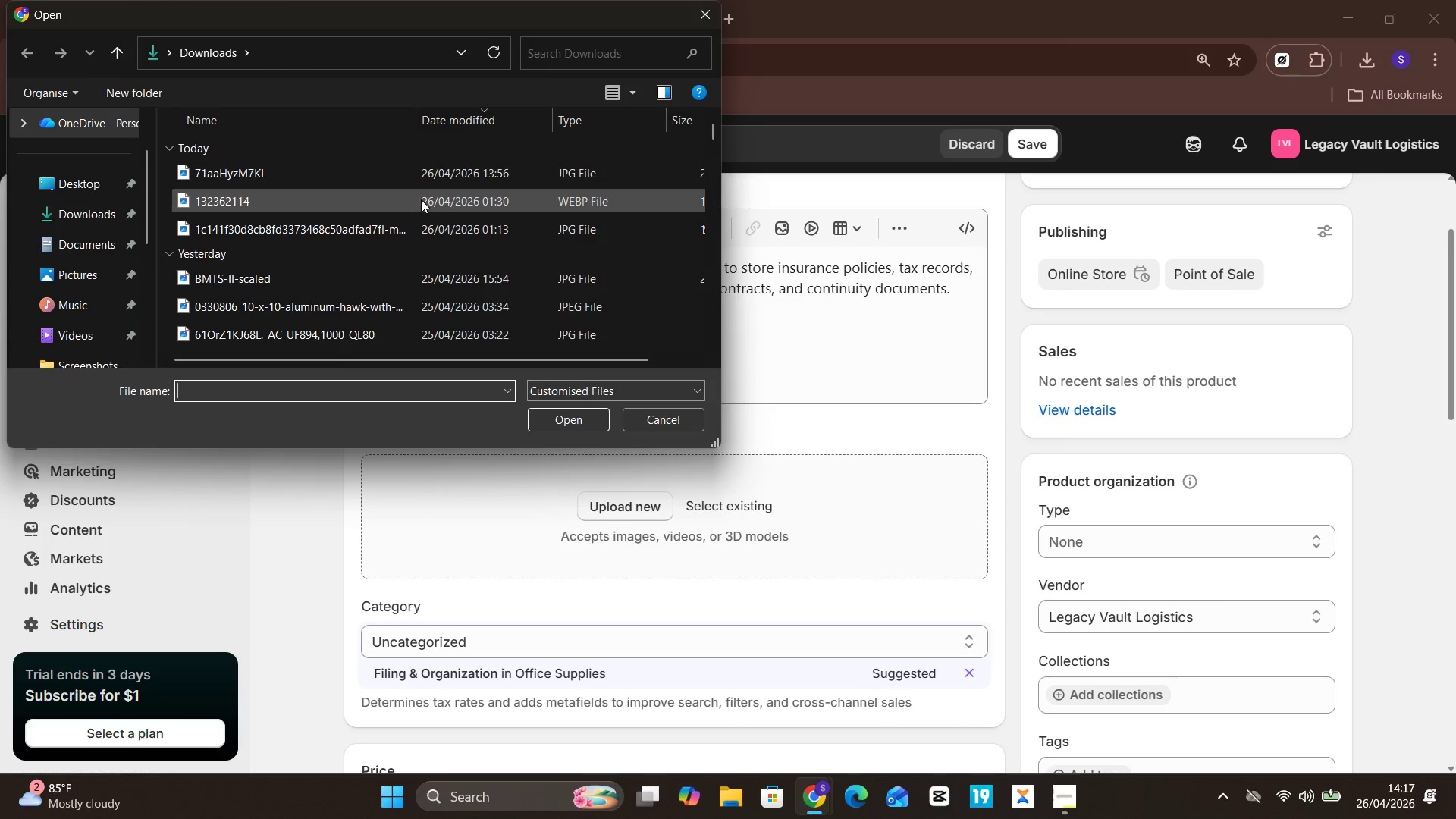 
left_click([708, 1])
 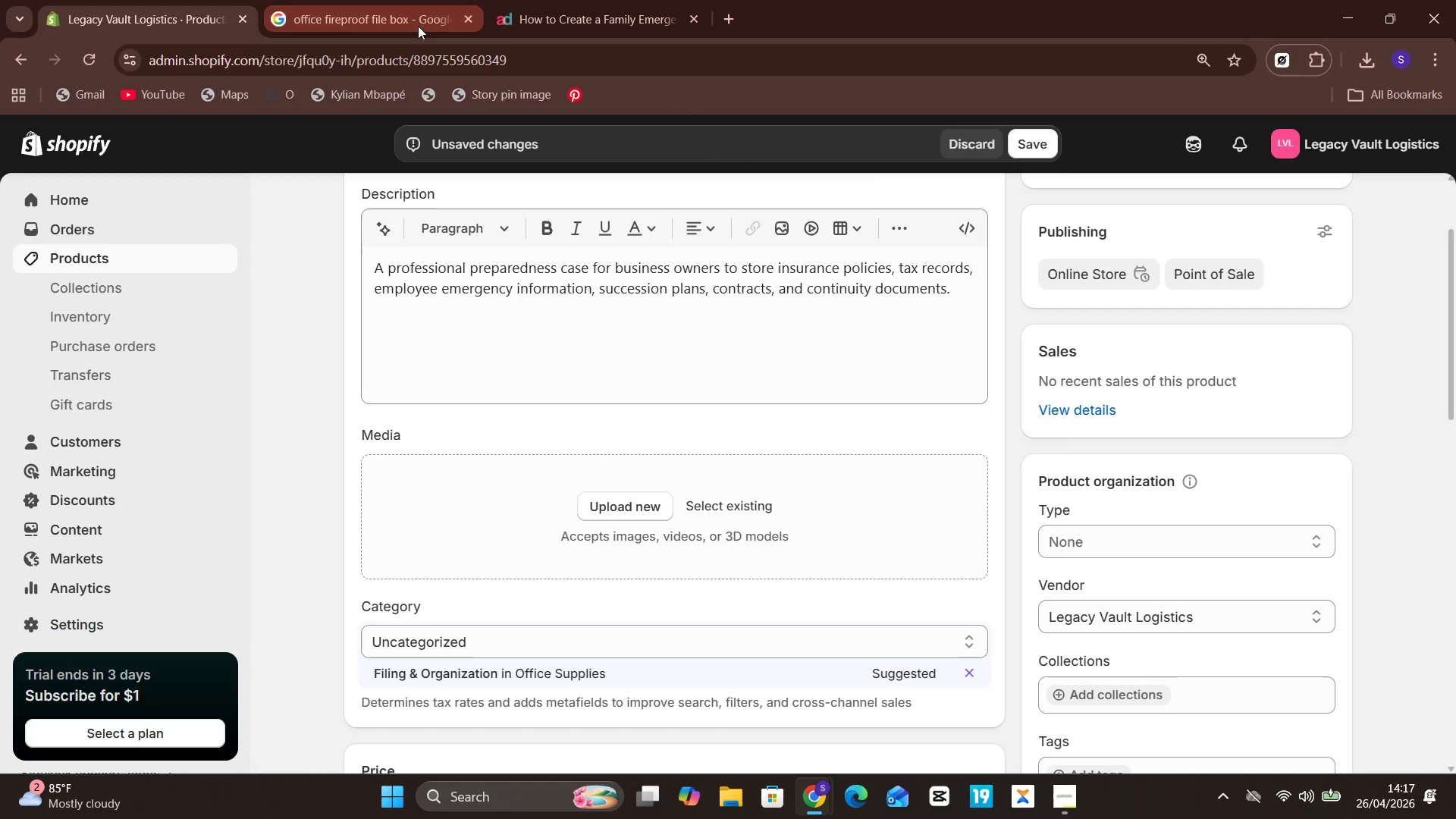 
left_click([544, 0])
 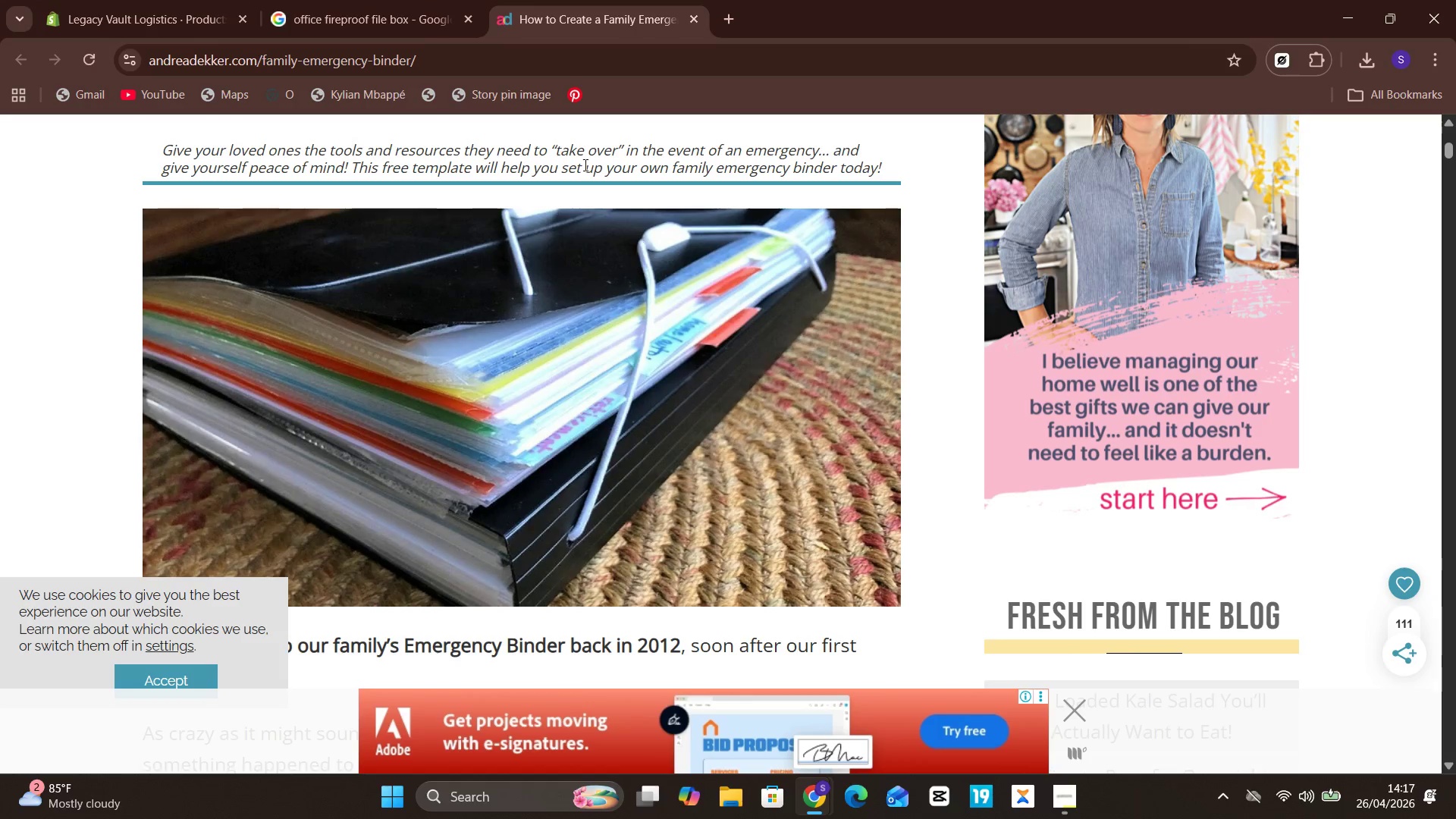 
left_click([397, 0])
 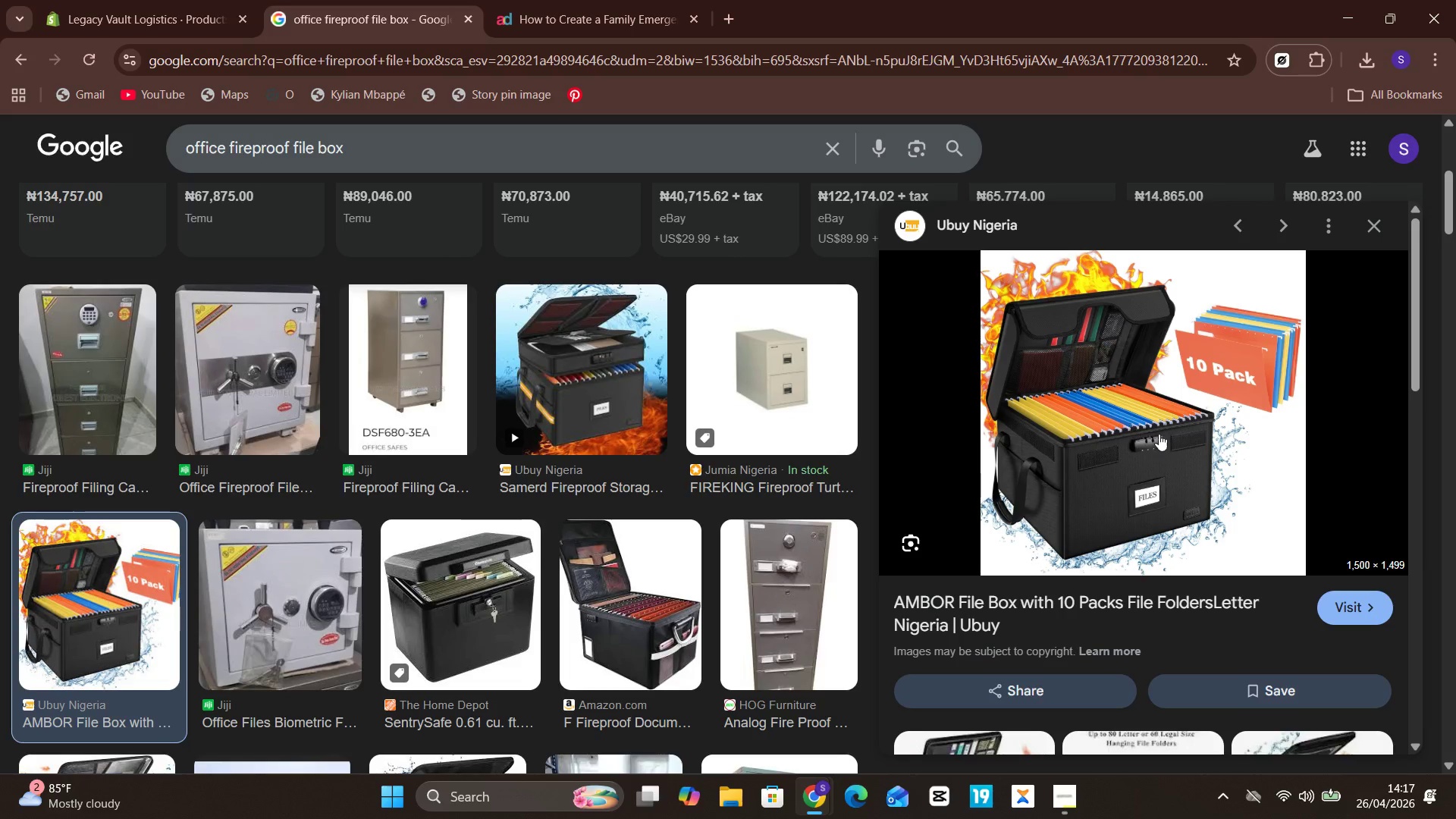 
right_click([1174, 445])
 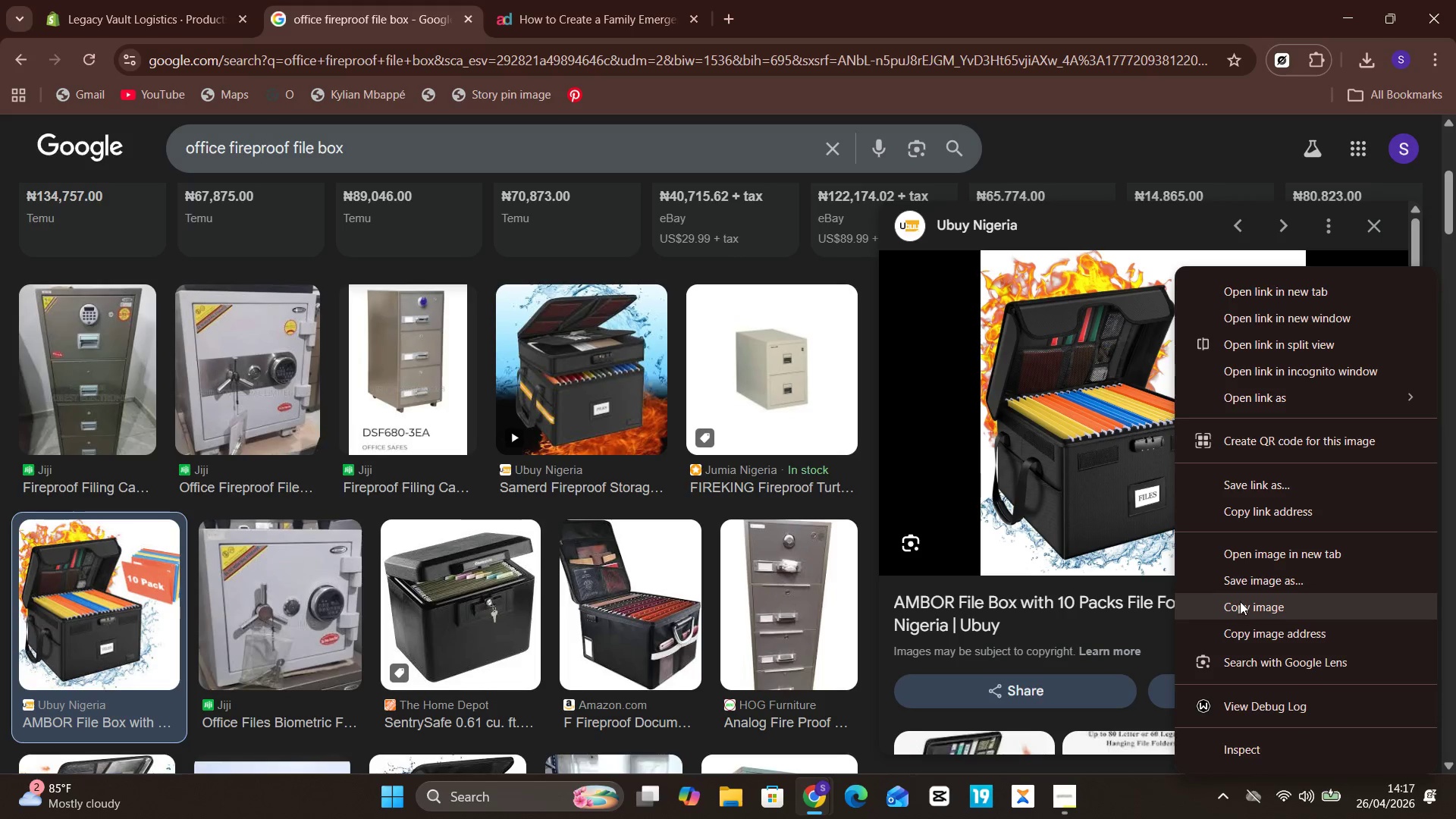 
left_click([1252, 587])
 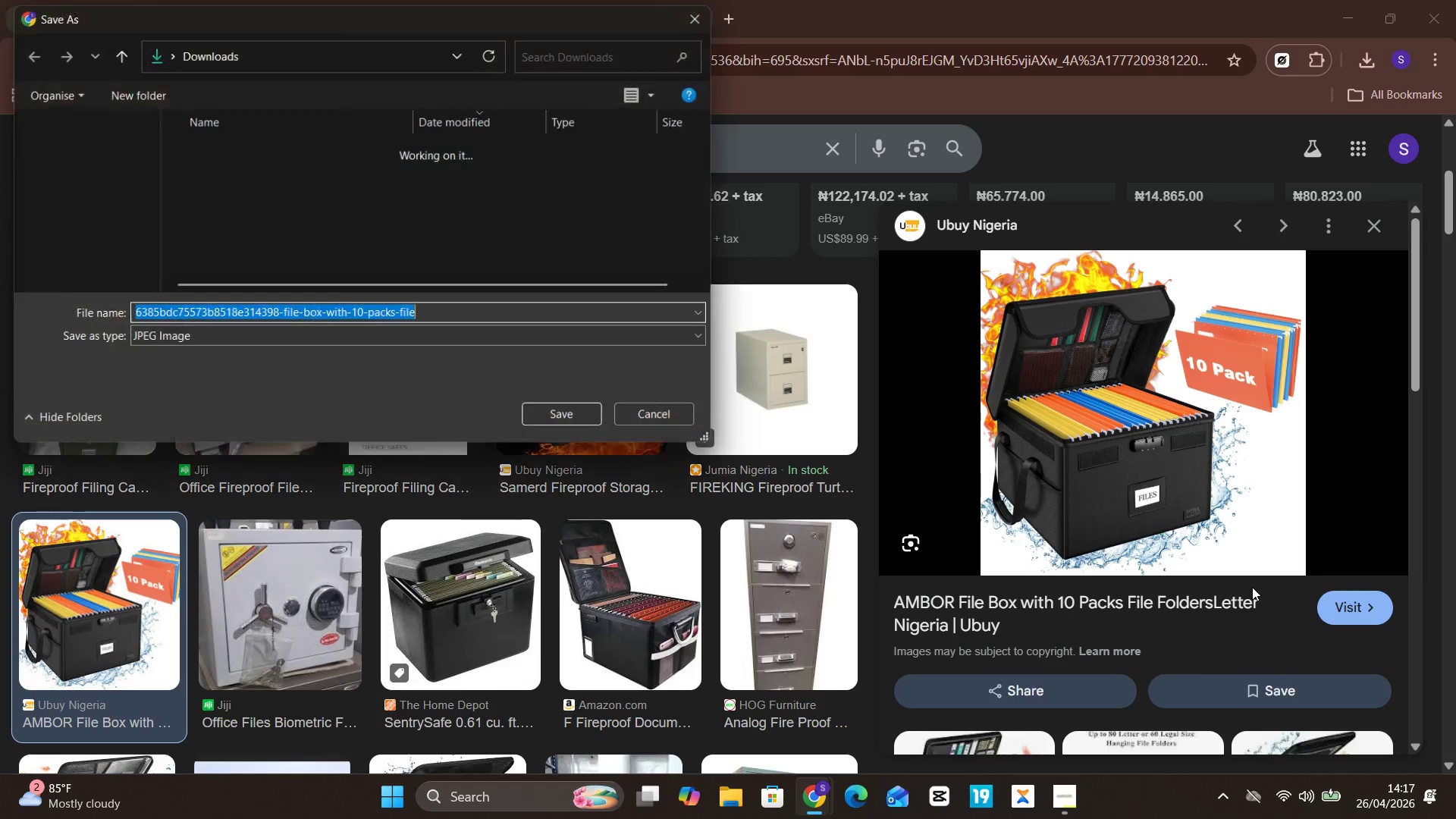 
key(Enter)
 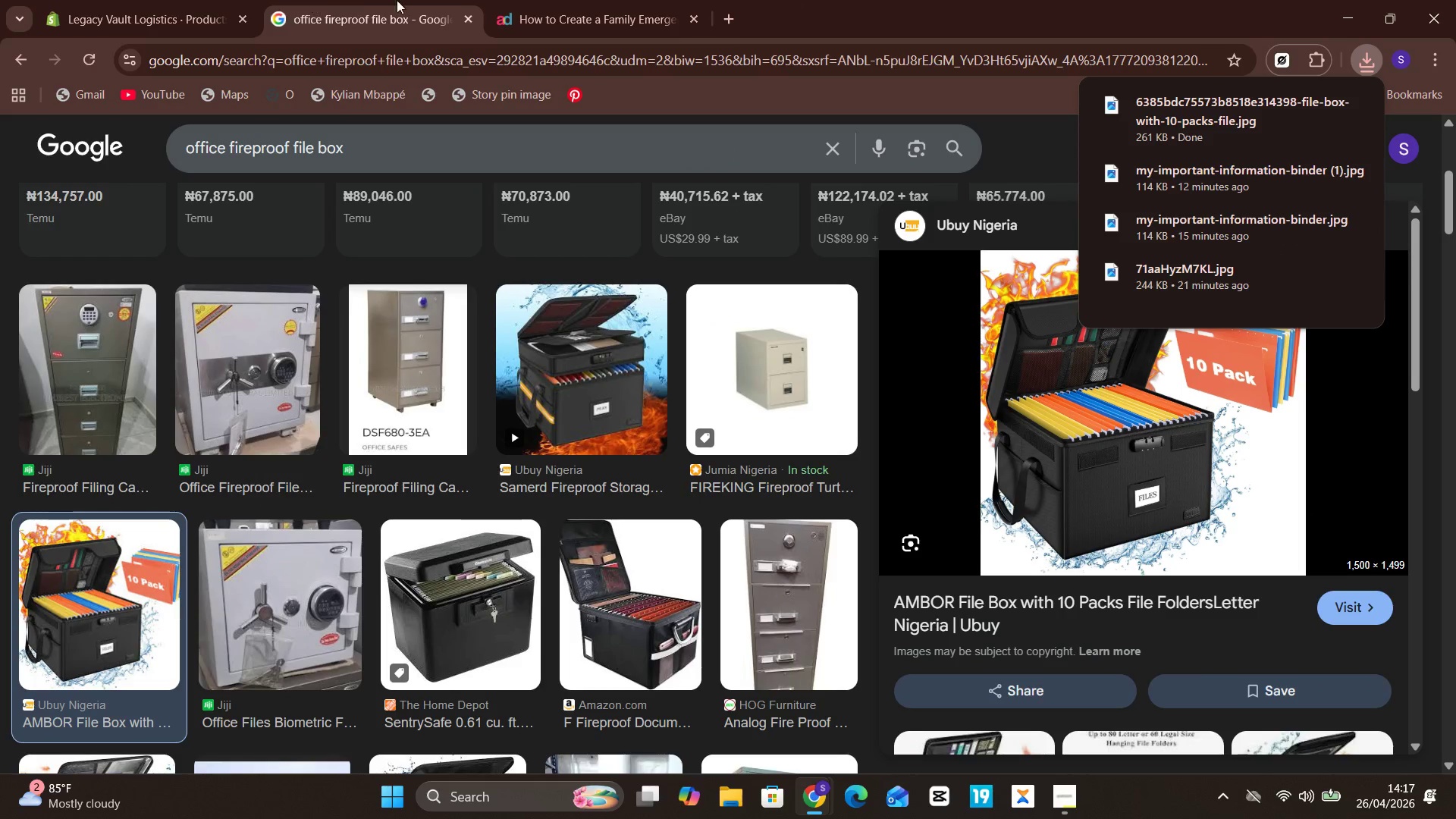 
left_click([127, 0])
 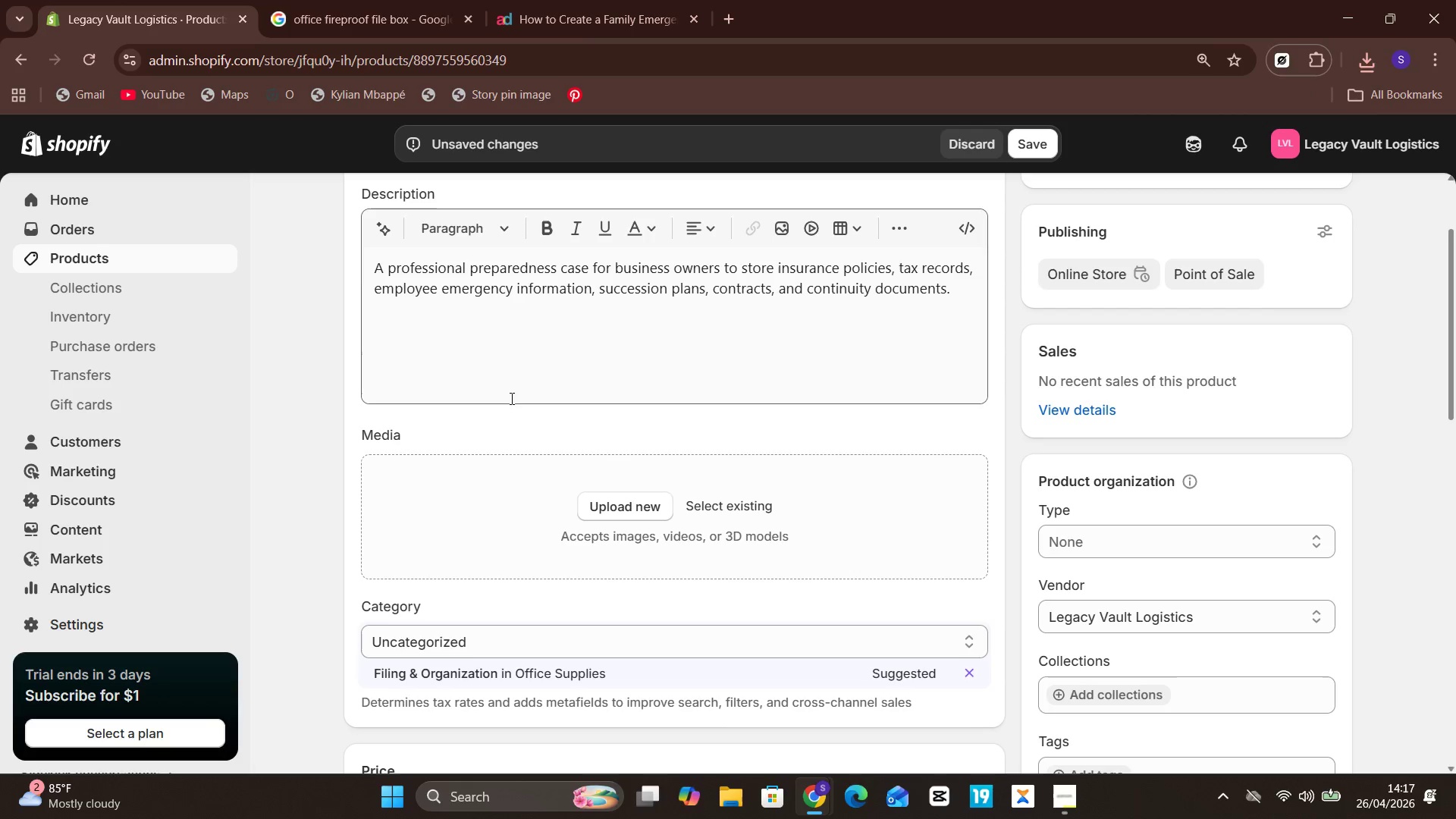 
left_click([539, 487])
 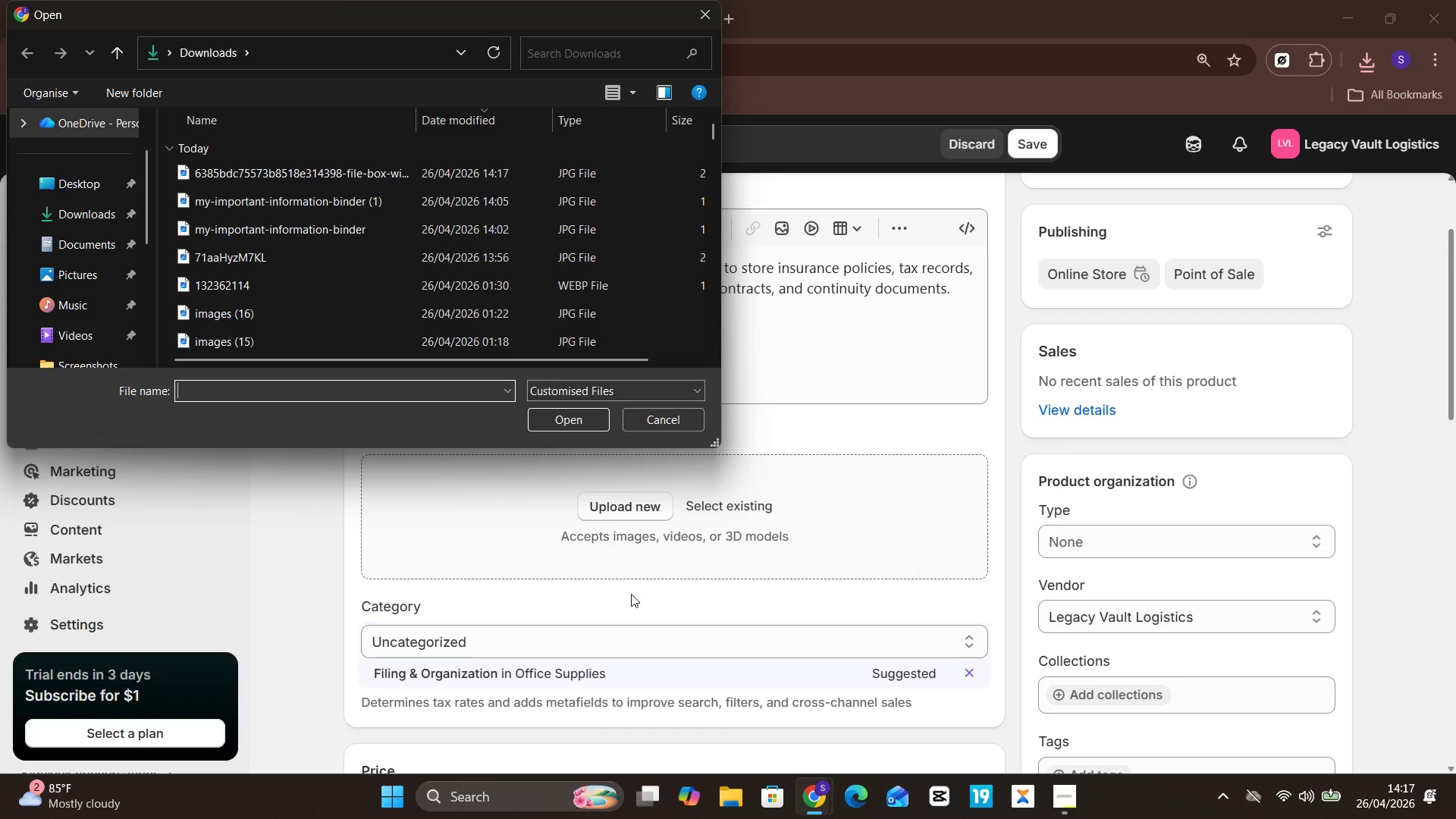 
wait(25.06)
 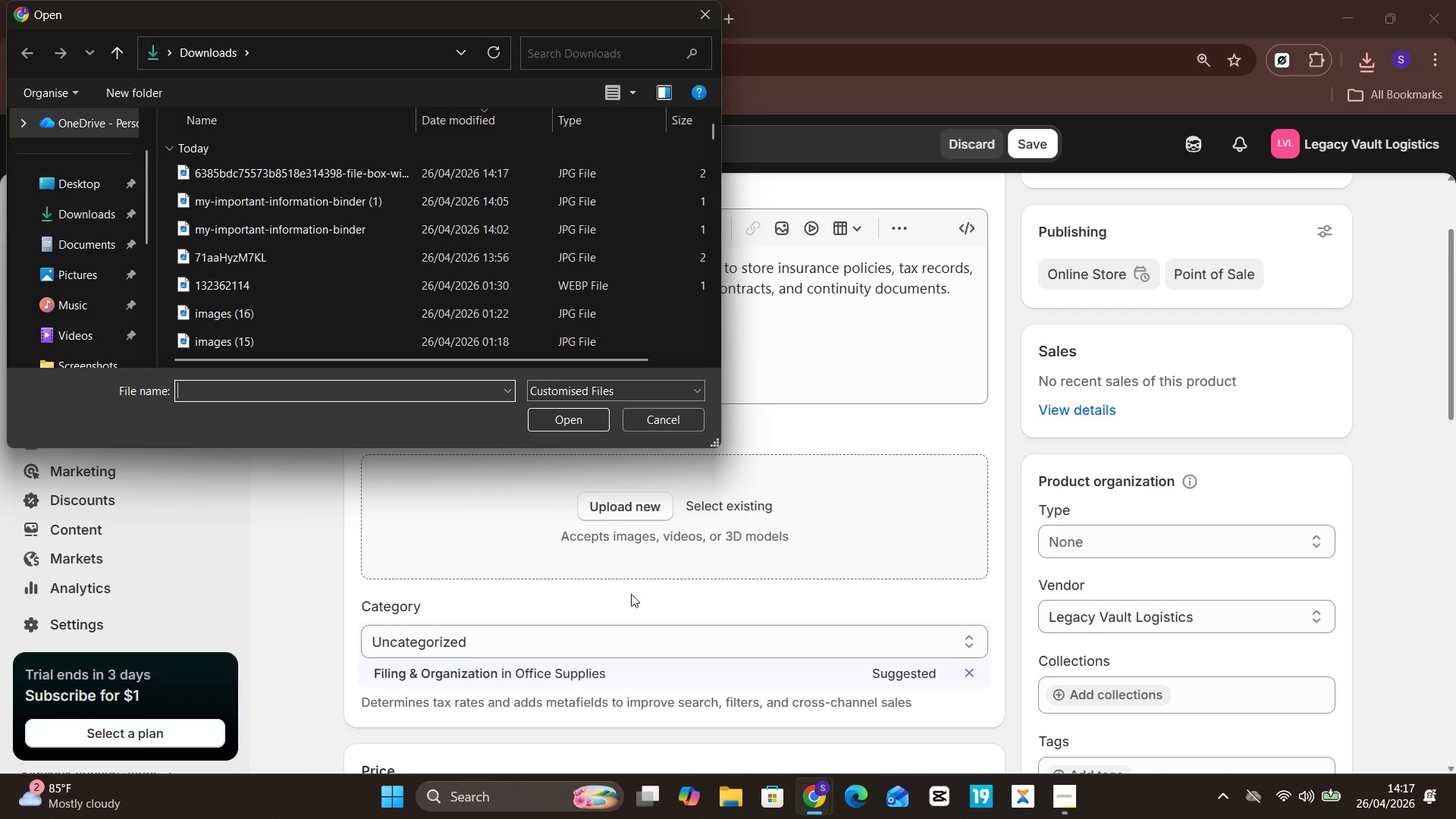 
left_click([491, 183])
 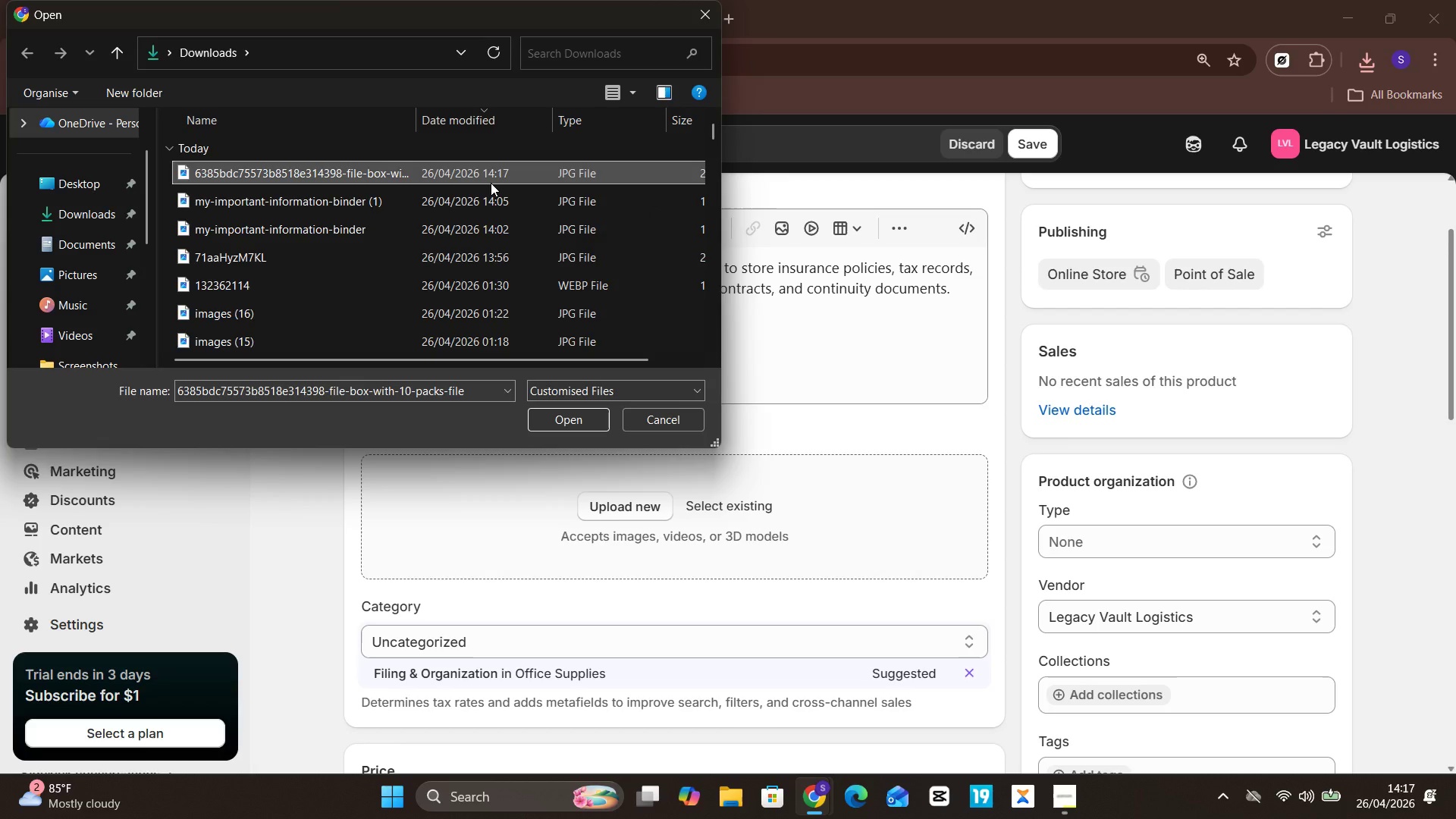 
key(Enter)
 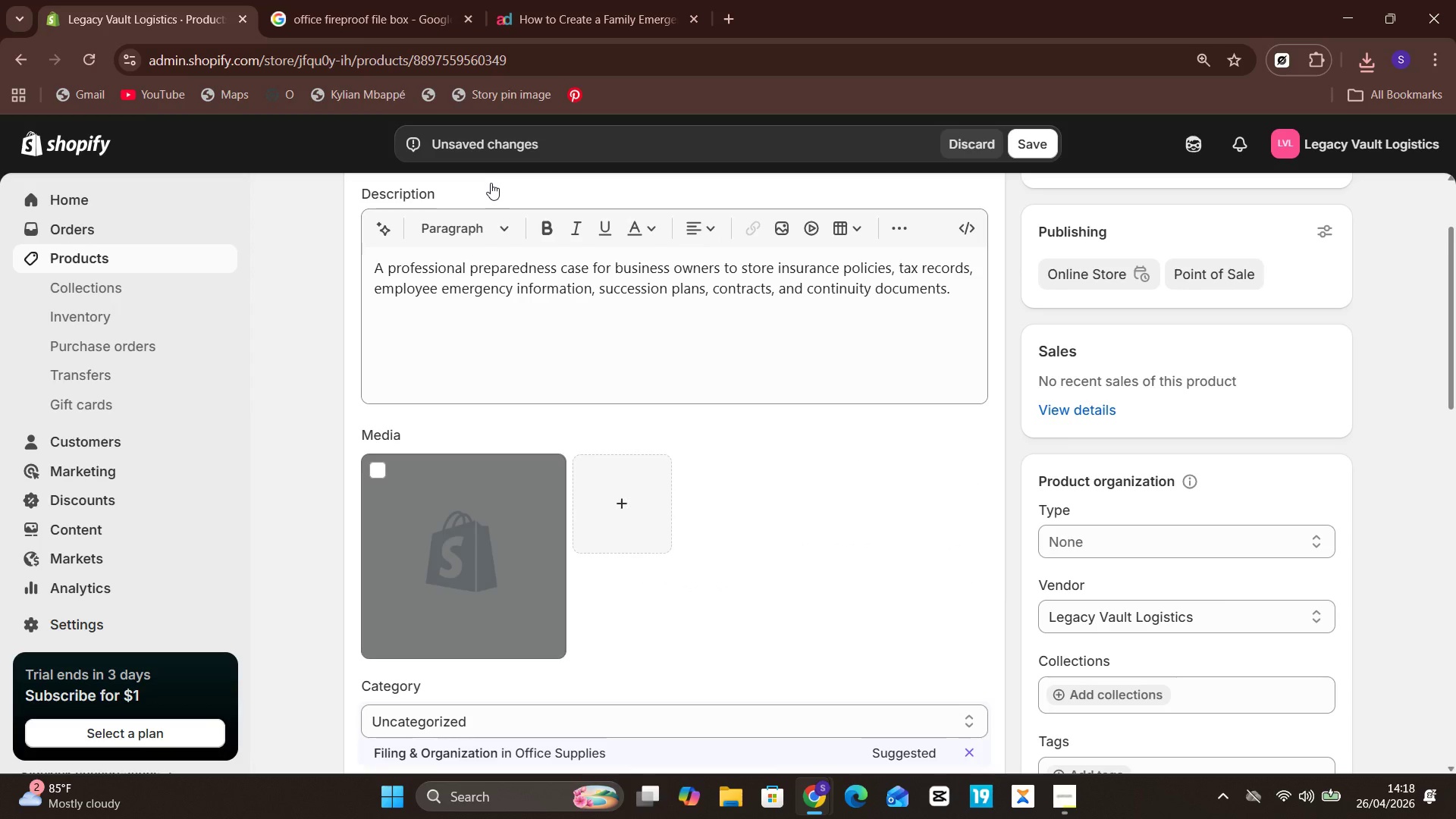 
wait(11.28)
 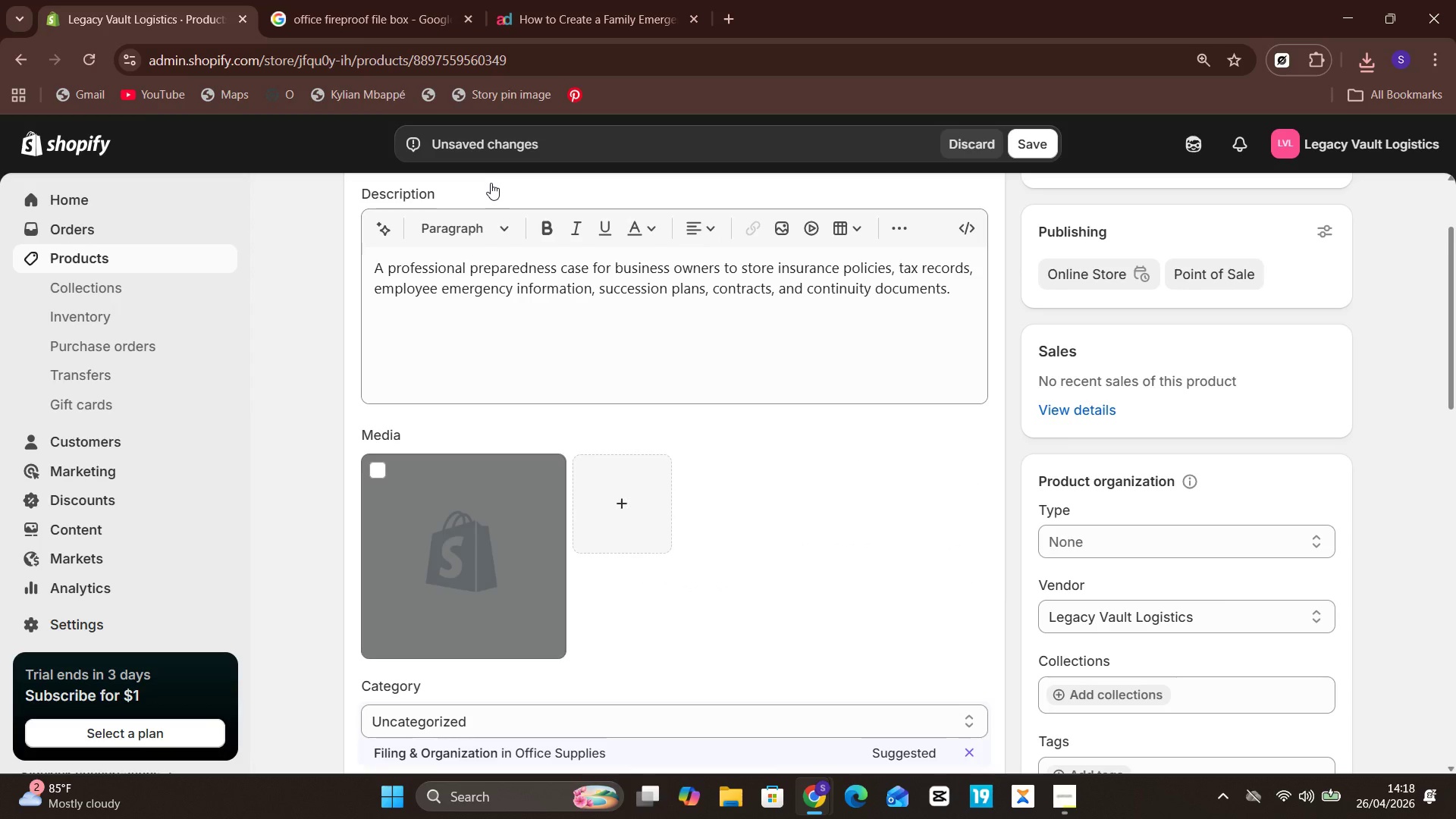 
left_click([701, 285])
 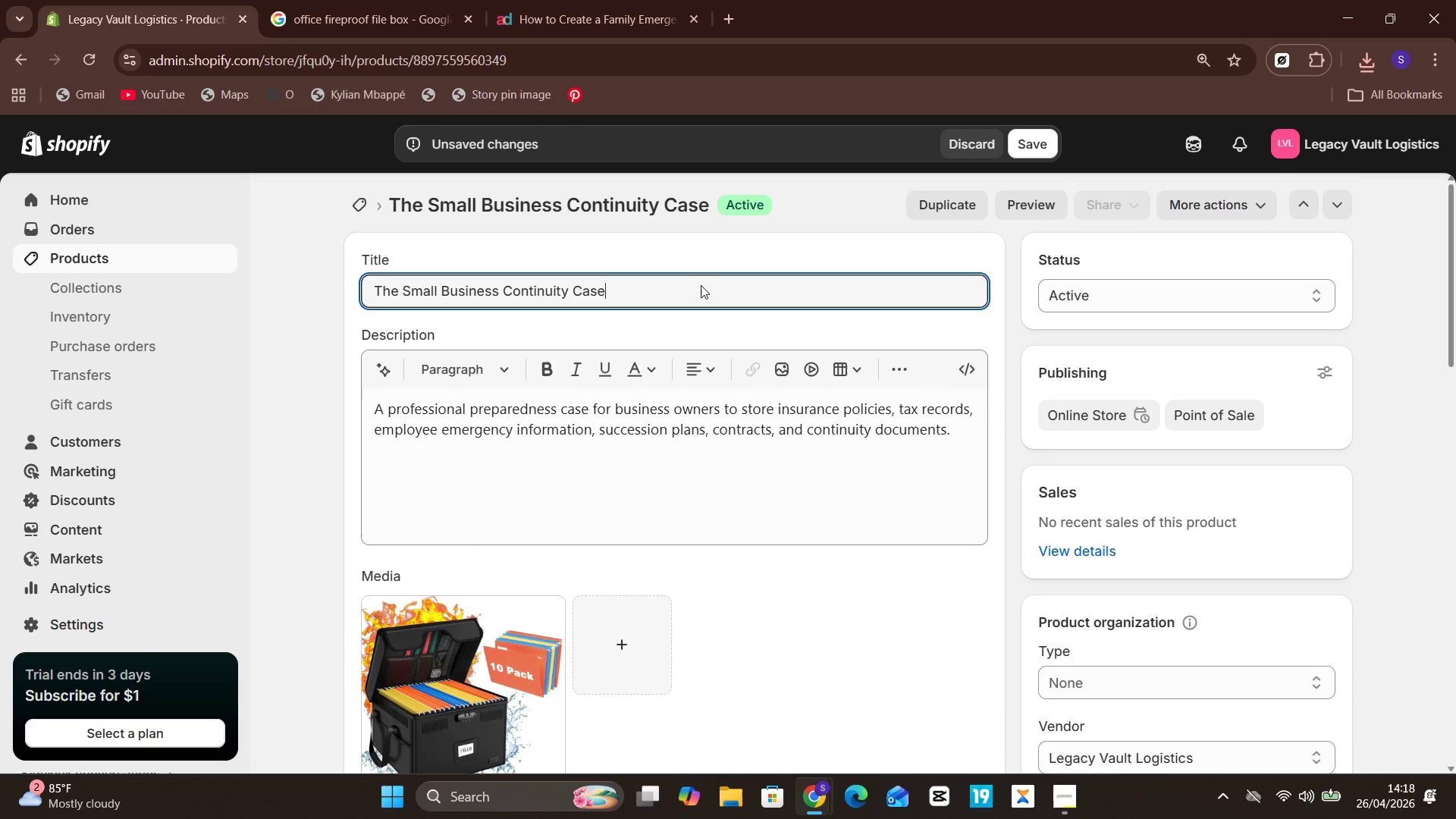 
key(Control+A)
 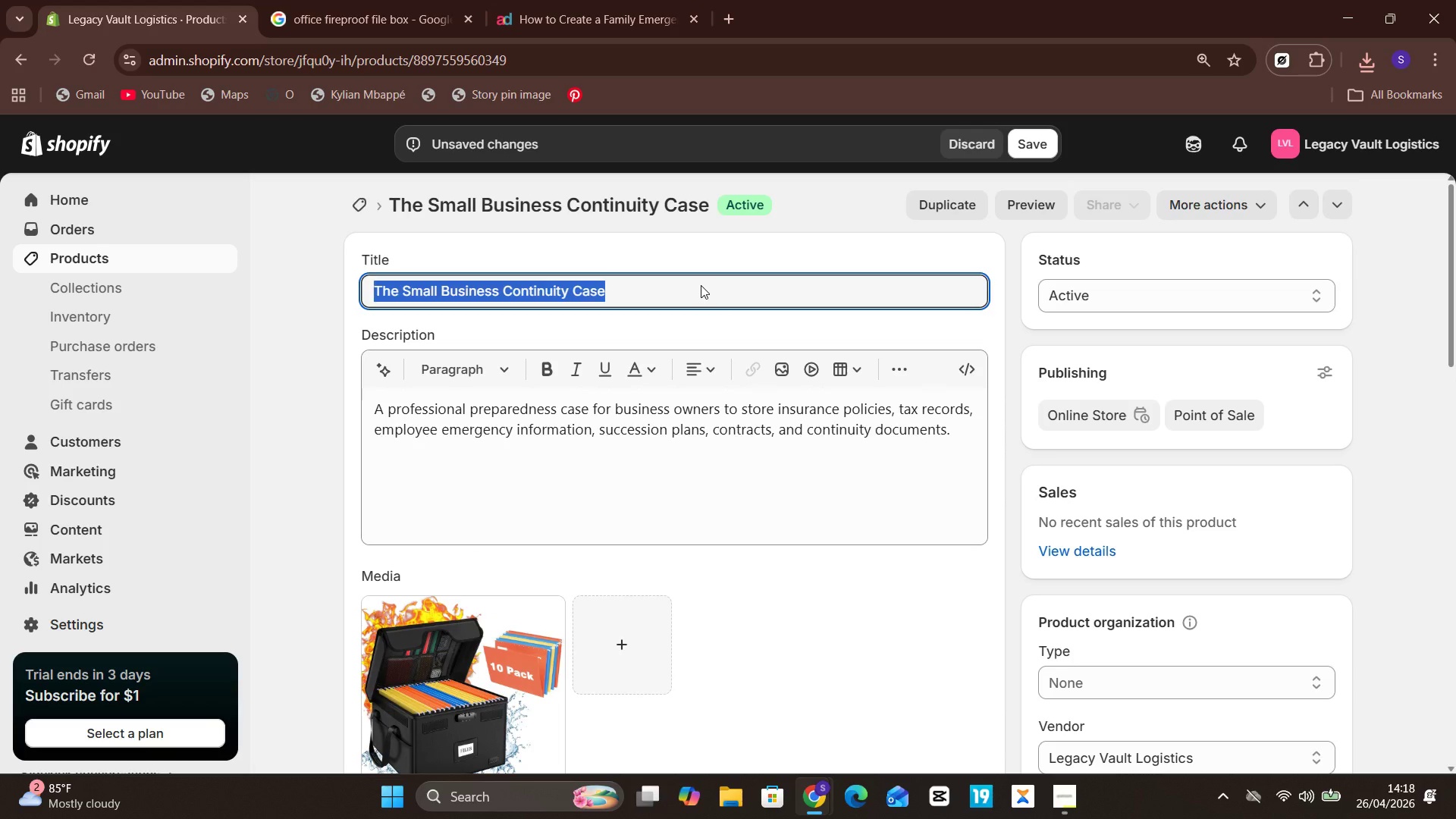 
hold_key(key=C, duration=0.39)
 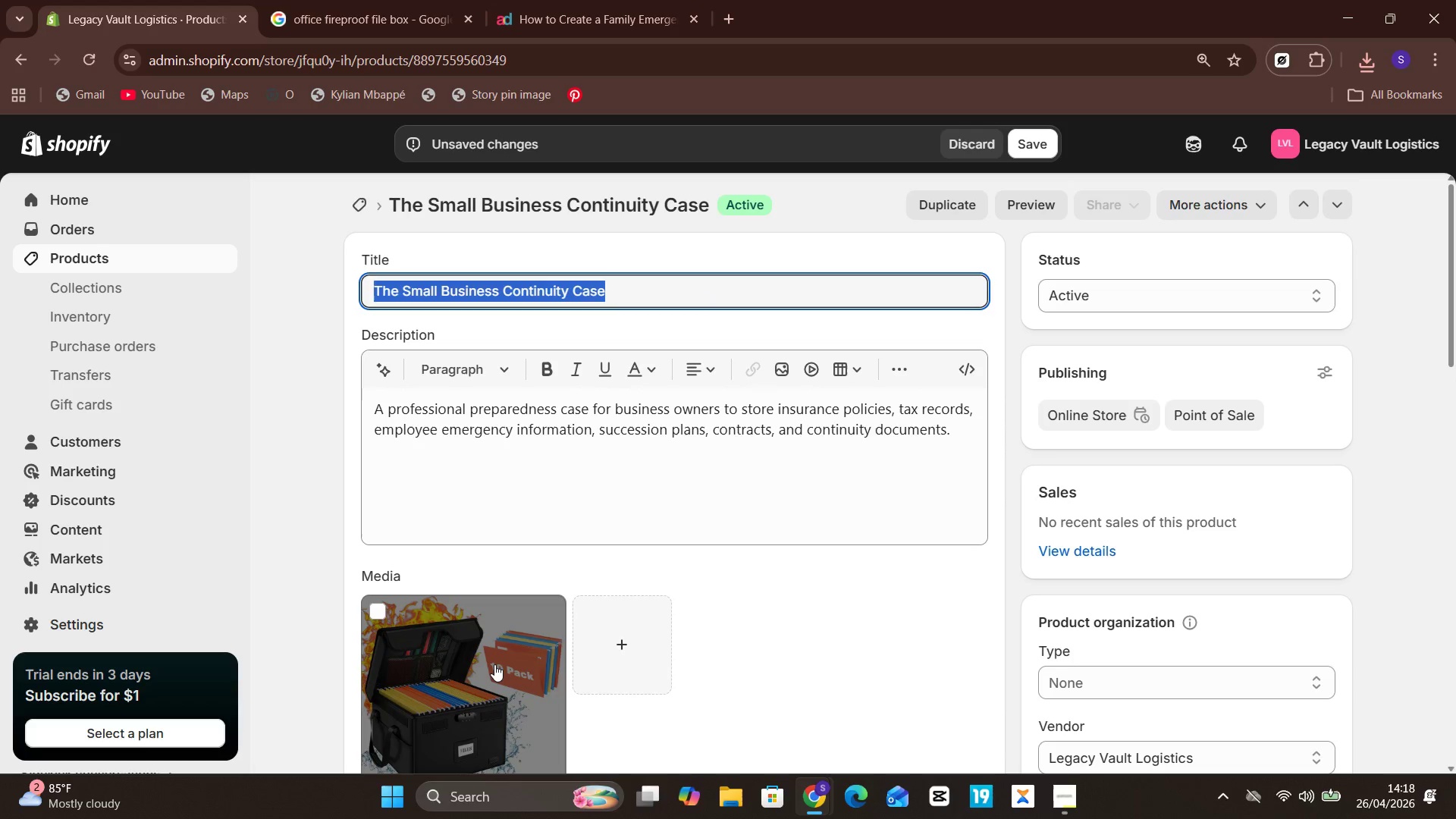 
left_click([494, 664])
 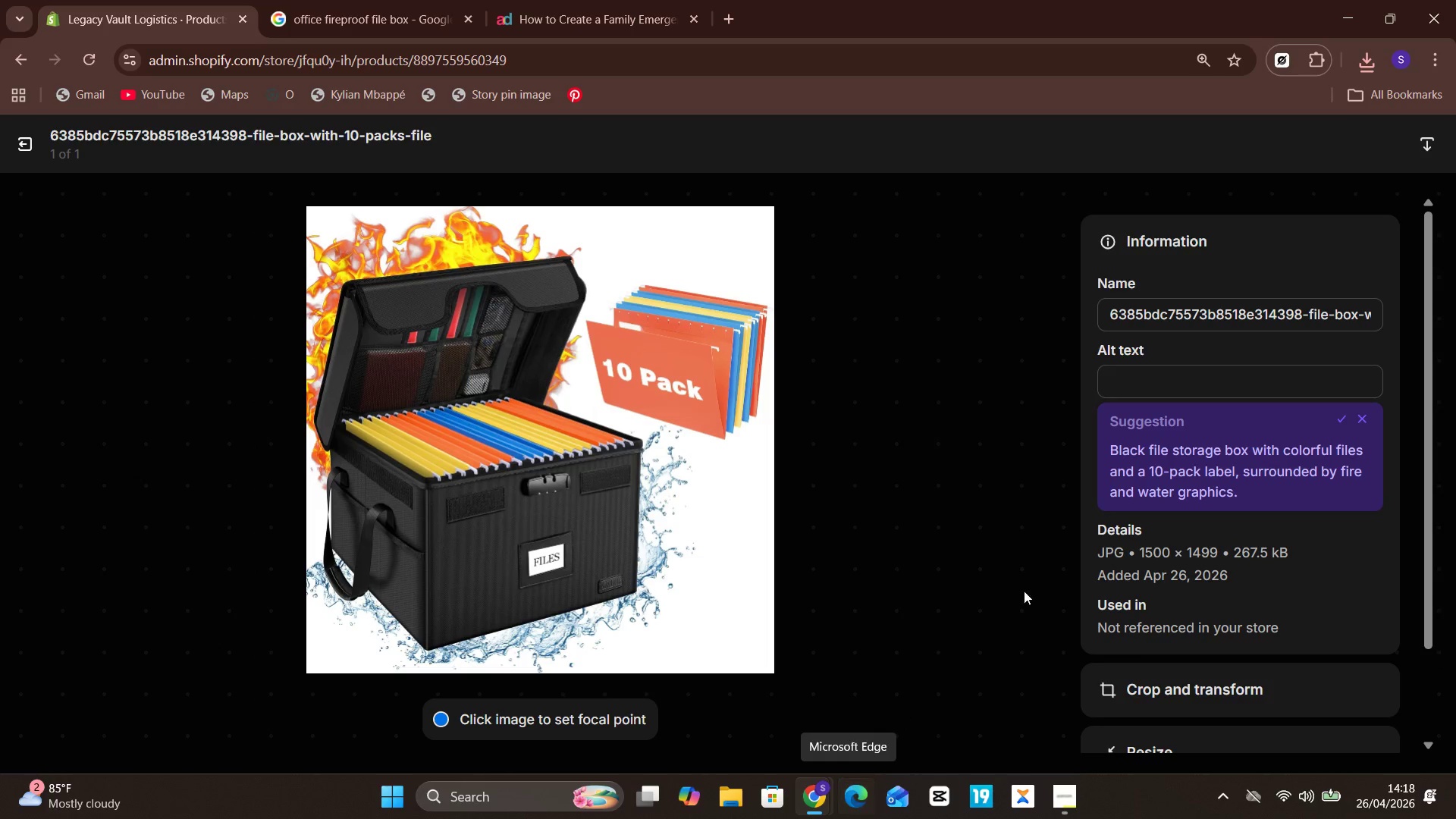 
wait(5.94)
 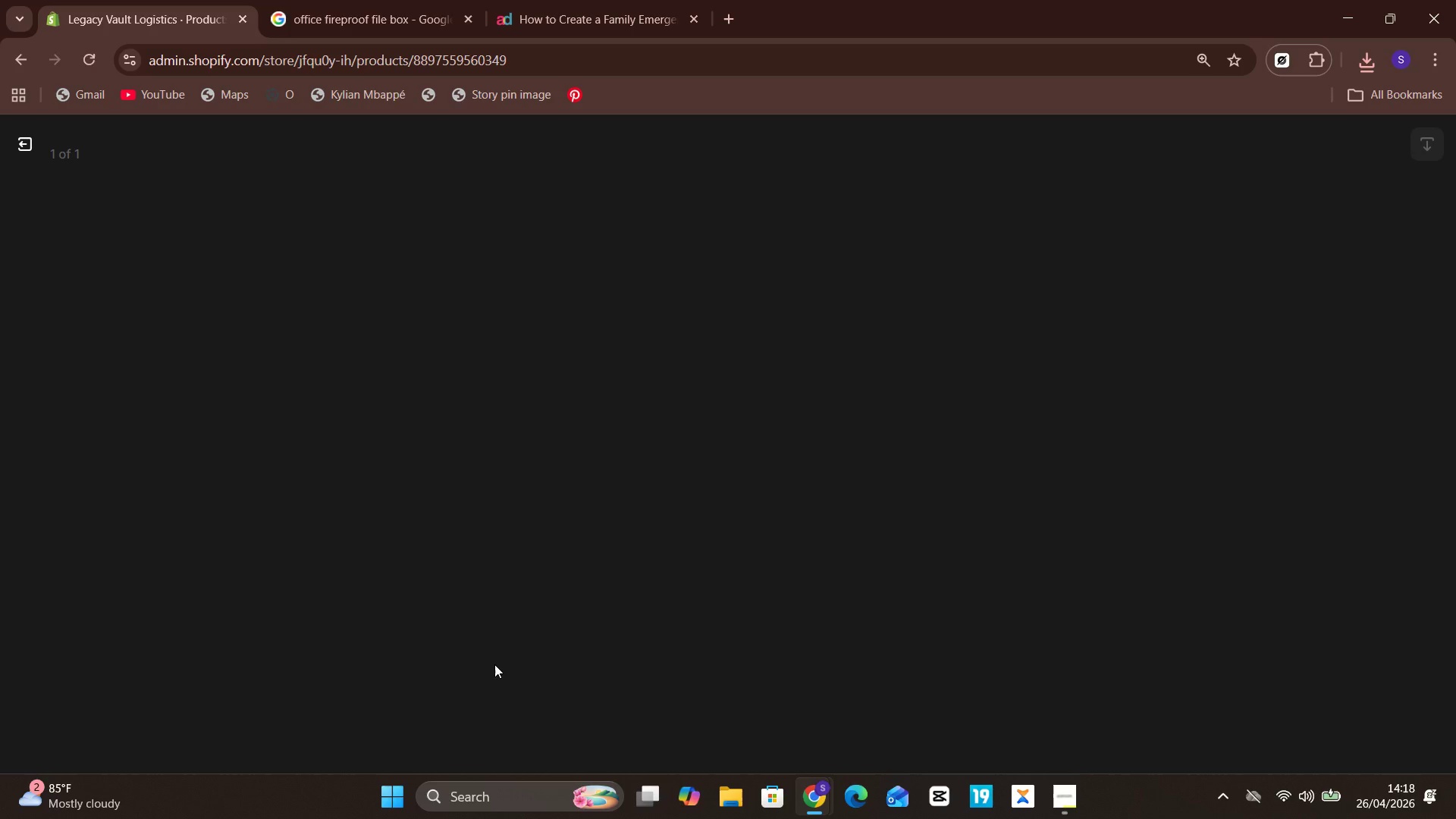 
left_click([1191, 310])
 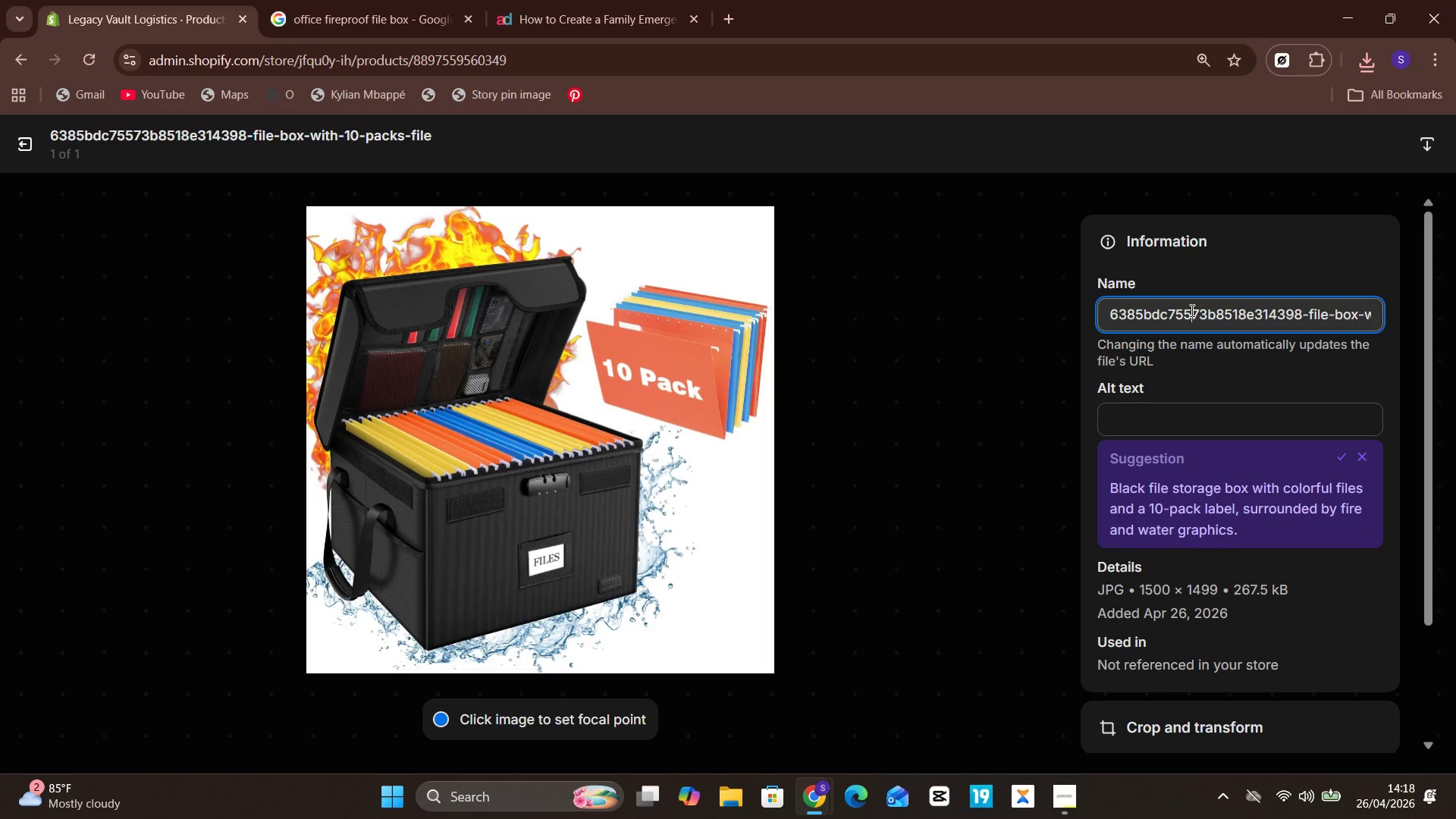 
key(Control+ControlLeft)
 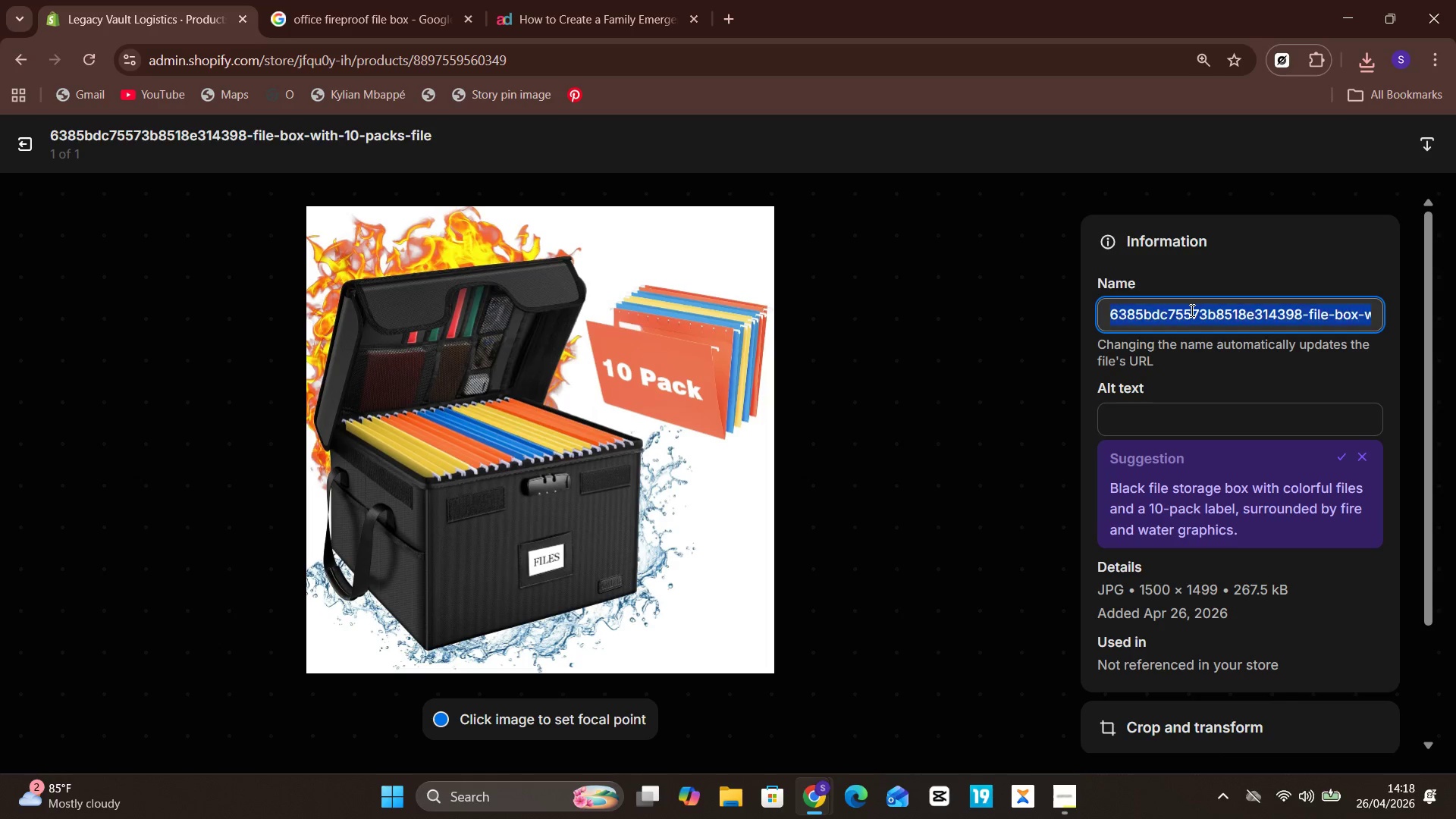 
key(Control+A)
 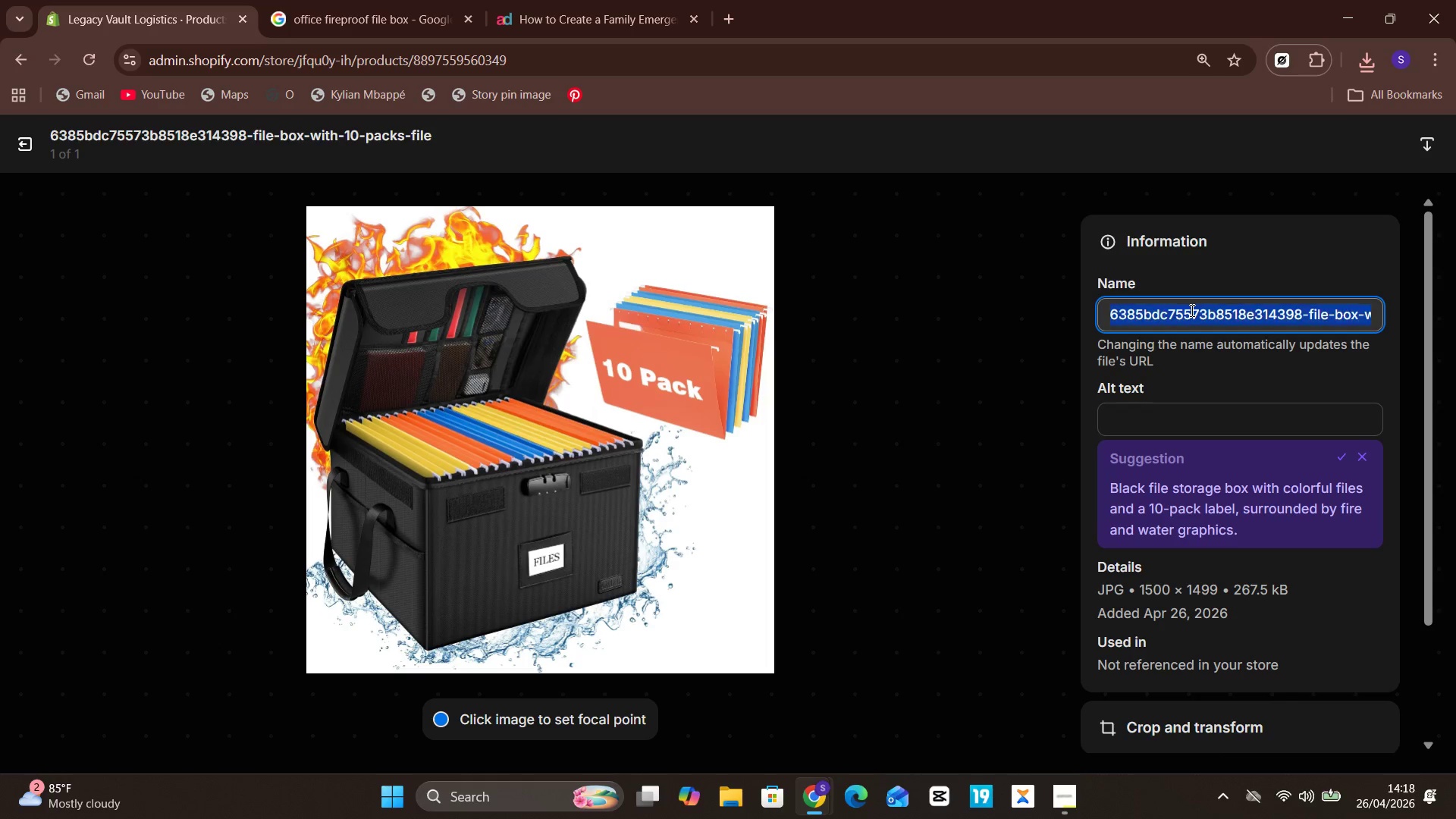 
hold_key(key=V, duration=0.38)
 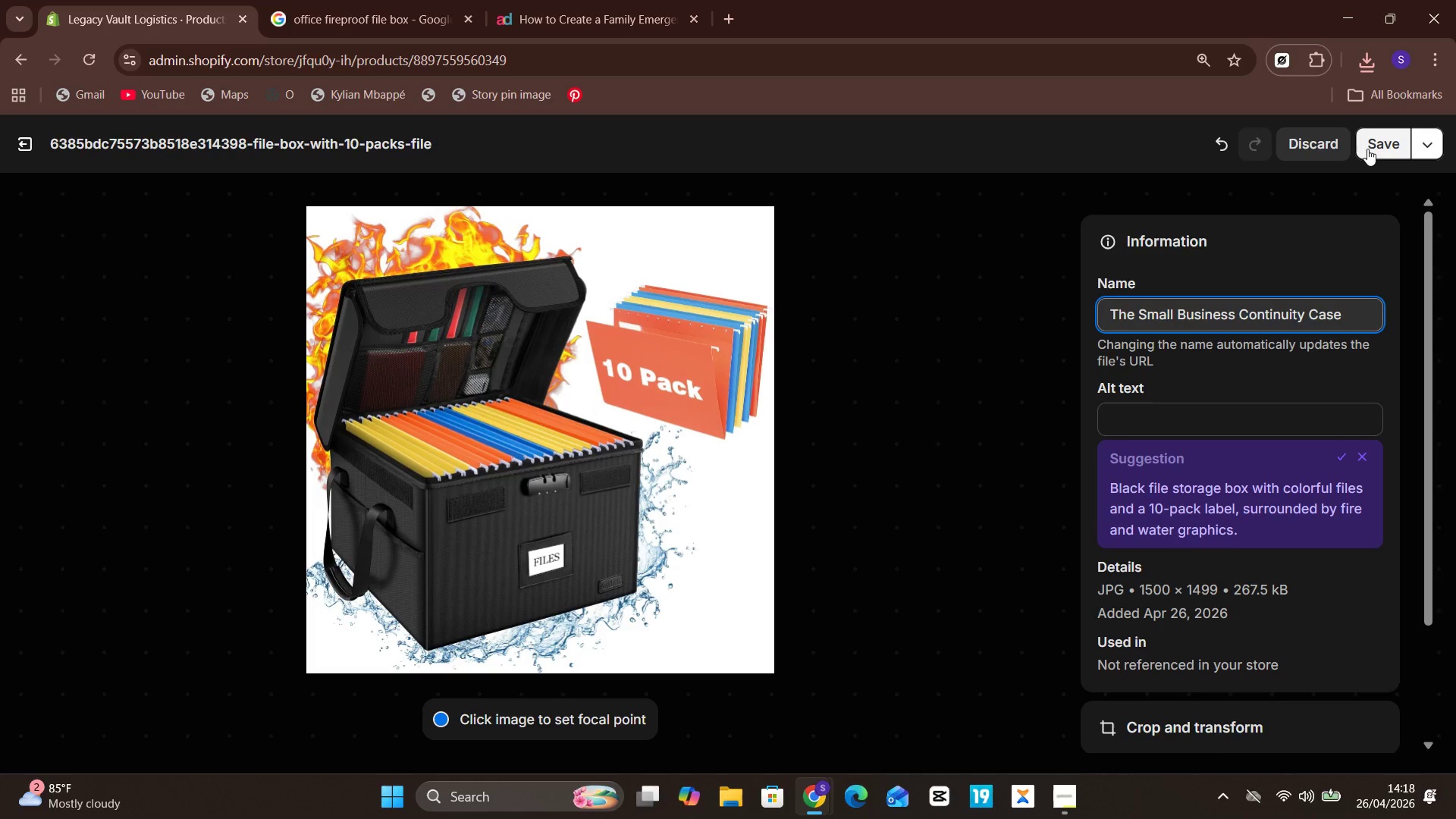 
left_click([1379, 145])
 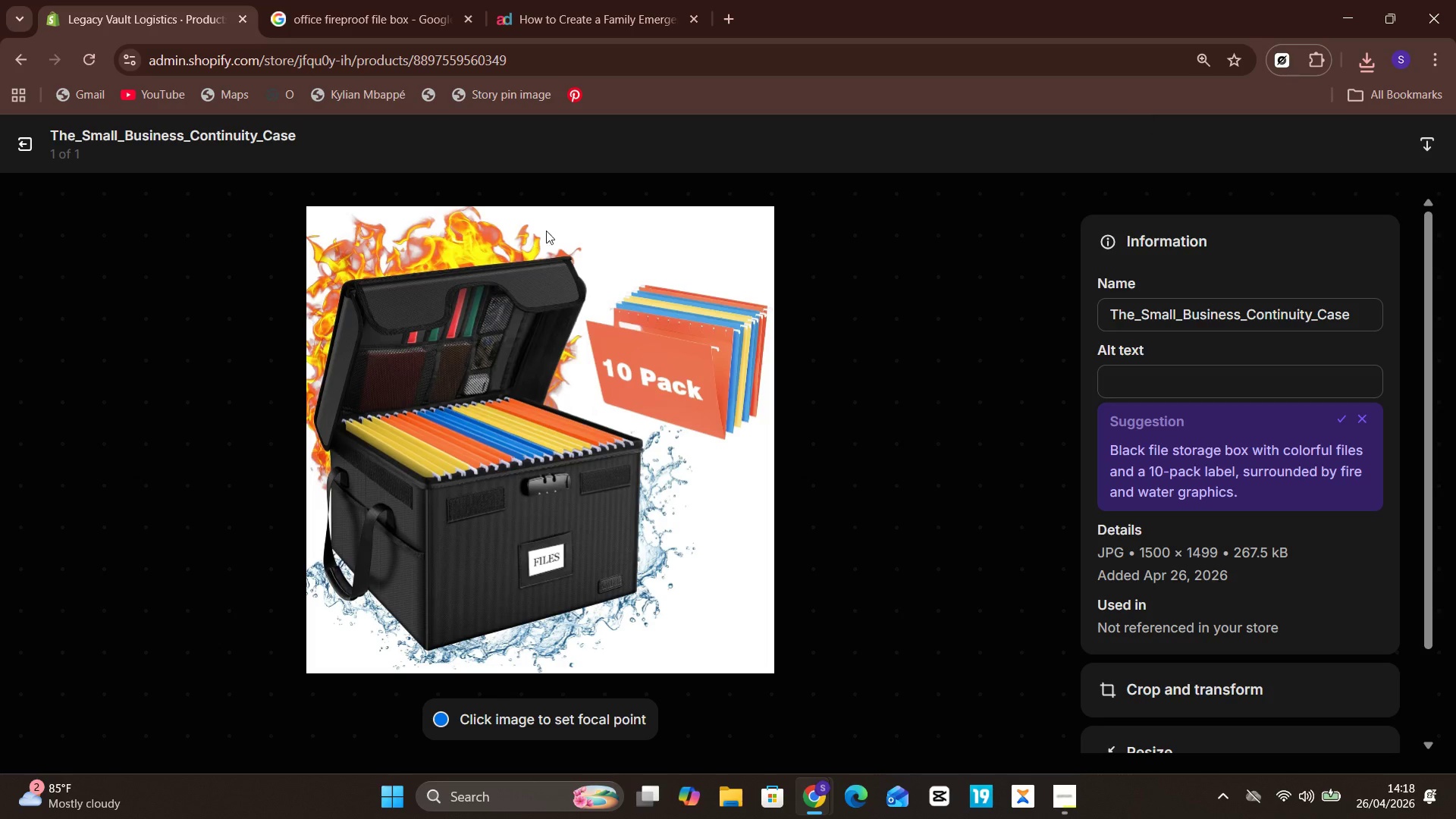 
wait(8.0)
 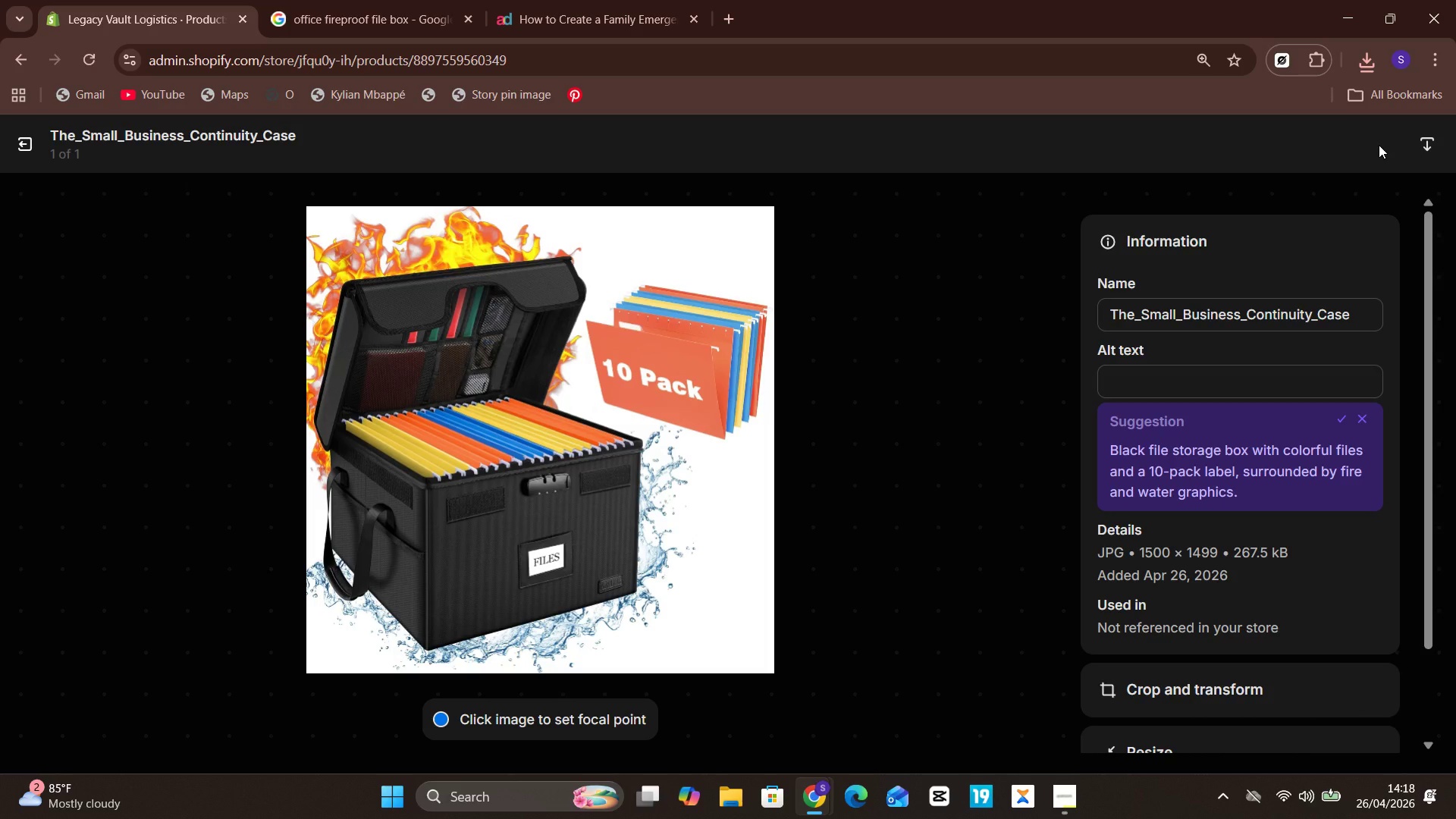 
left_click([18, 151])
 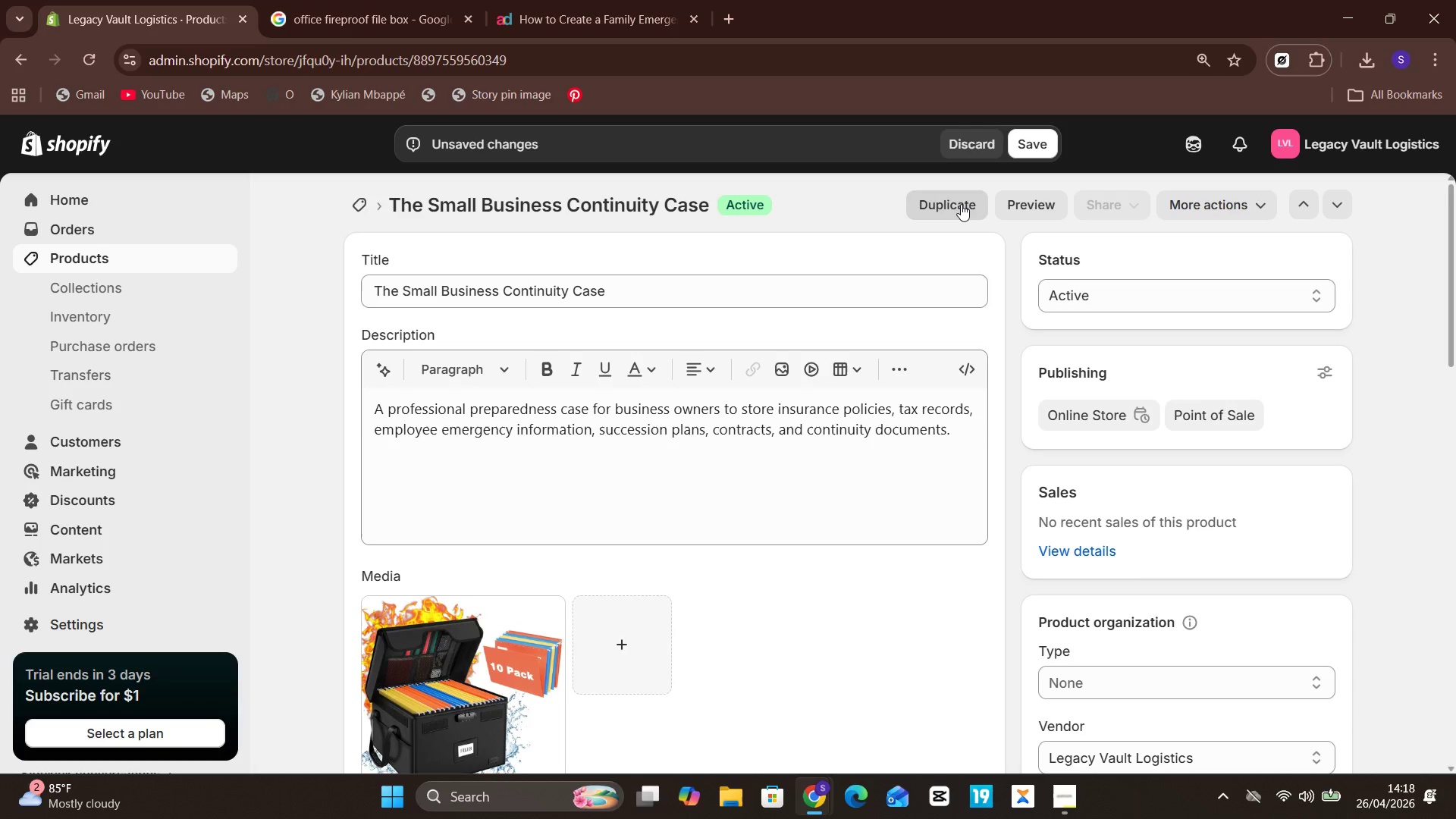 
left_click([1031, 152])
 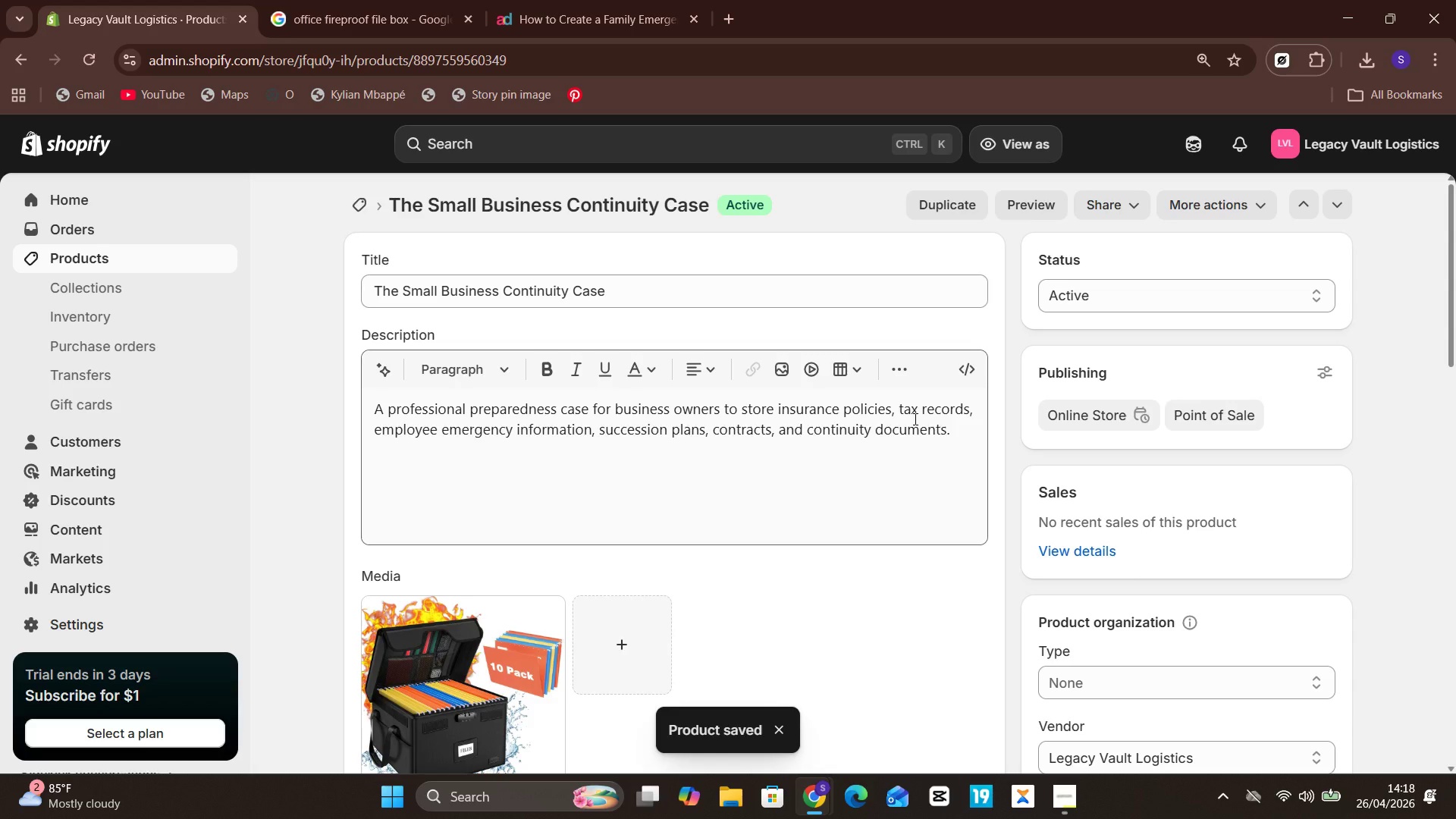 
wait(12.26)
 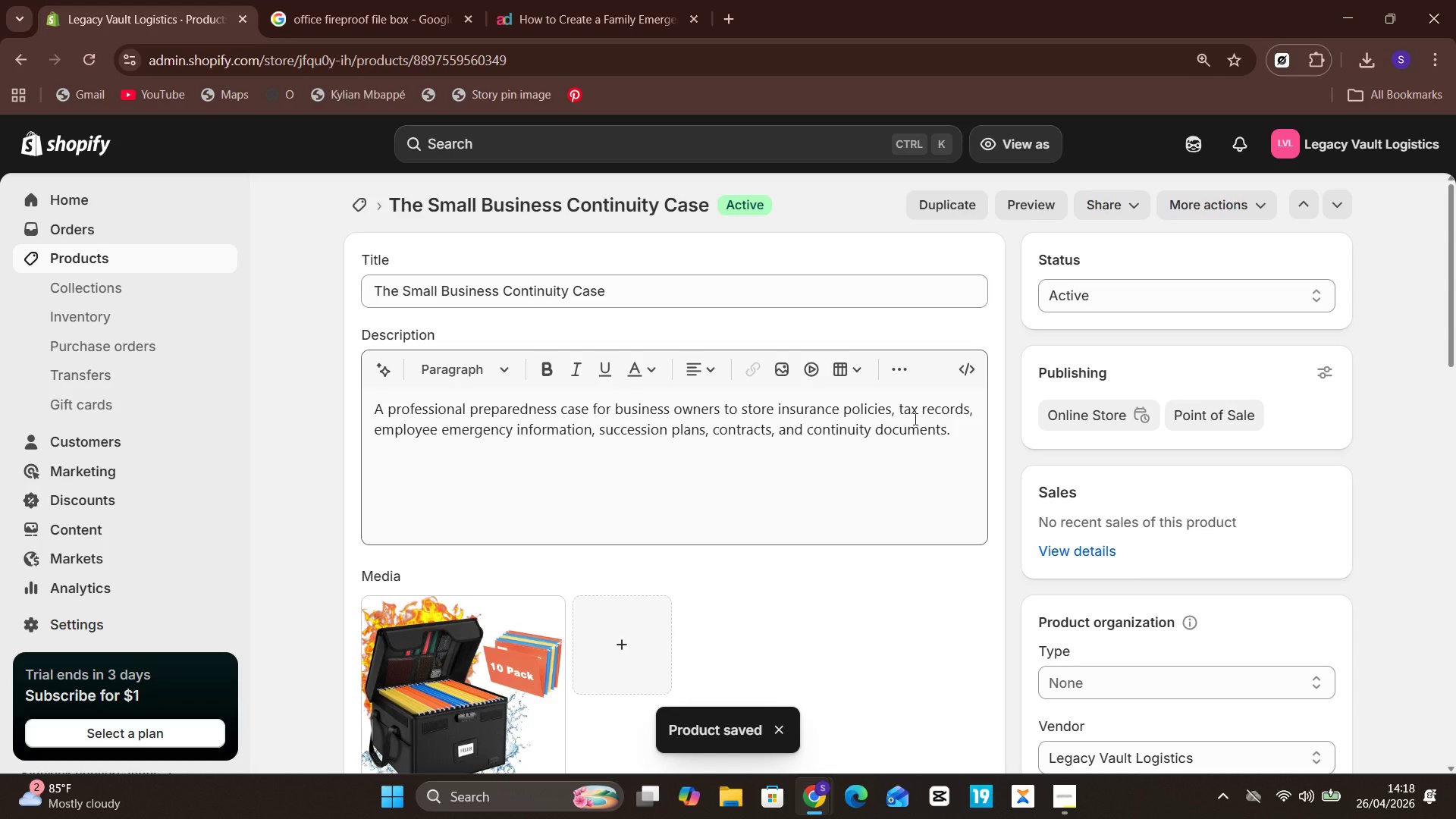 
left_click([136, 259])
 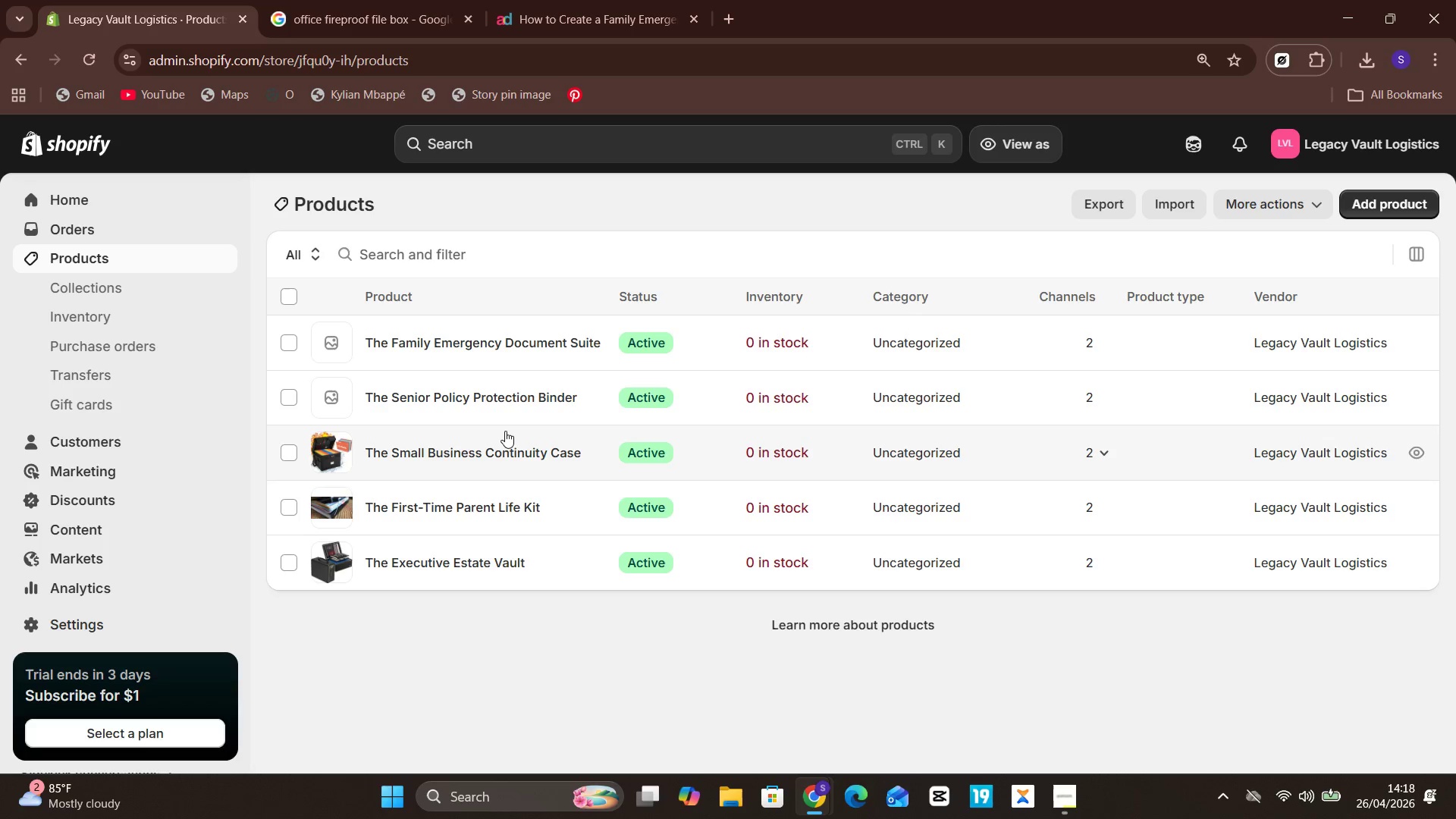 
left_click([512, 399])
 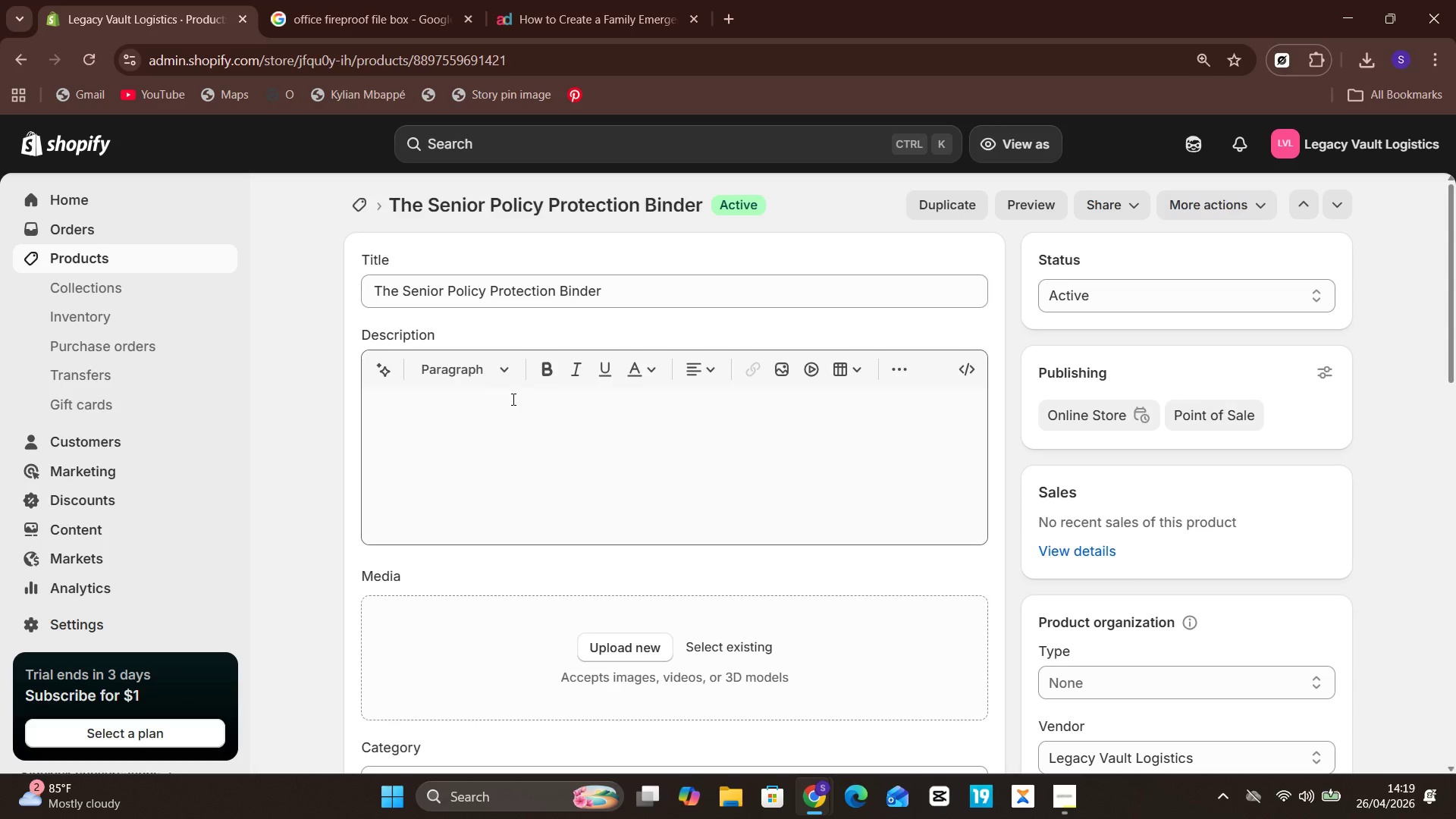 
wait(22.34)
 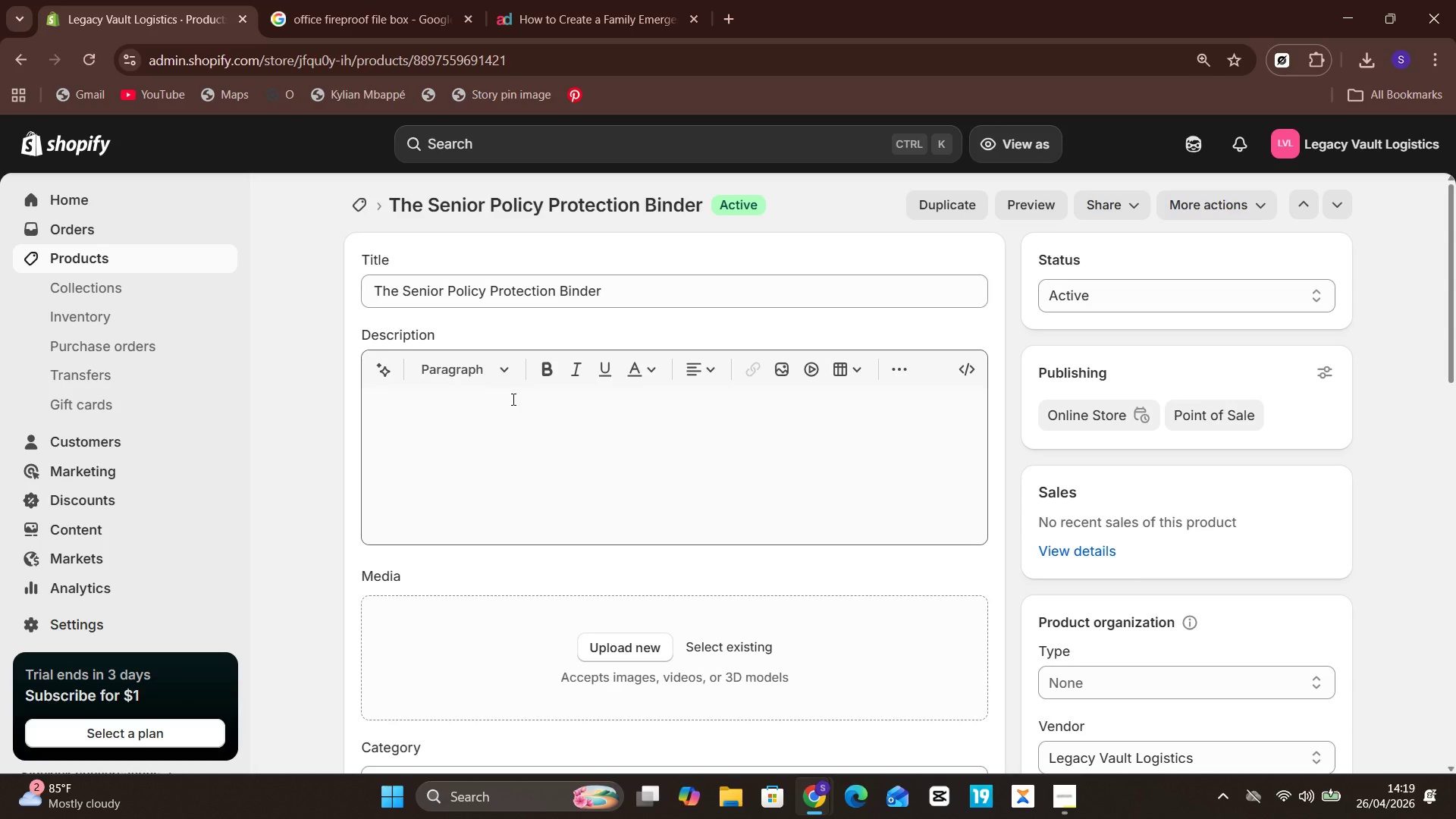 
left_click([400, 0])
 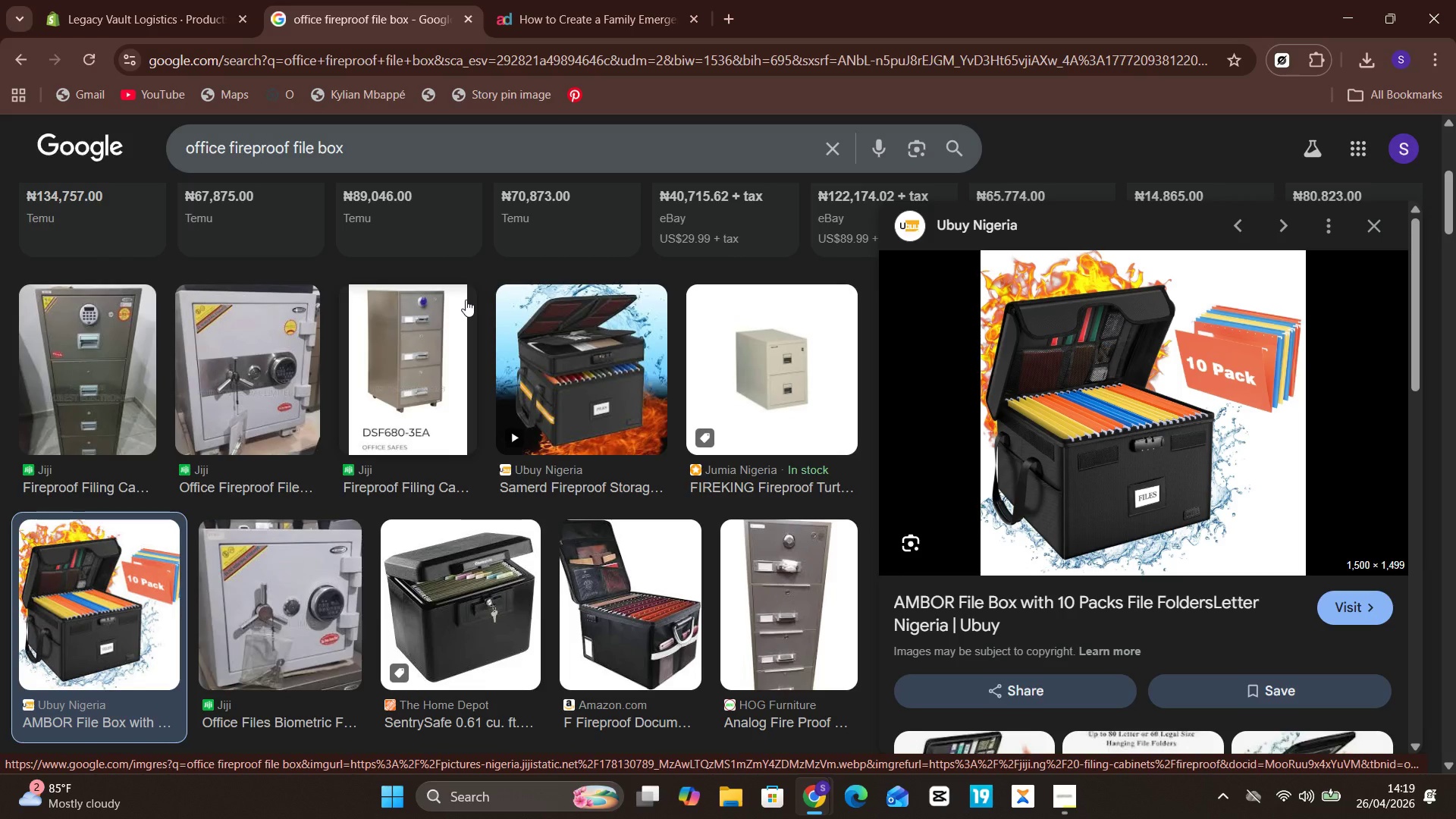 
wait(7.45)
 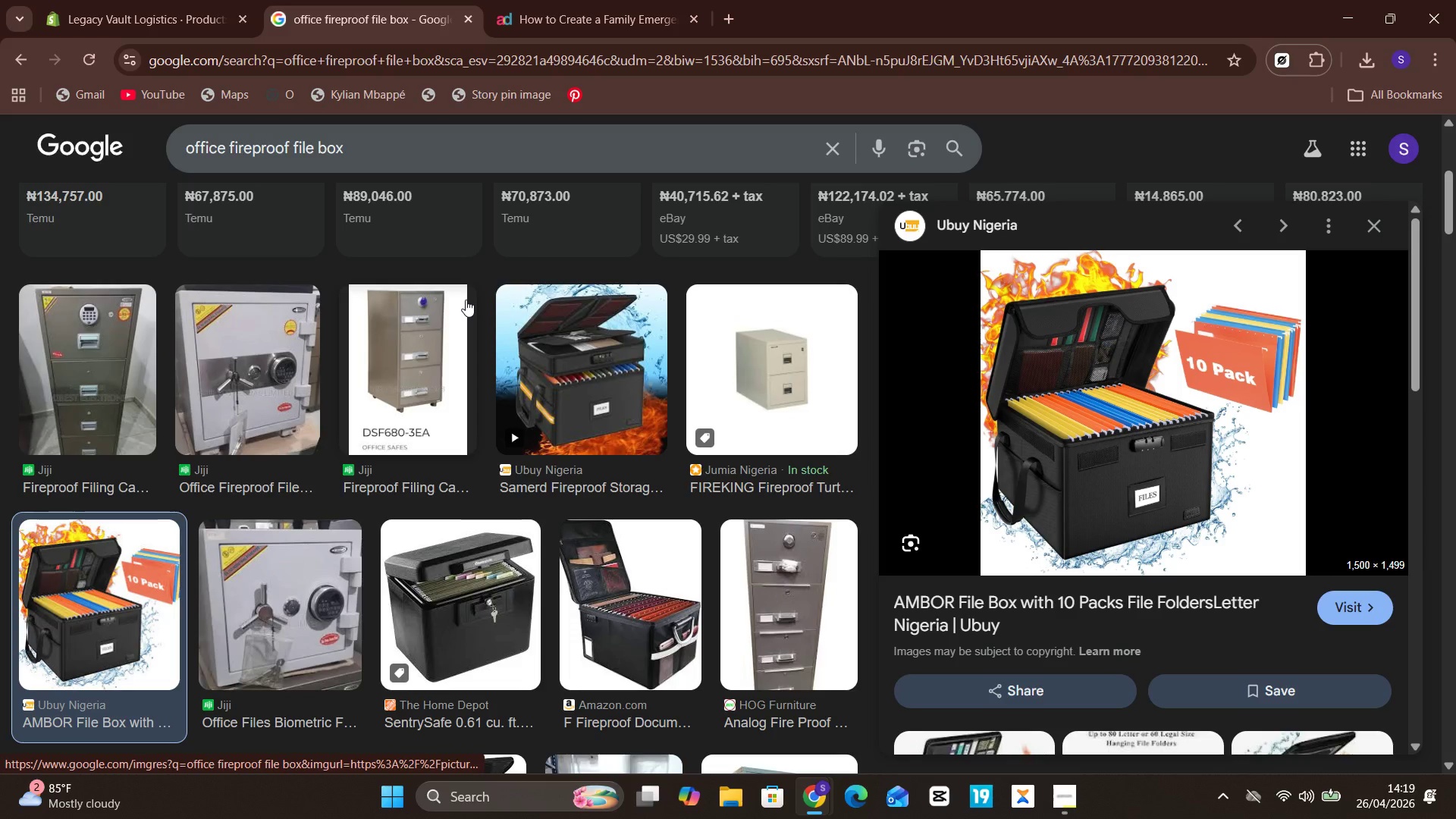 
key(Control+A)
 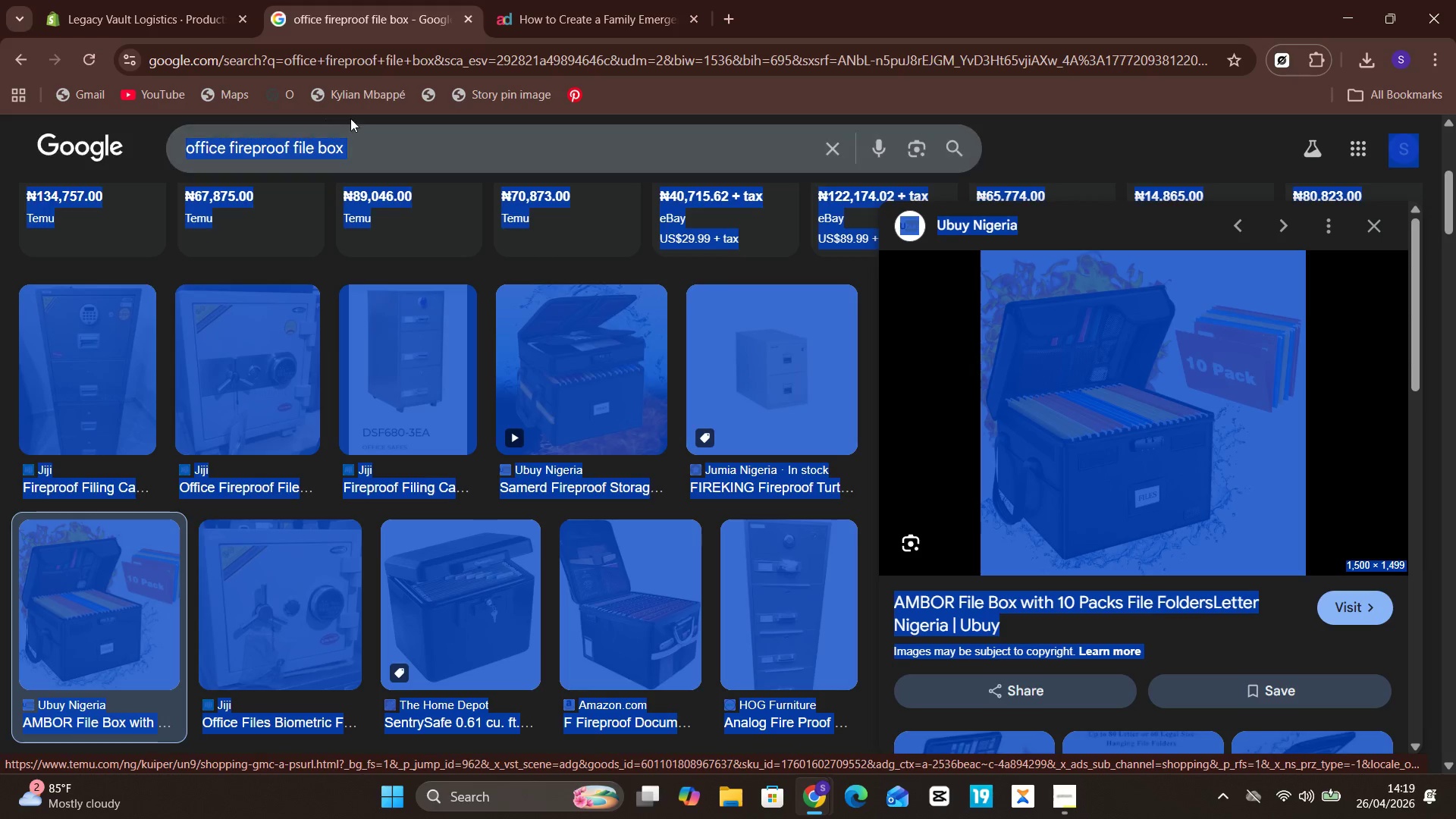 
left_click_drag(start_coordinate=[355, 118], to_coordinate=[367, 140])
 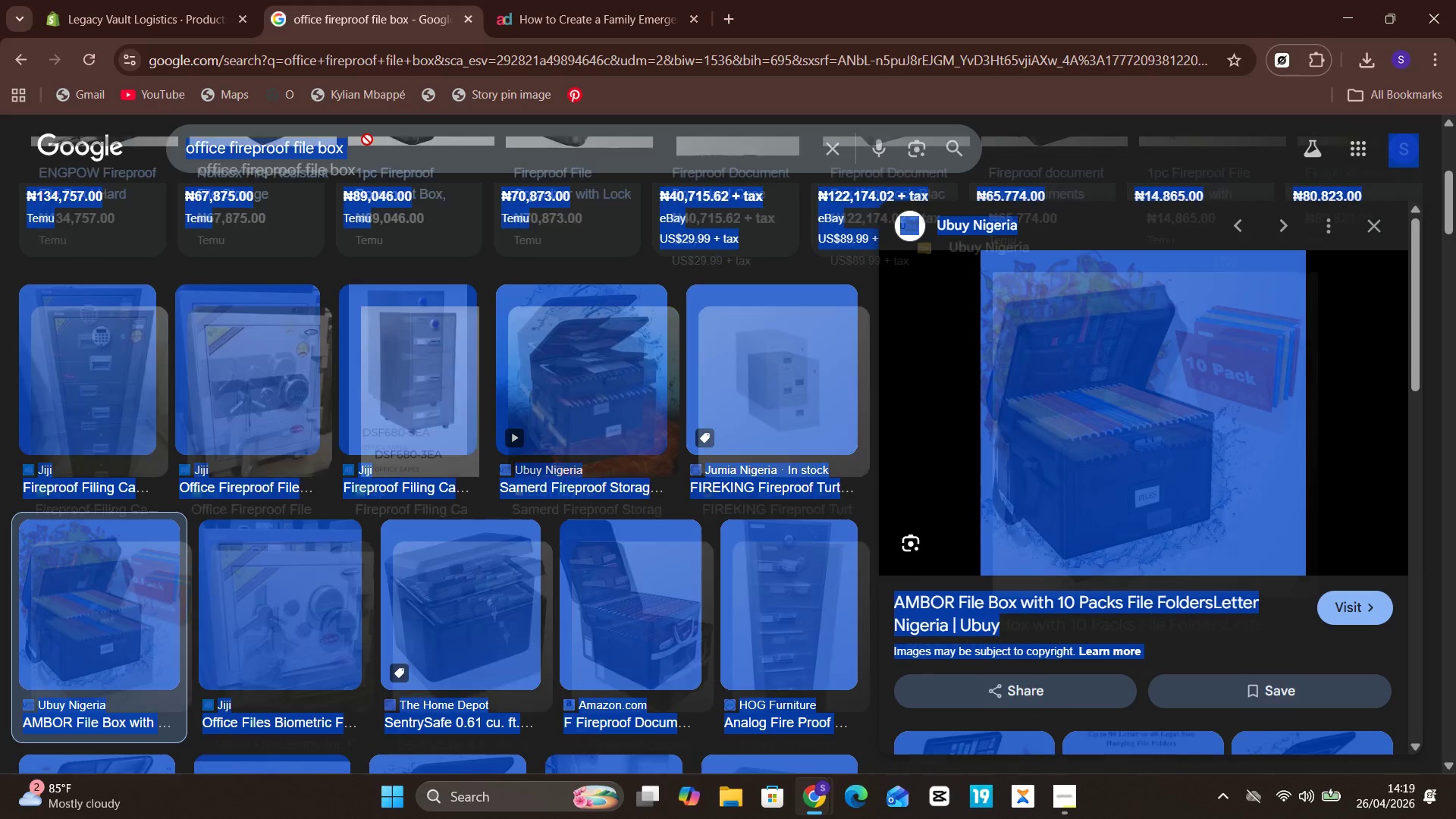 
left_click([367, 140])
 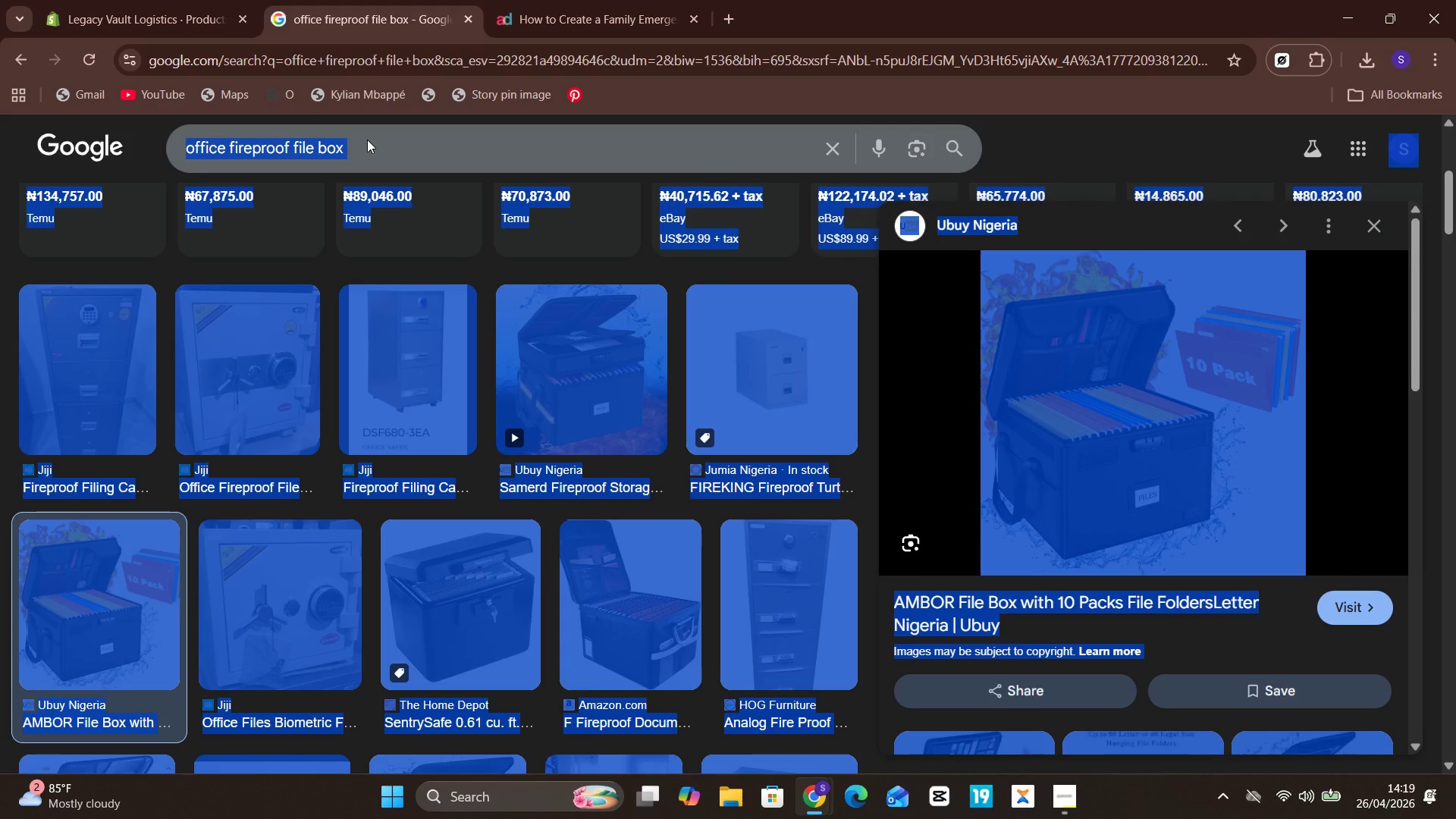 
key(Control+A)
 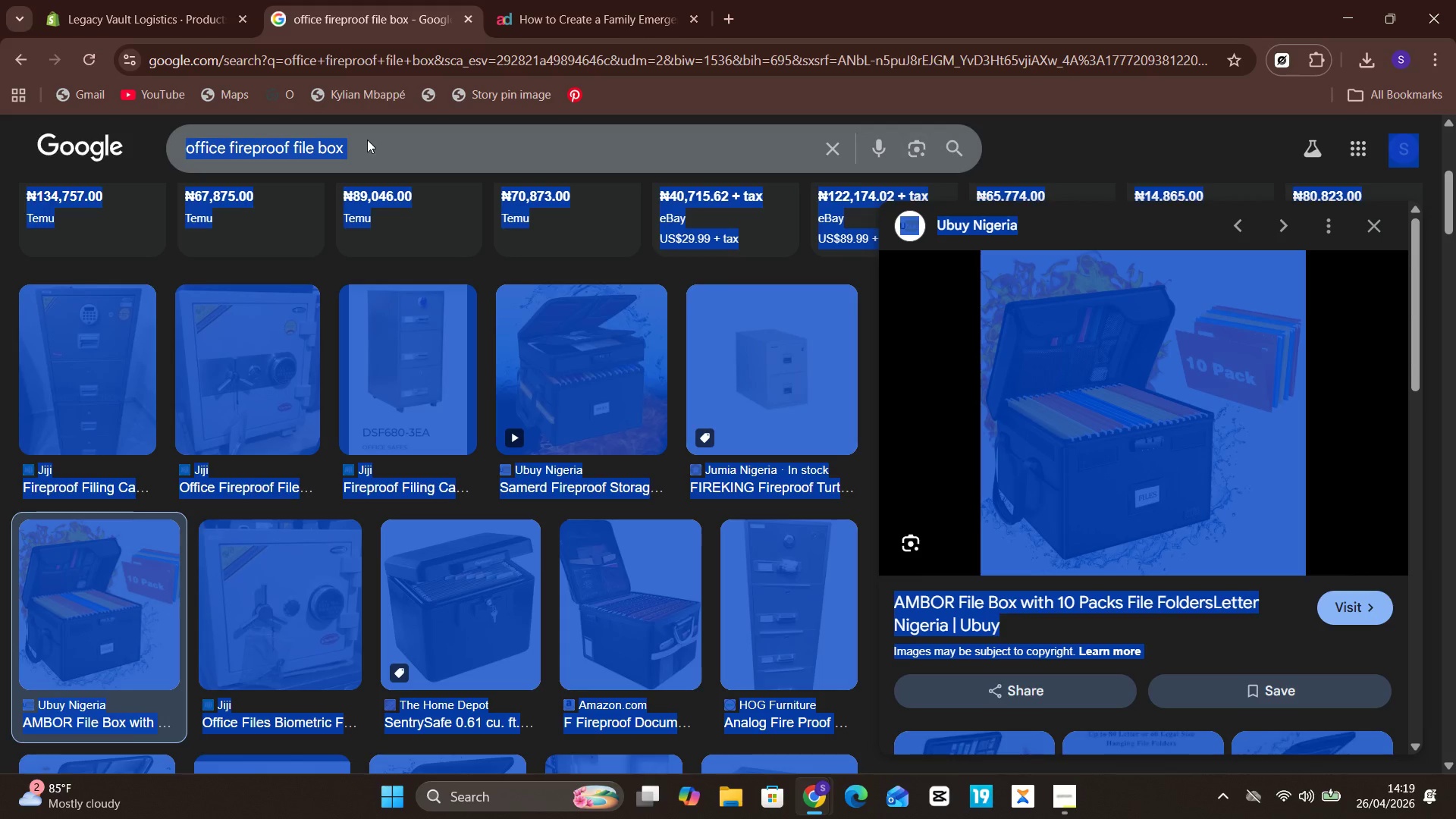 
left_click([367, 140])
 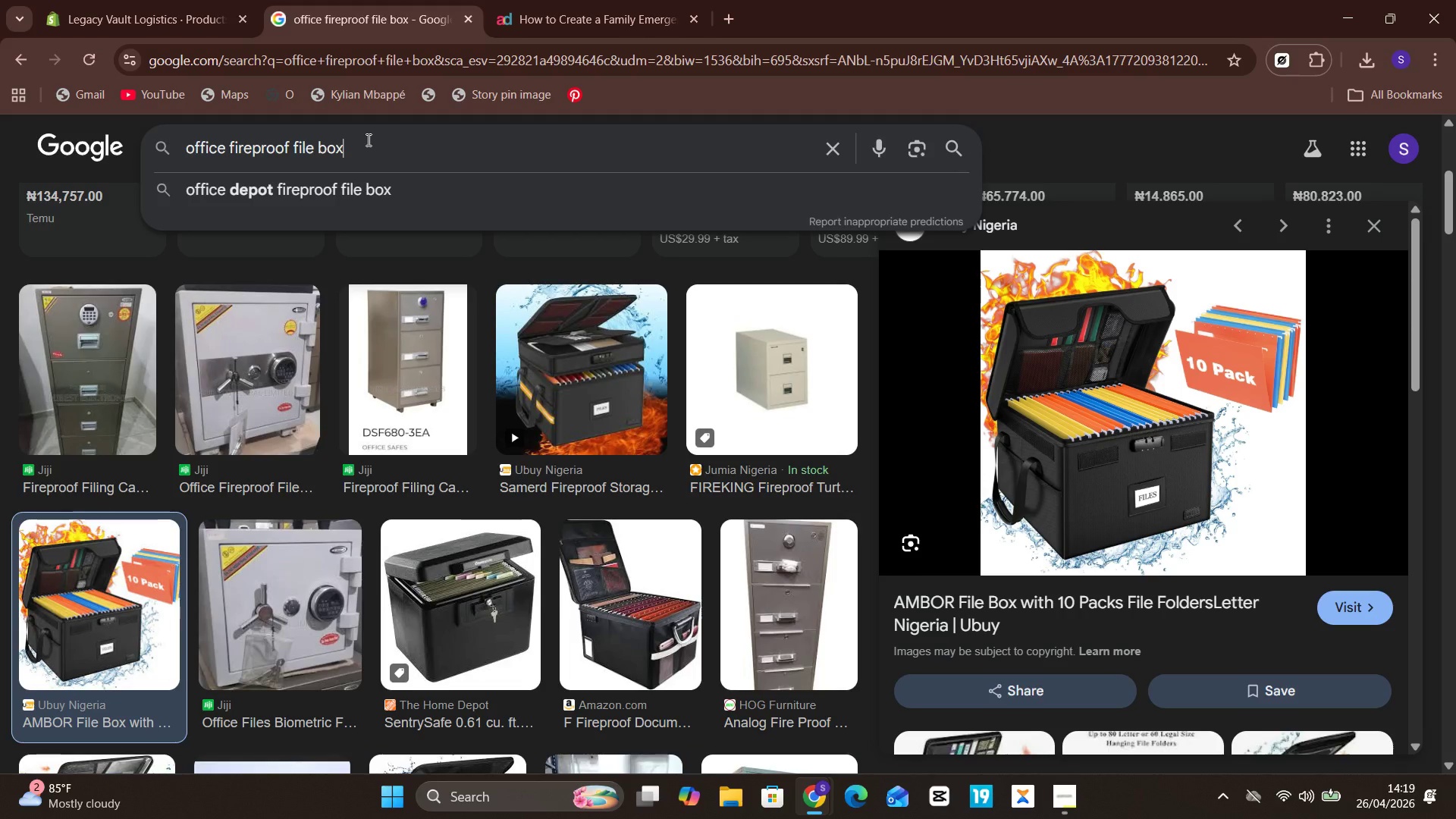 
left_click([367, 140])
 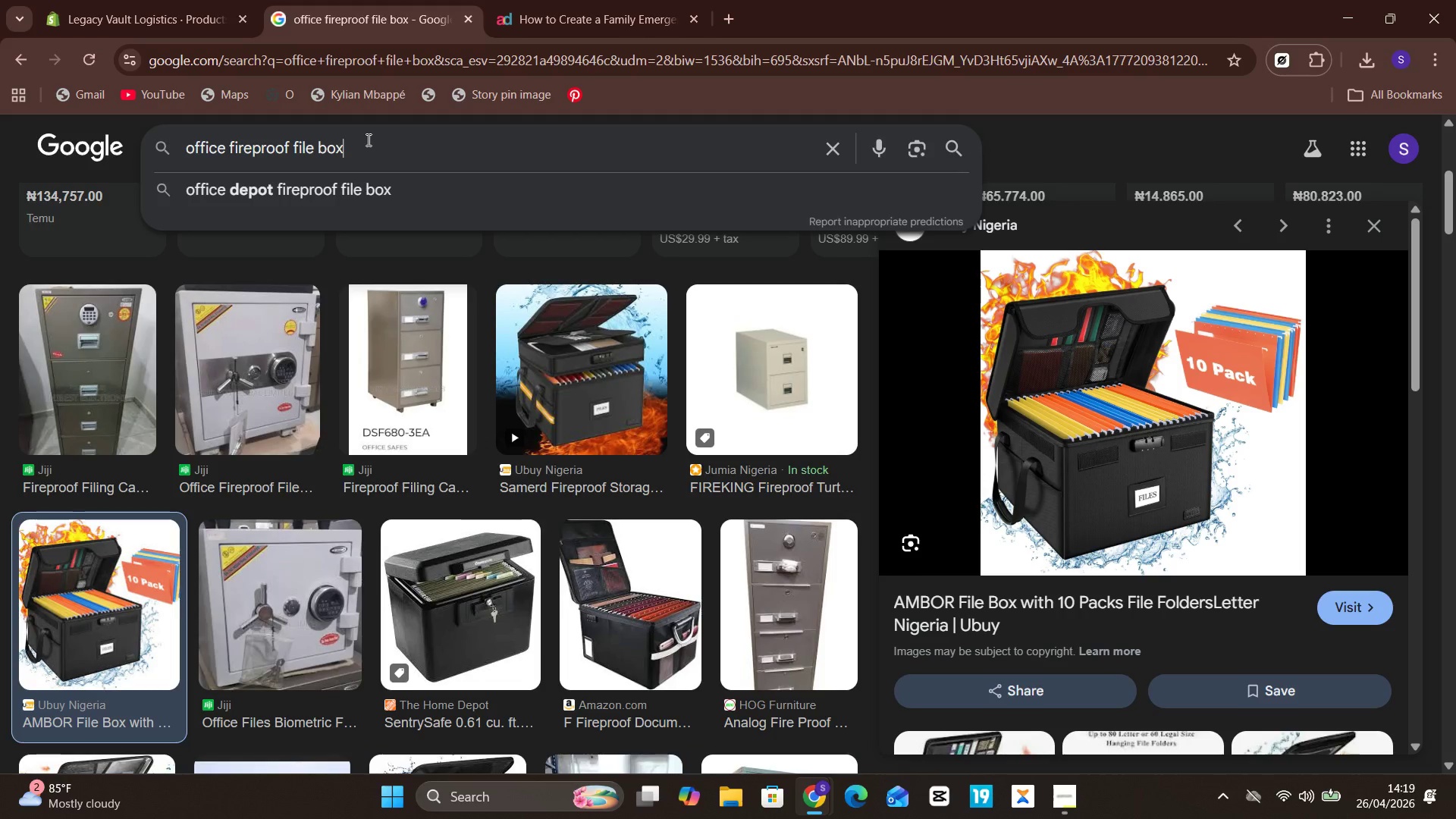 
key(Control+A)
 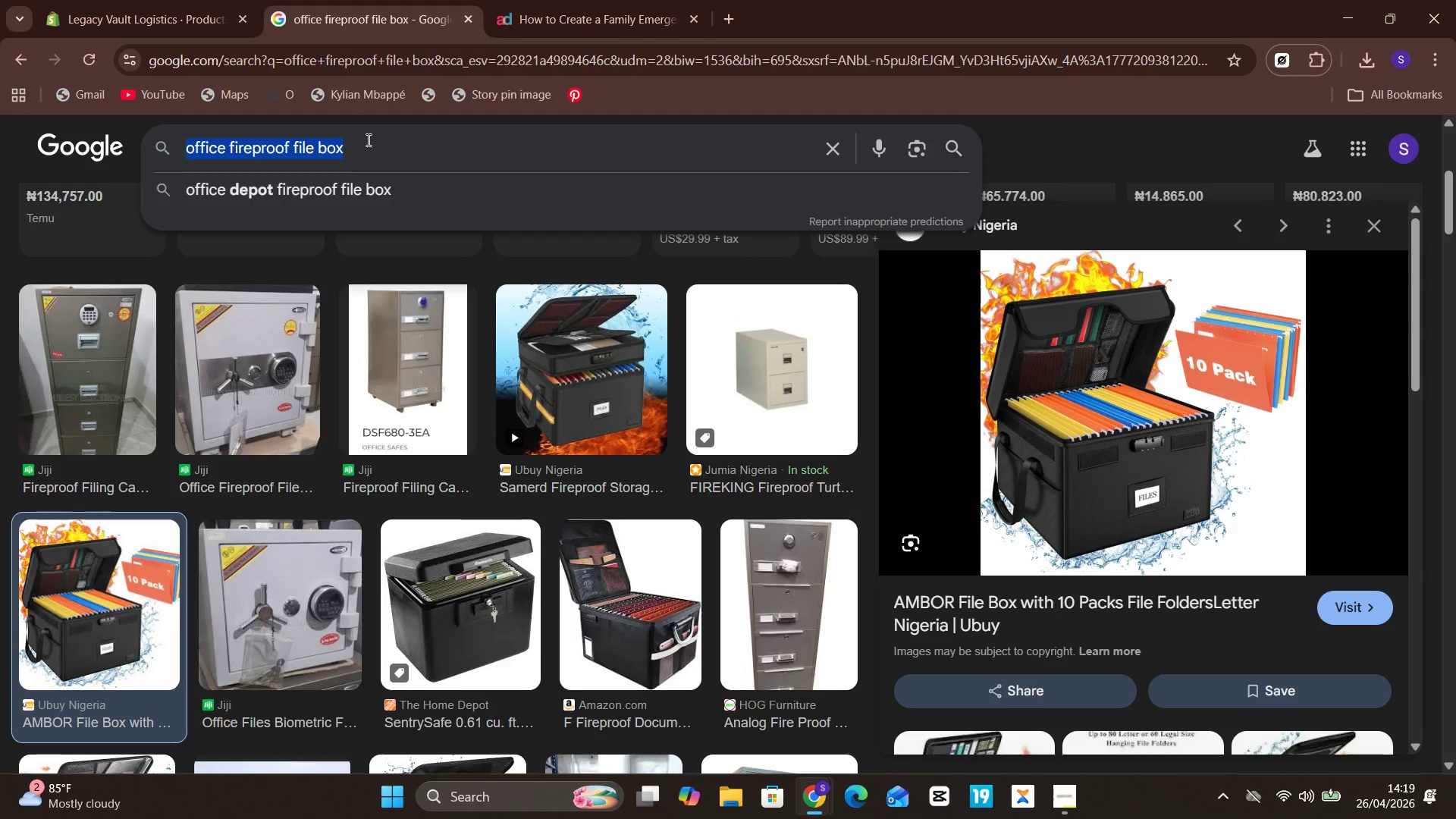 
wait(5.16)
 